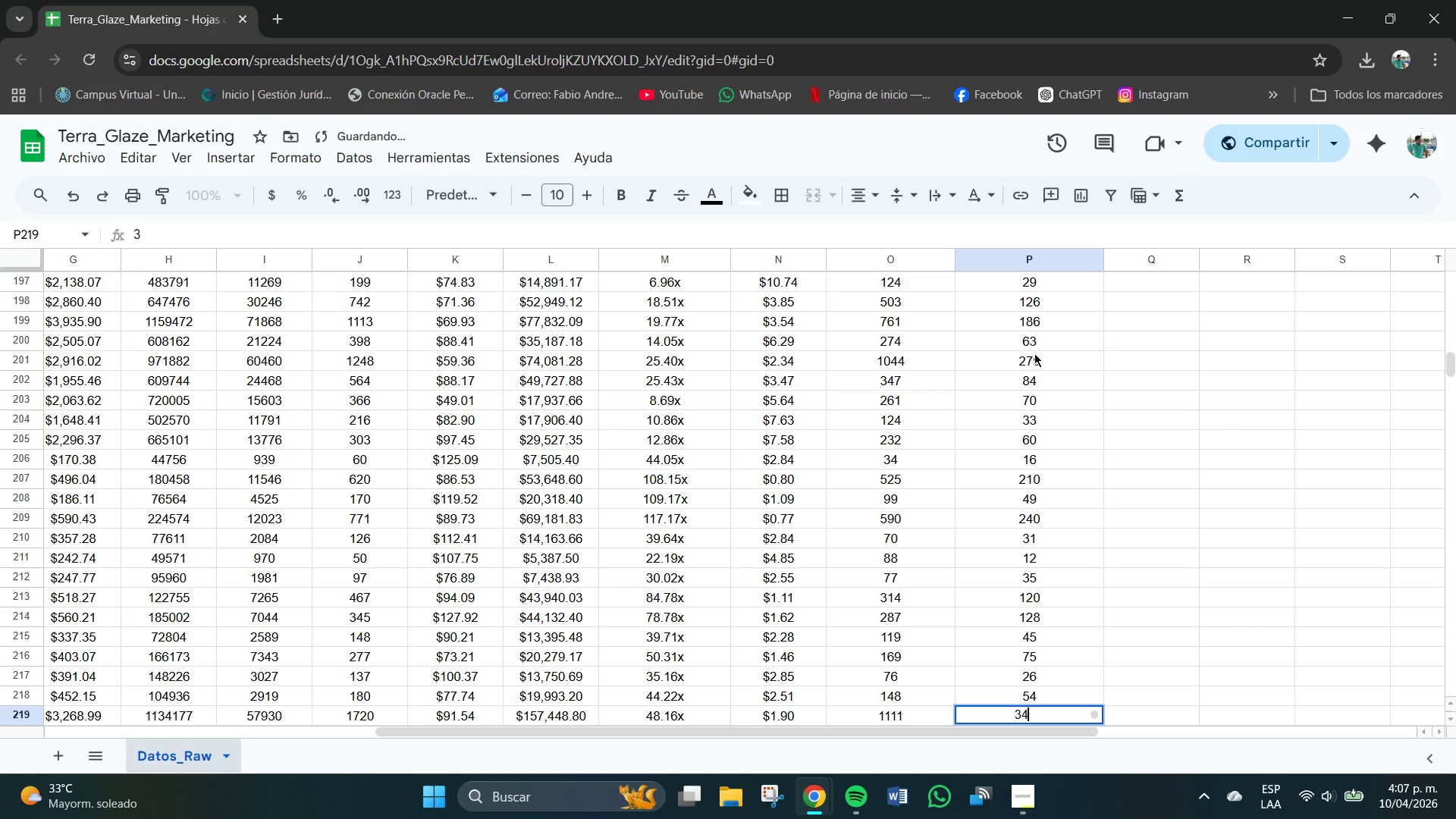 
key(Numpad4)
 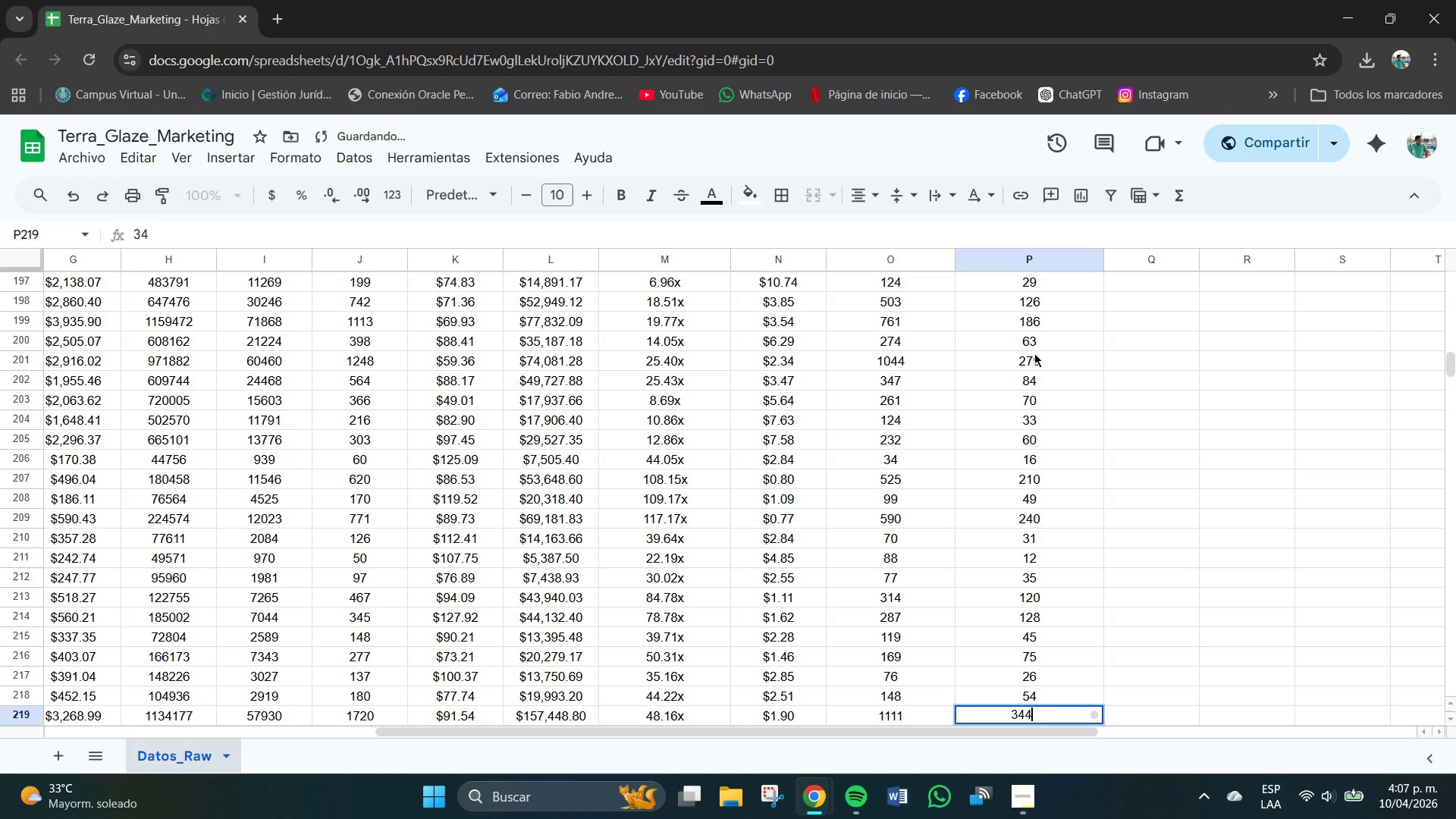 
key(Numpad4)
 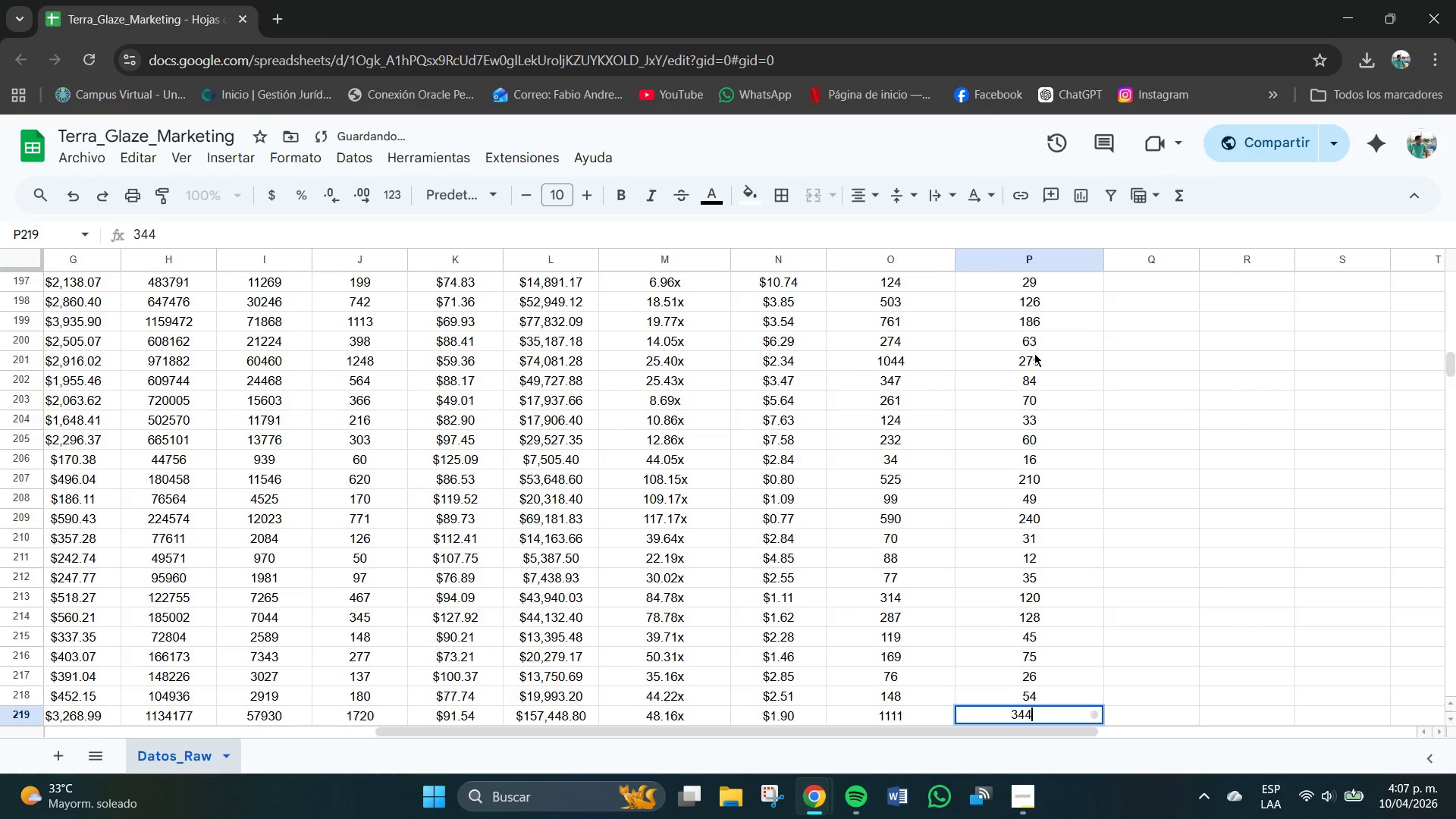 
key(NumpadEnter)
 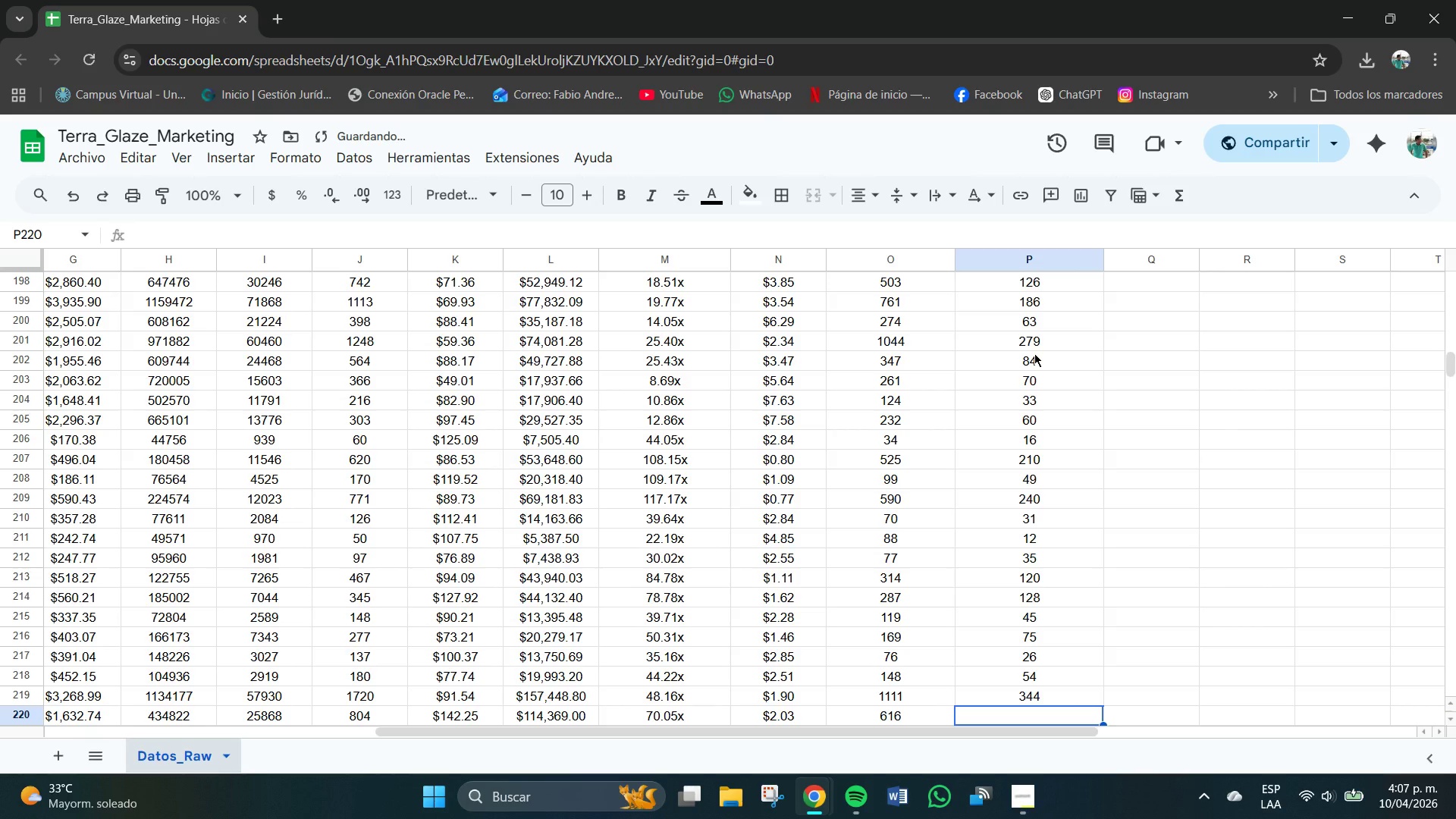 
key(Numpad3)
 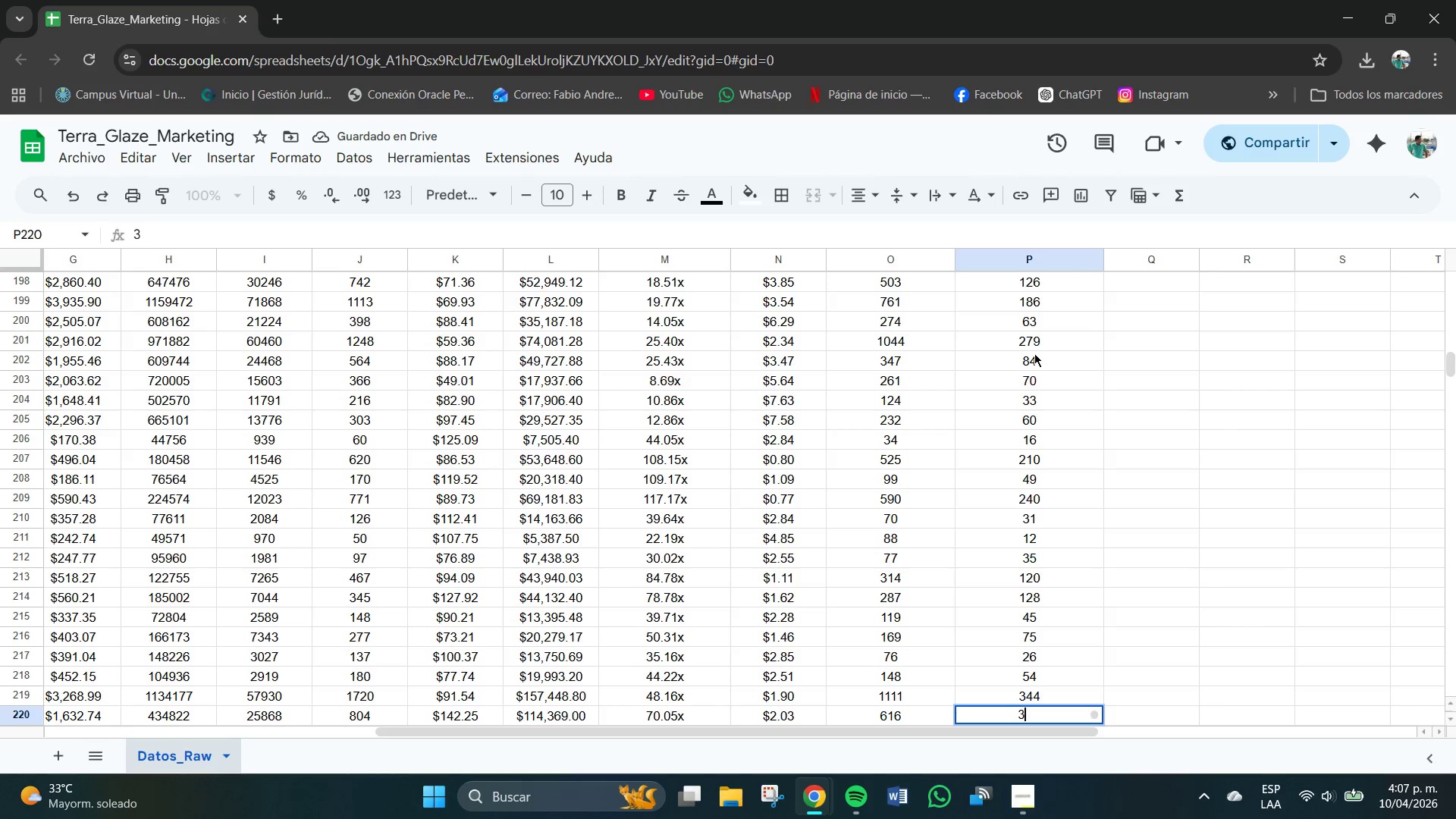 
key(Backspace)
 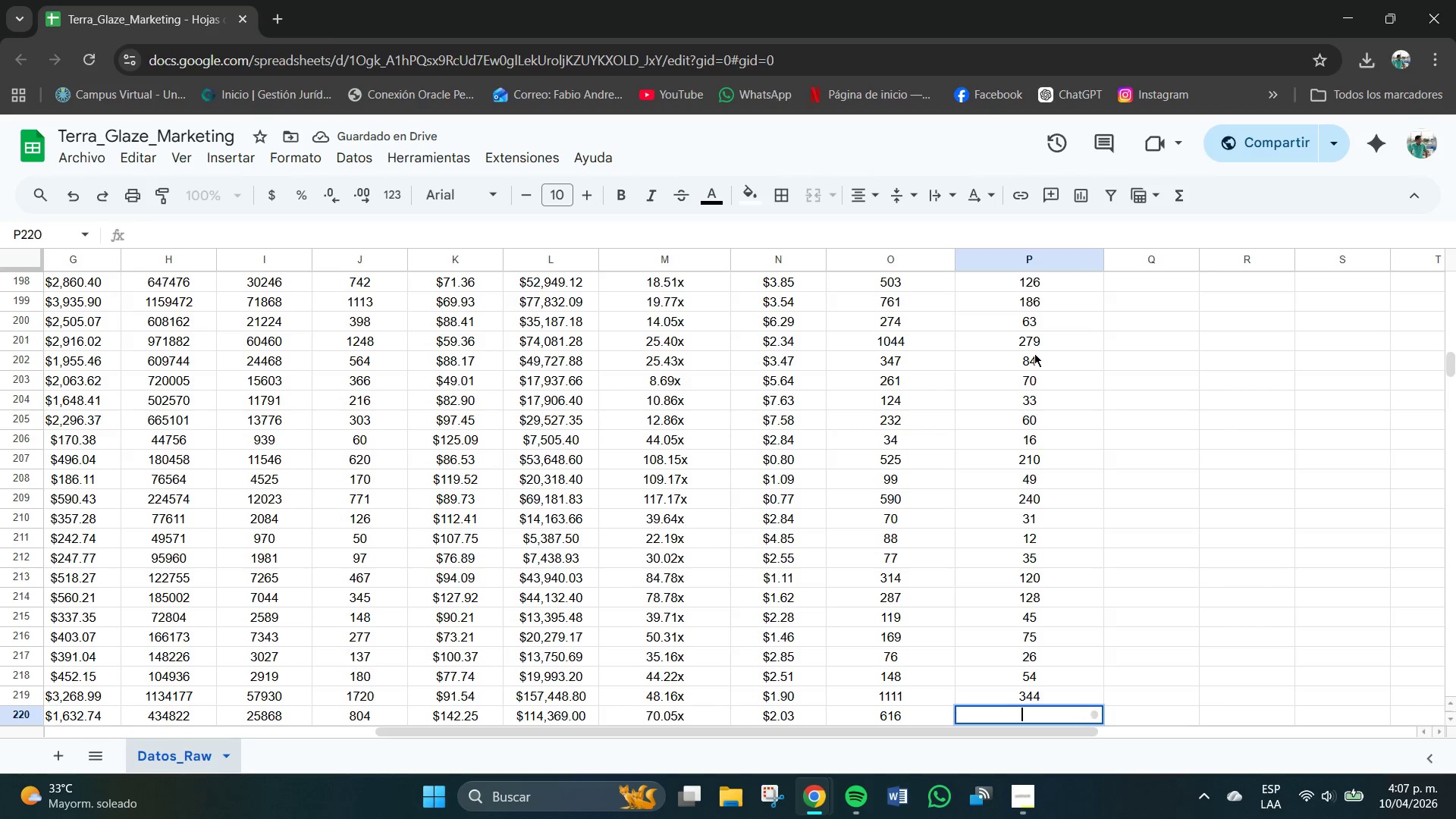 
key(Numpad2)
 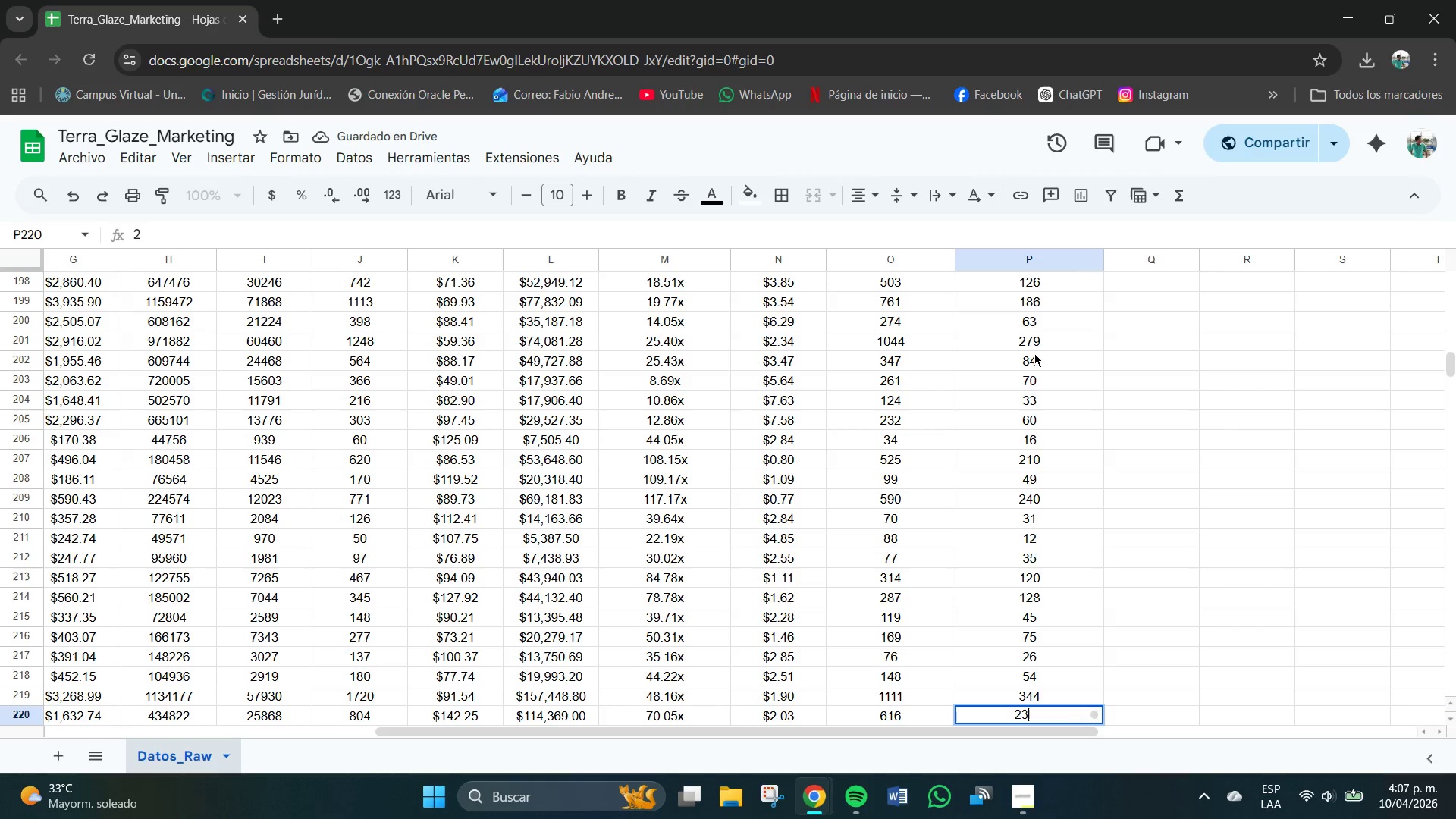 
key(Numpad3)
 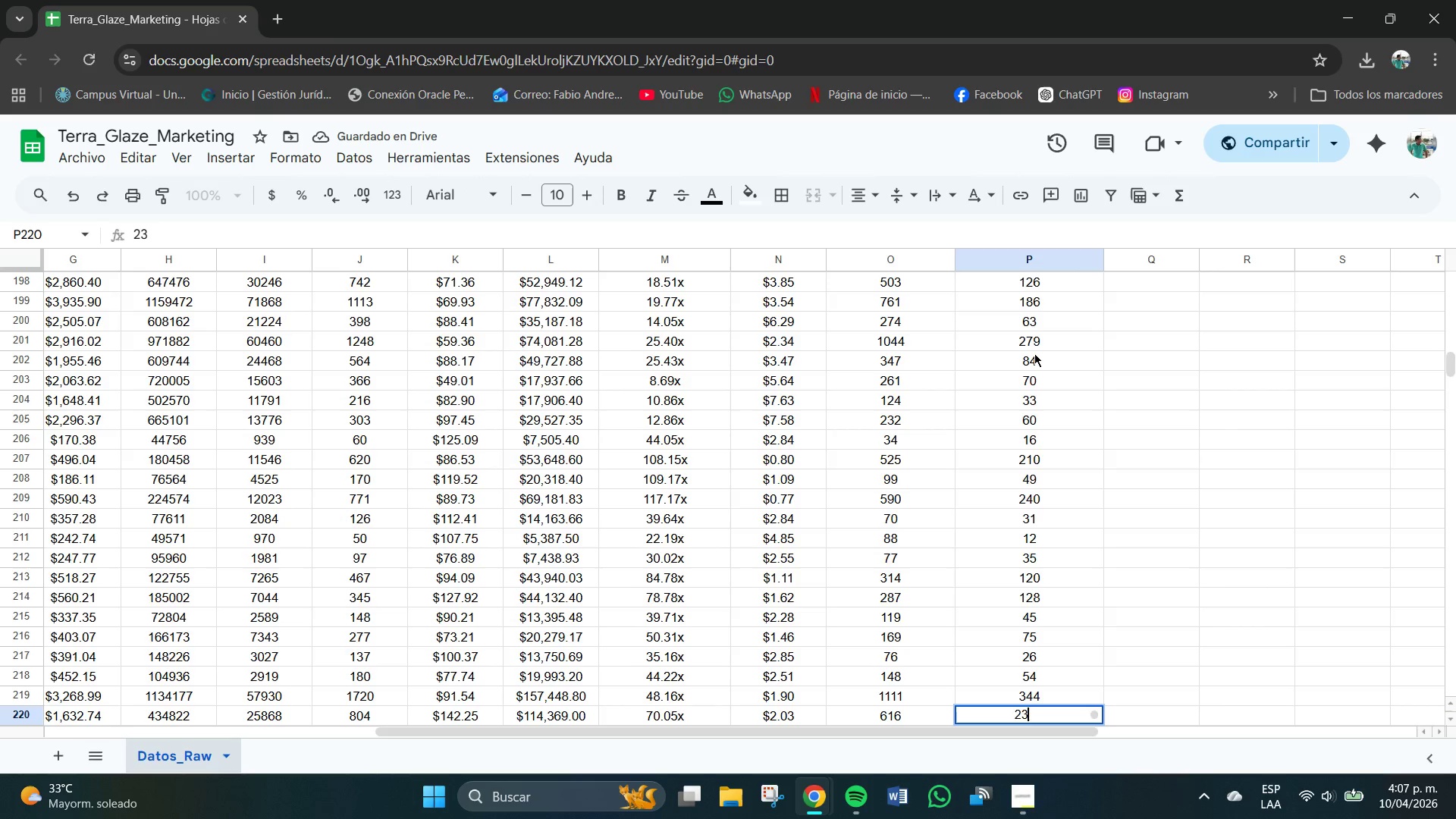 
key(Numpad1)
 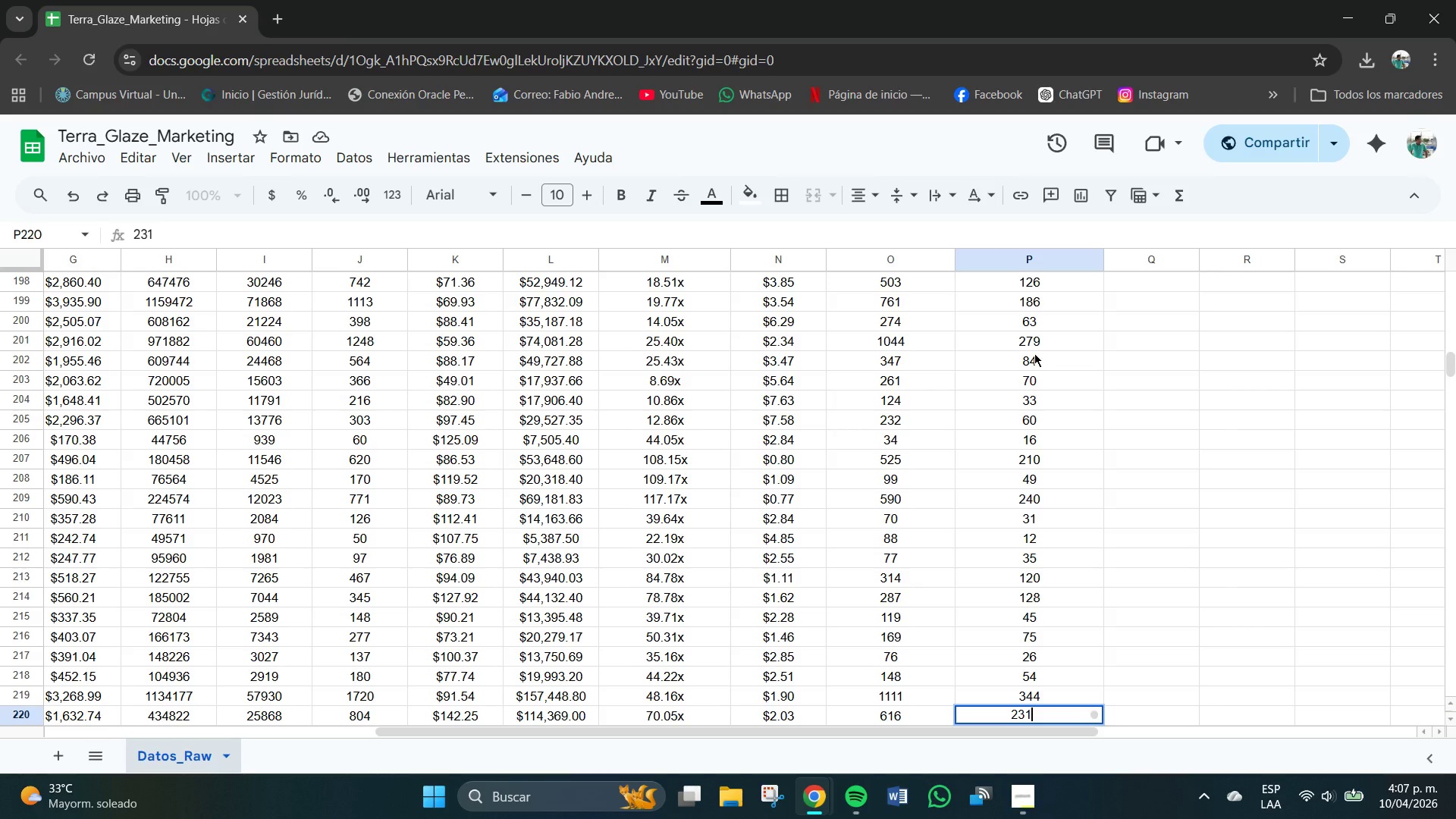 
key(NumpadEnter)
 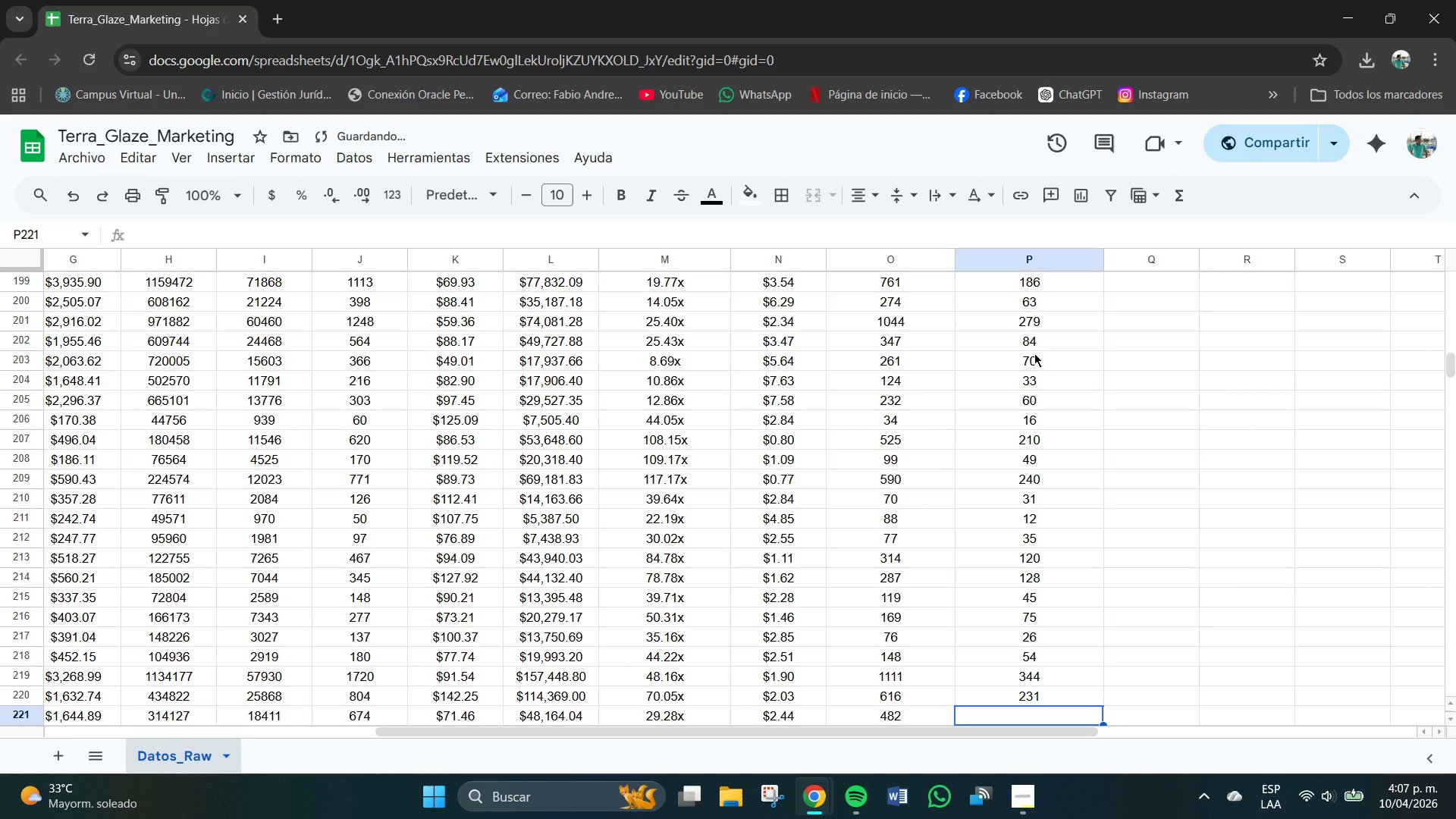 
key(Numpad1)
 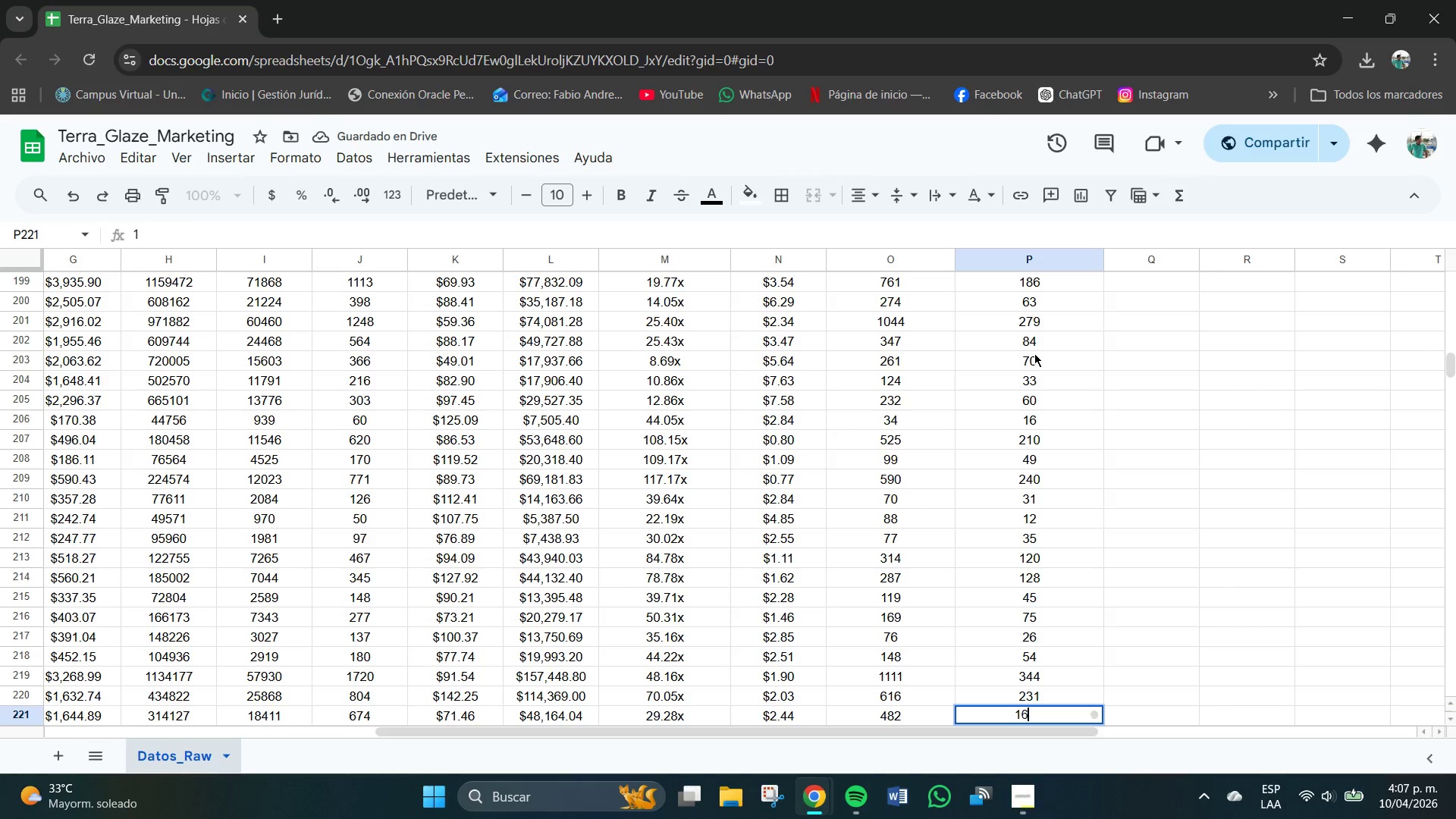 
key(Numpad6)
 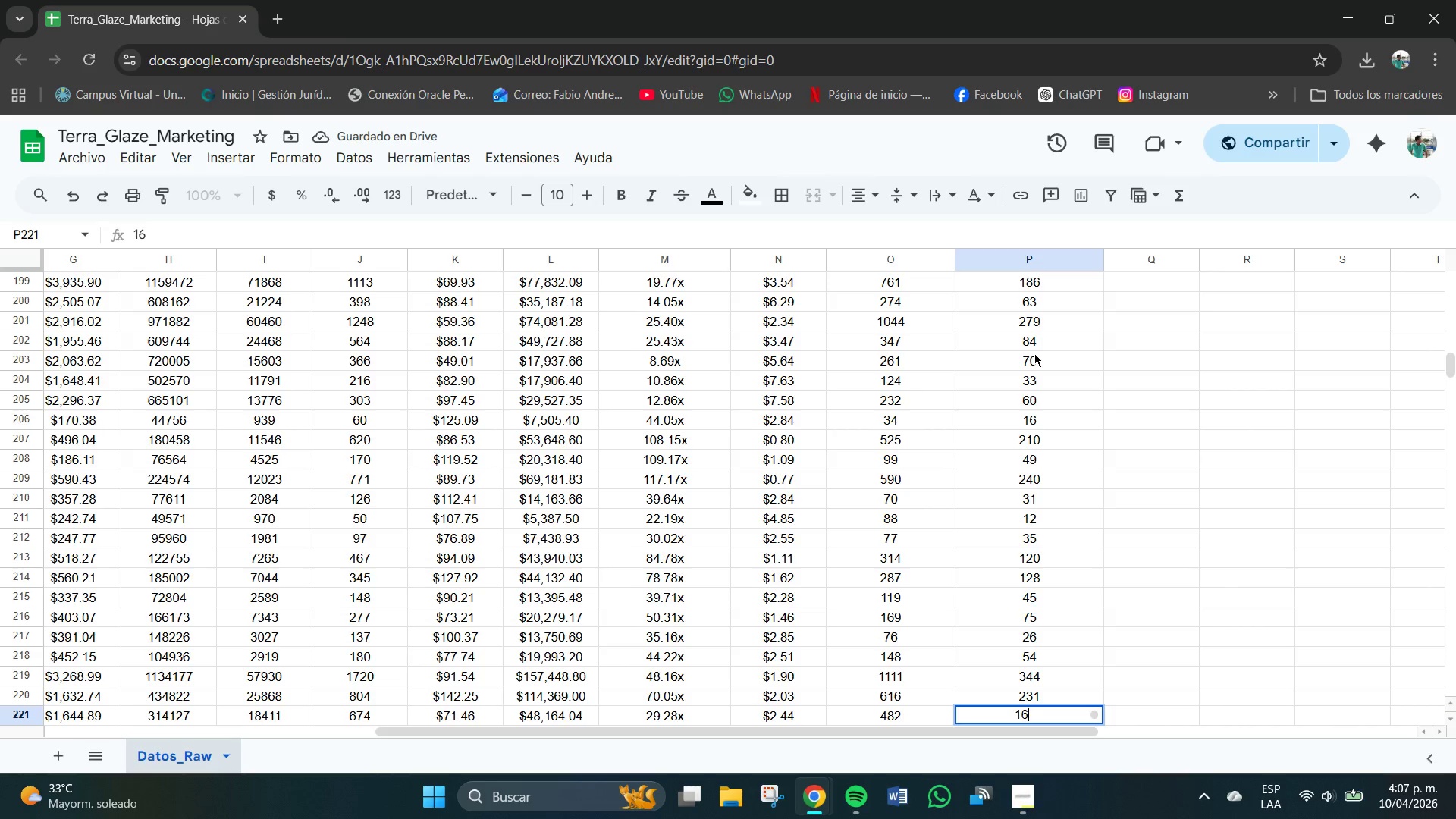 
key(Numpad9)
 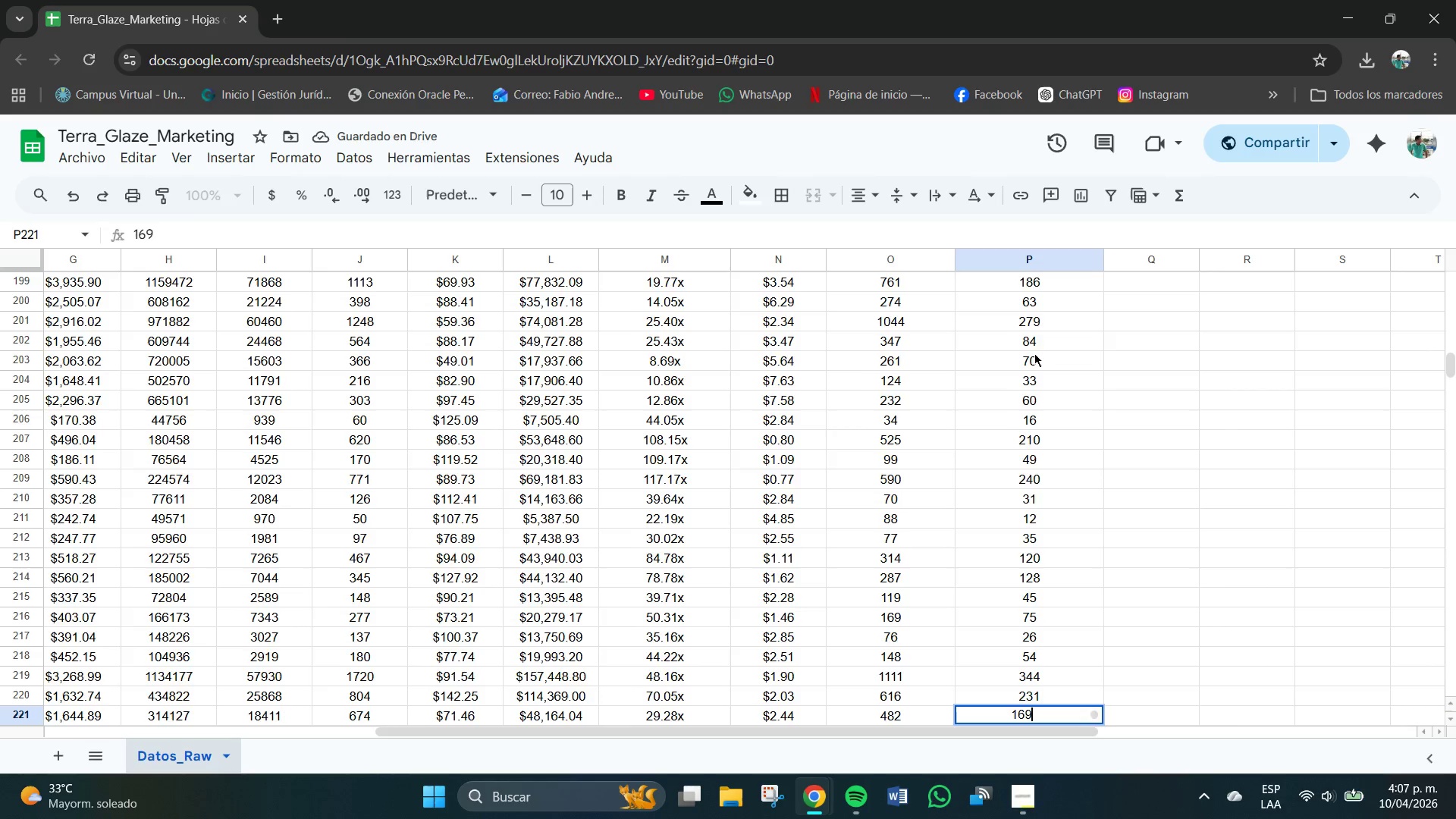 
key(NumpadEnter)
 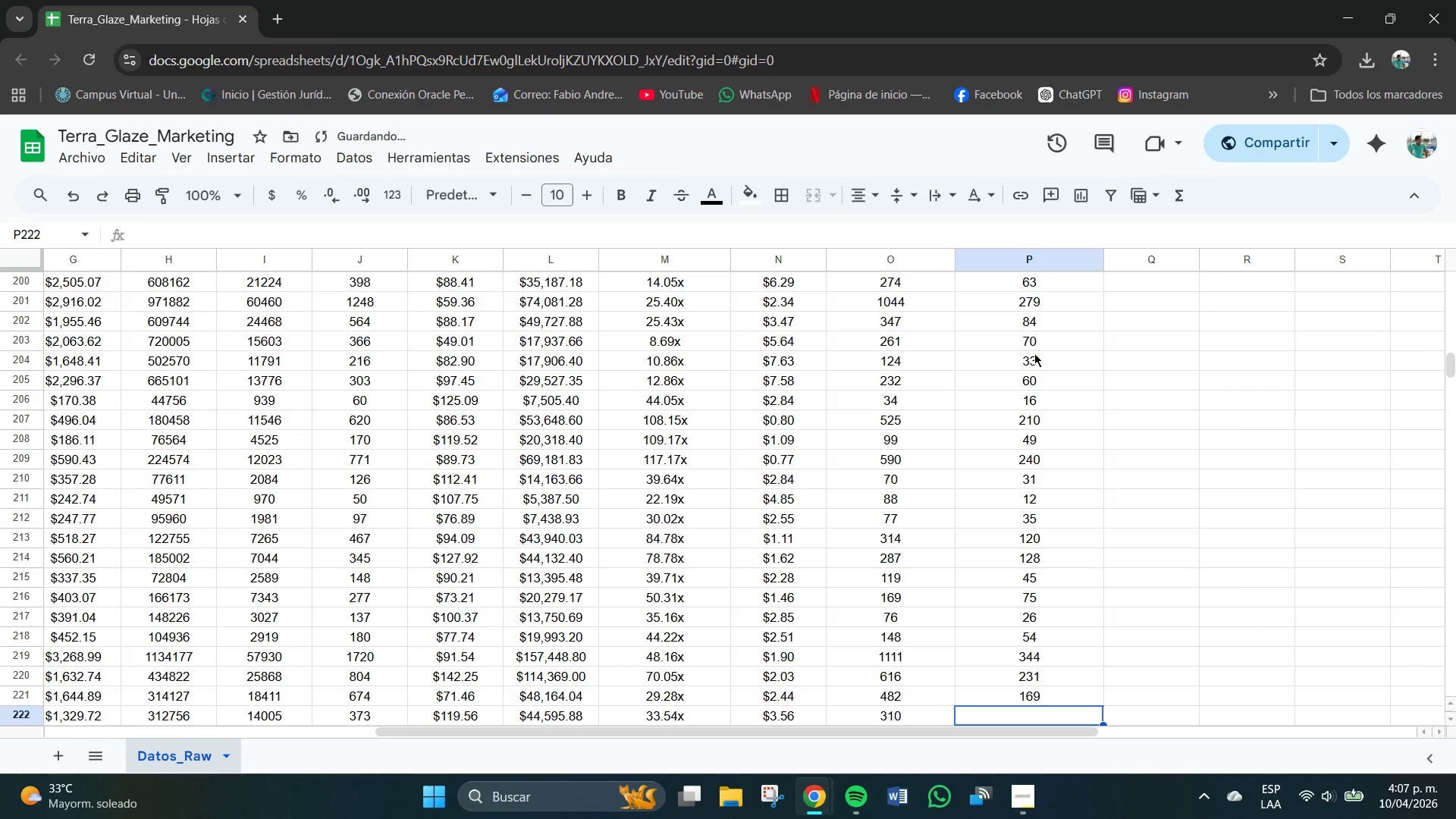 
key(Numpad9)
 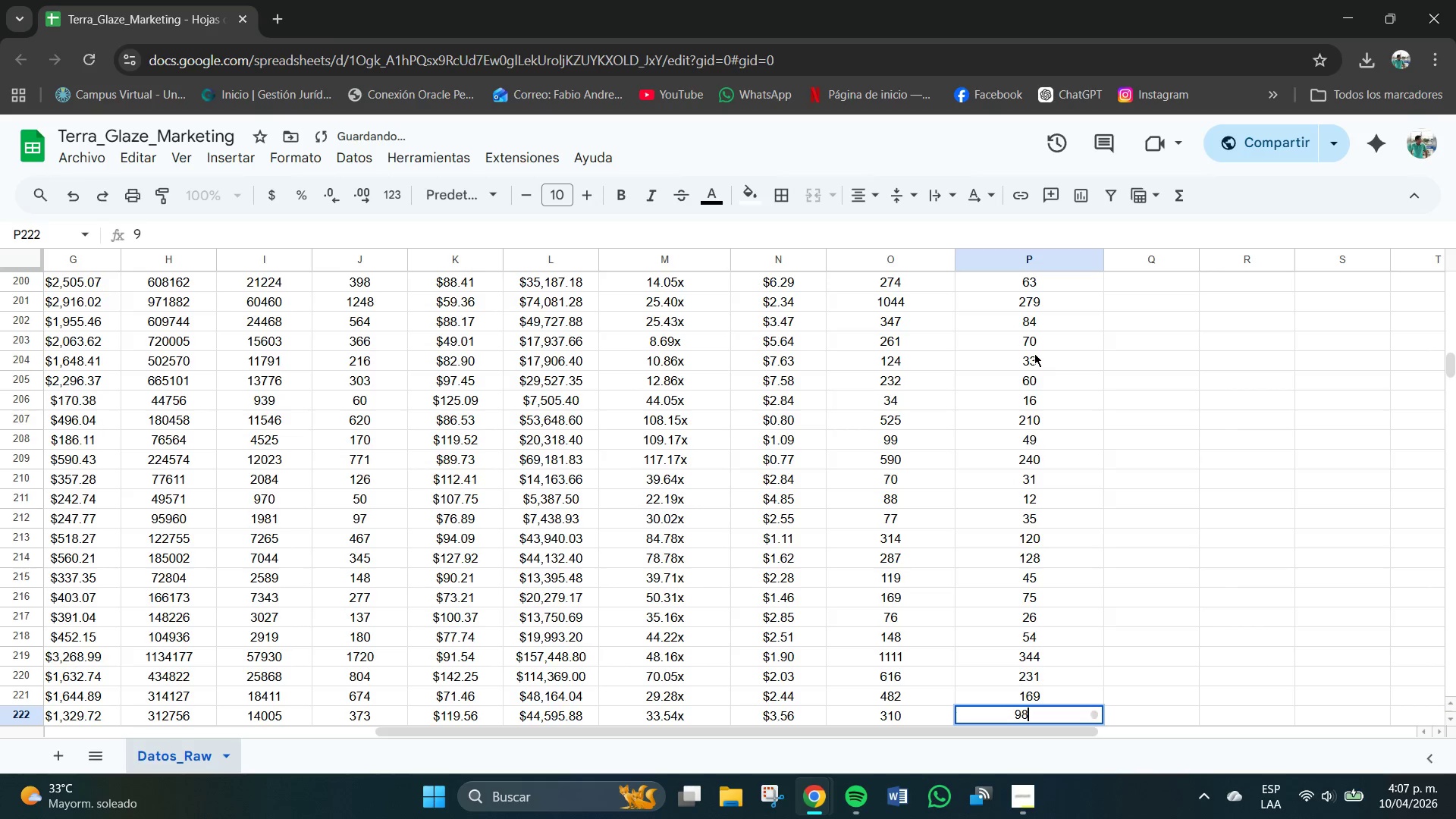 
key(Numpad8)
 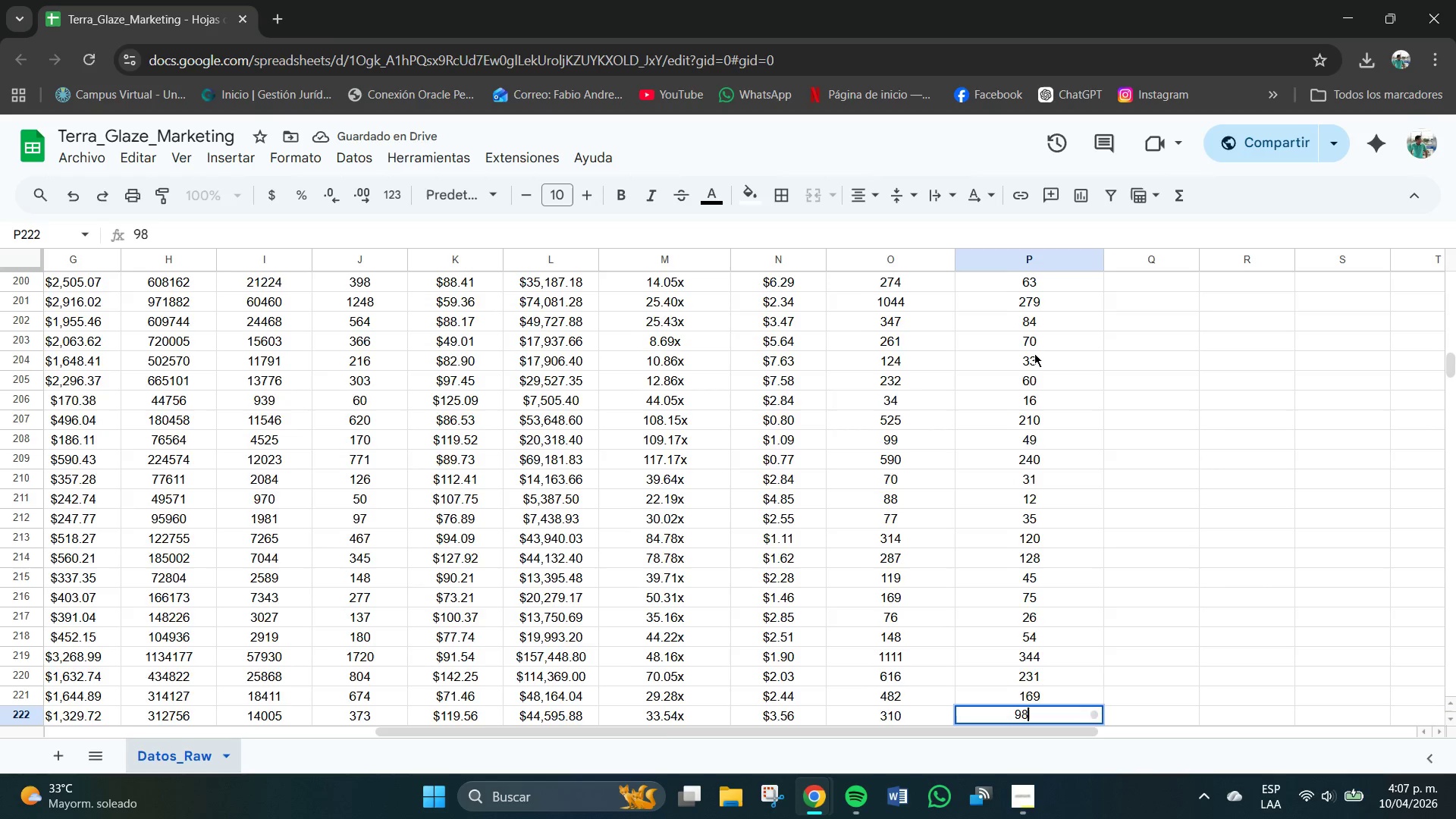 
key(NumpadEnter)
 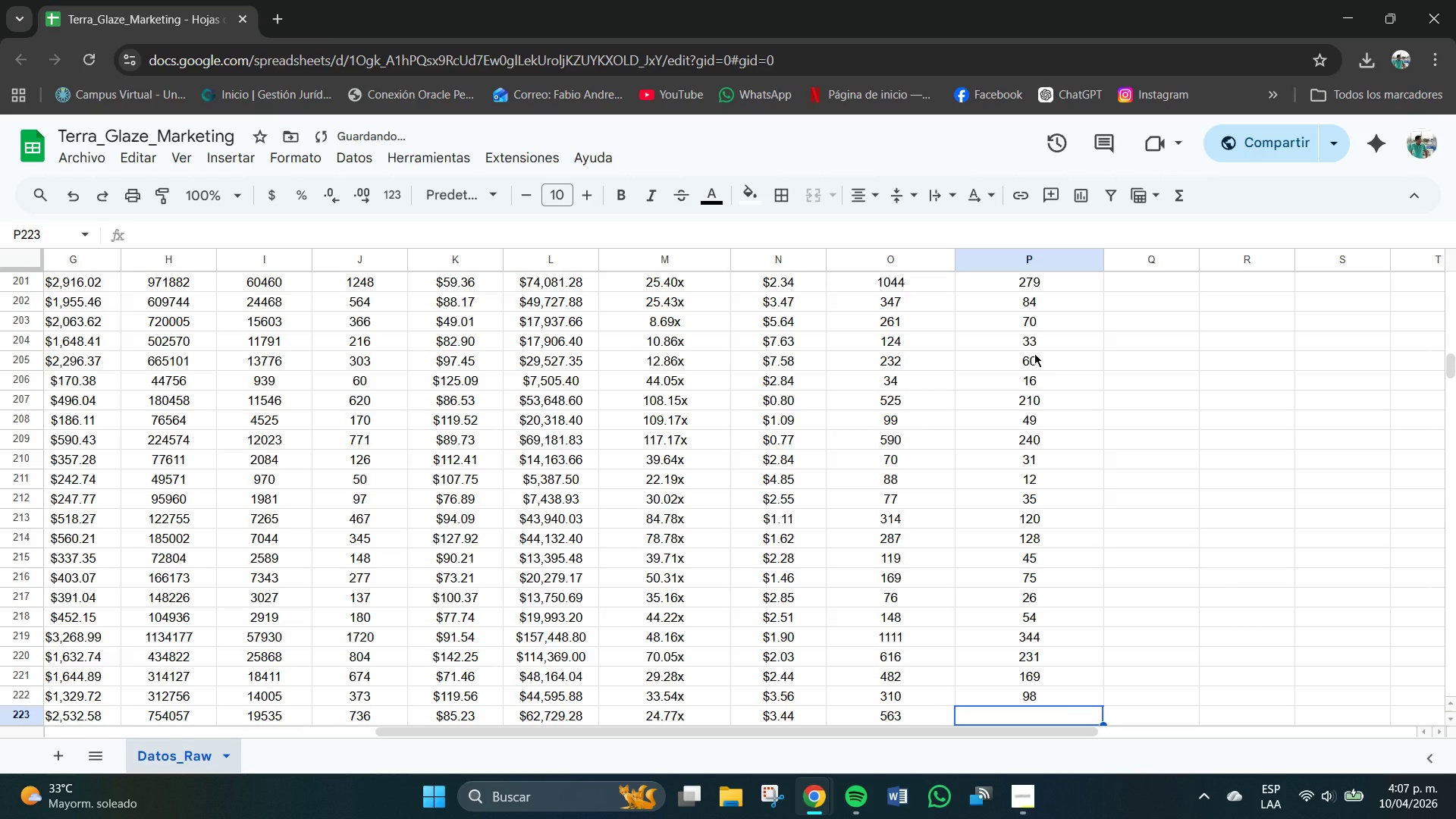 
key(Numpad1)
 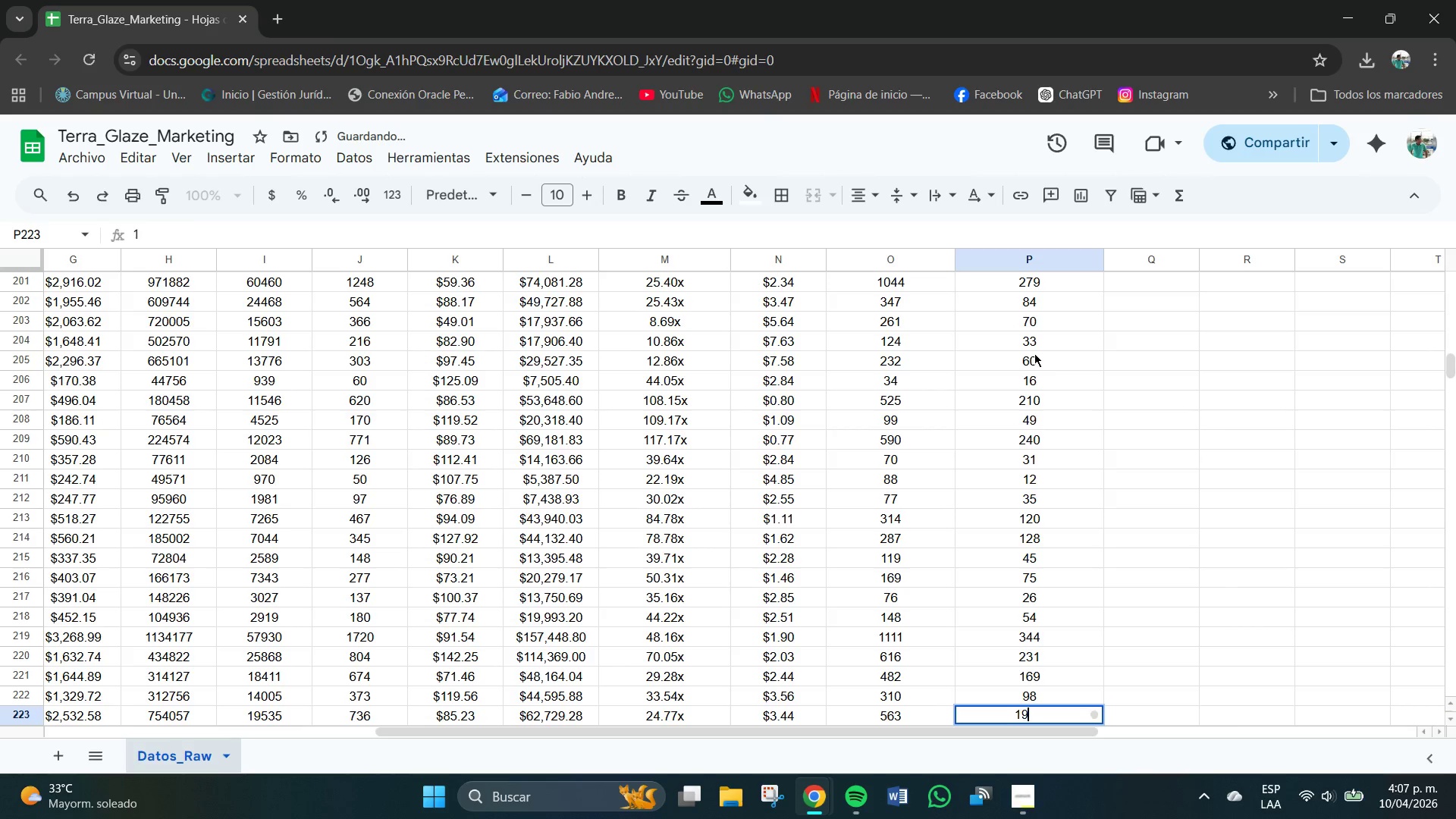 
key(Numpad9)
 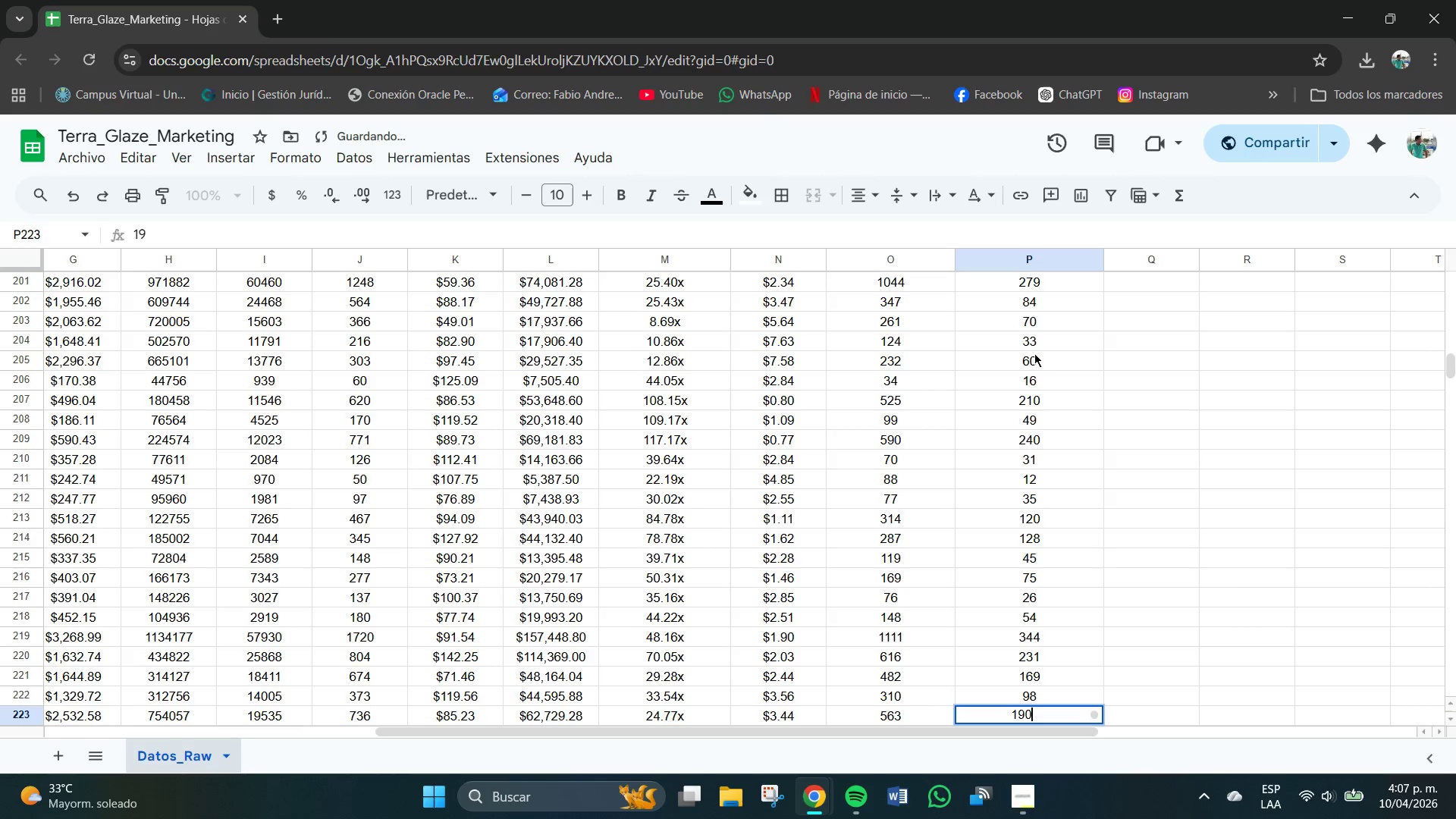 
key(Numpad0)
 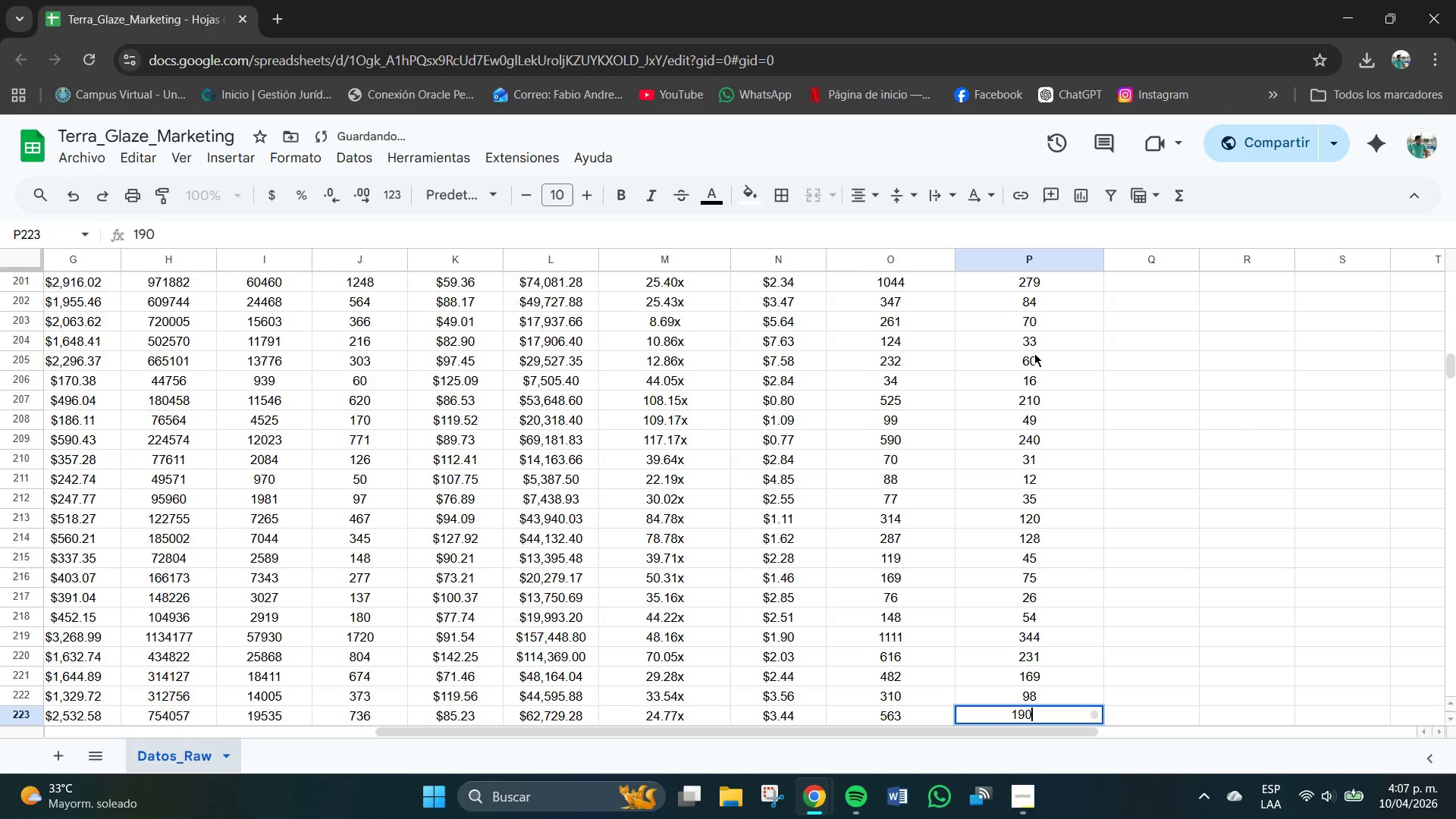 
key(NumpadEnter)
 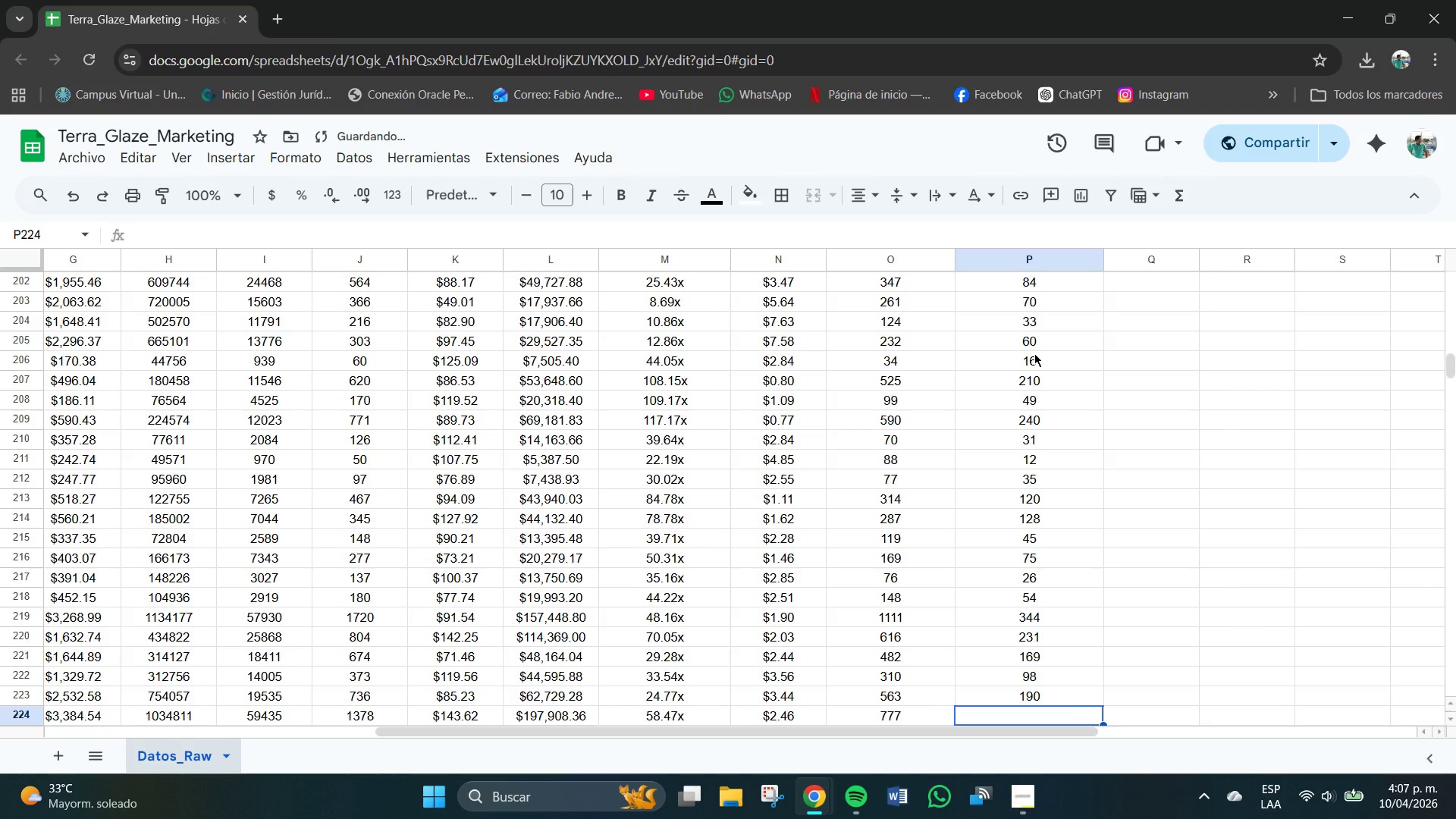 
key(Numpad2)
 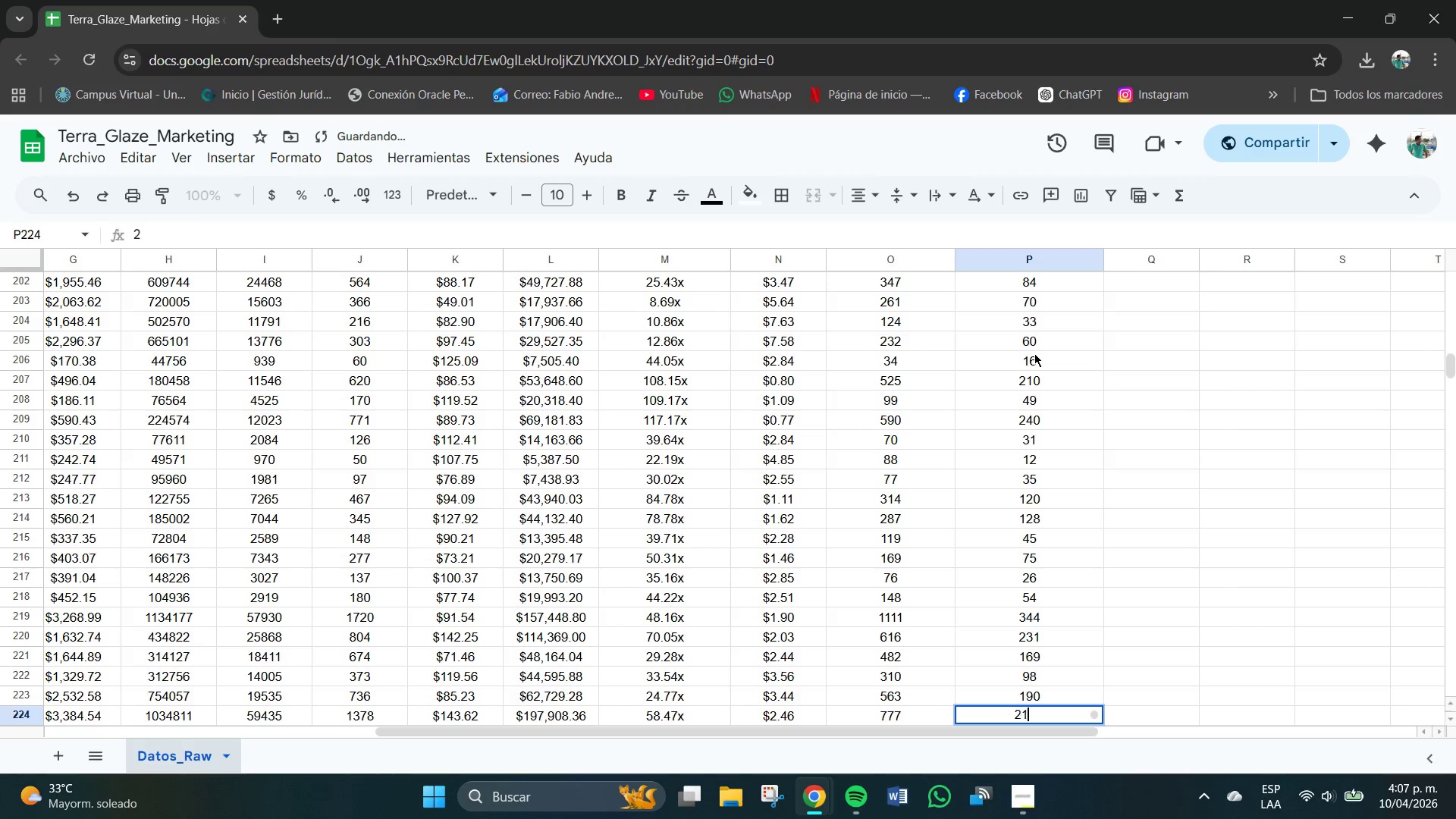 
key(Numpad1)
 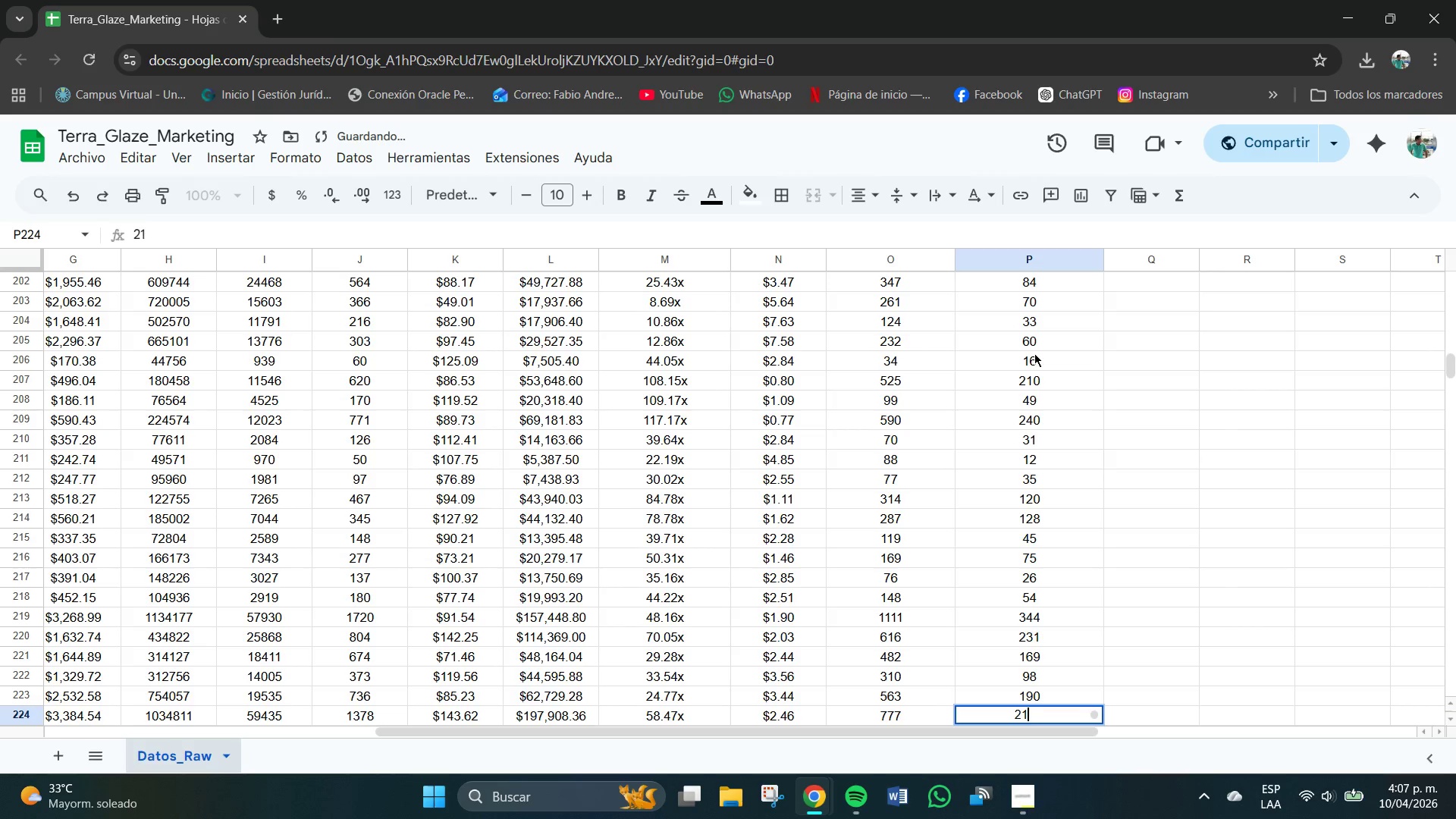 
key(Numpad2)
 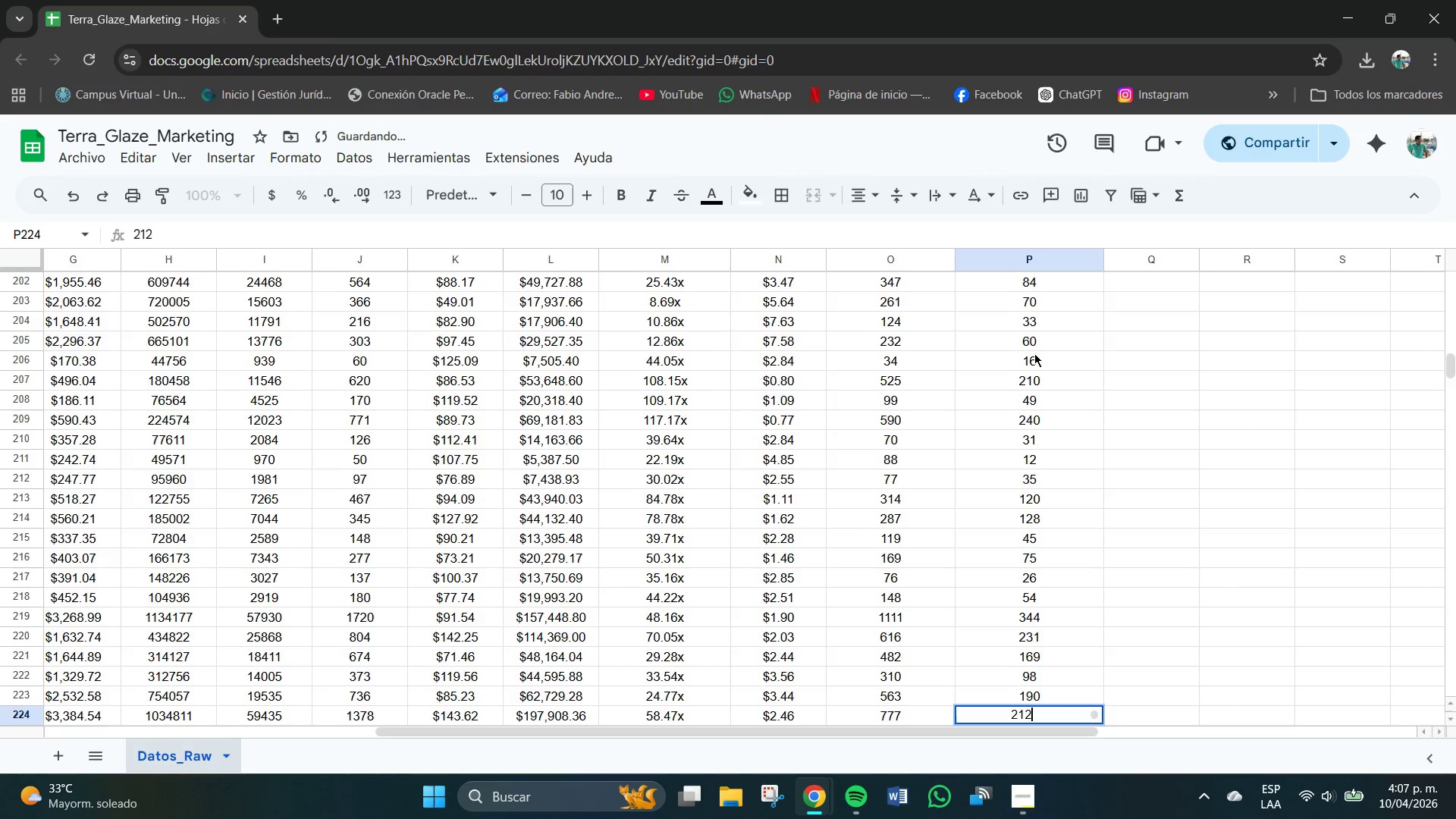 
key(NumpadEnter)
 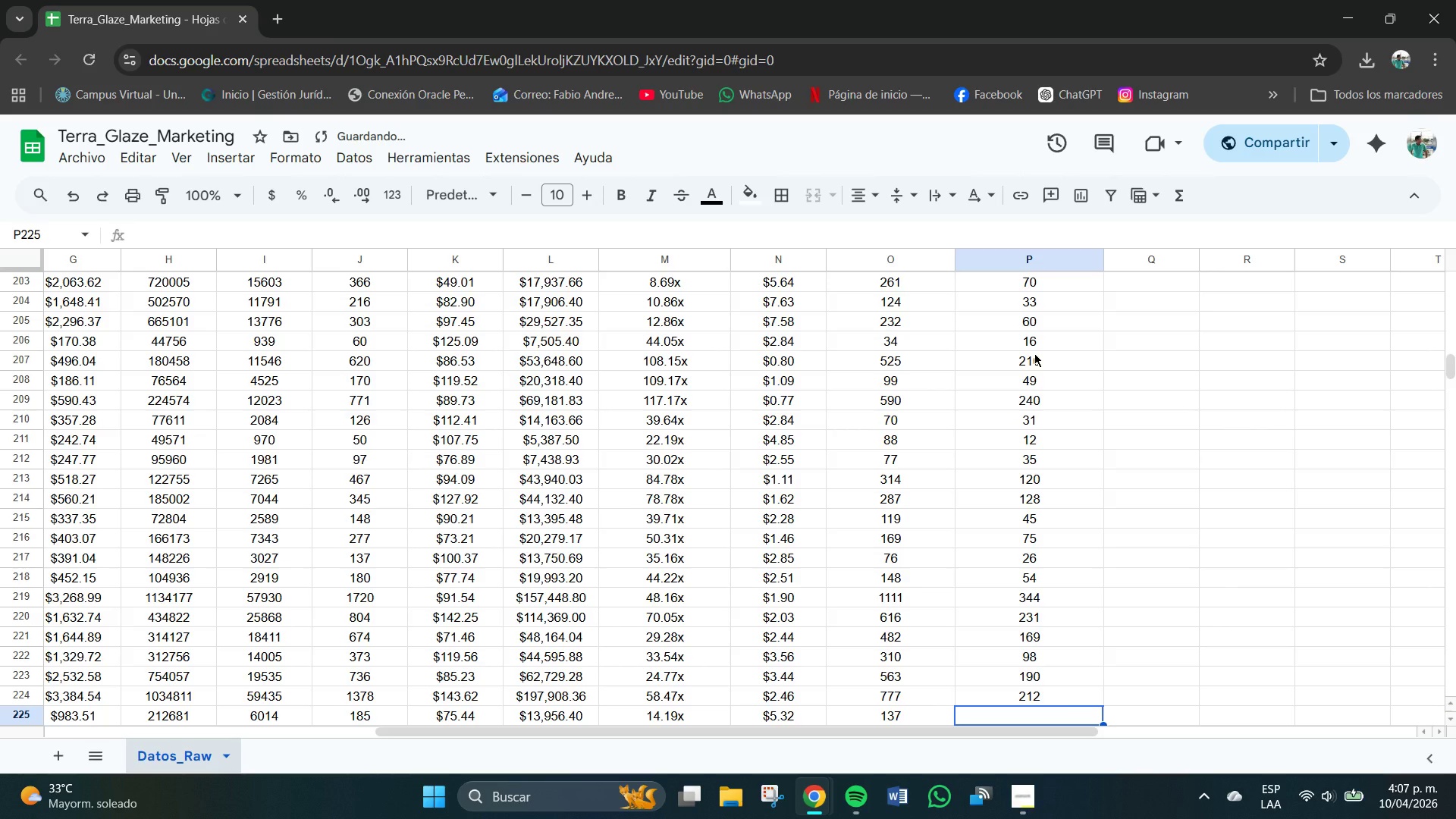 
key(Numpad5)
 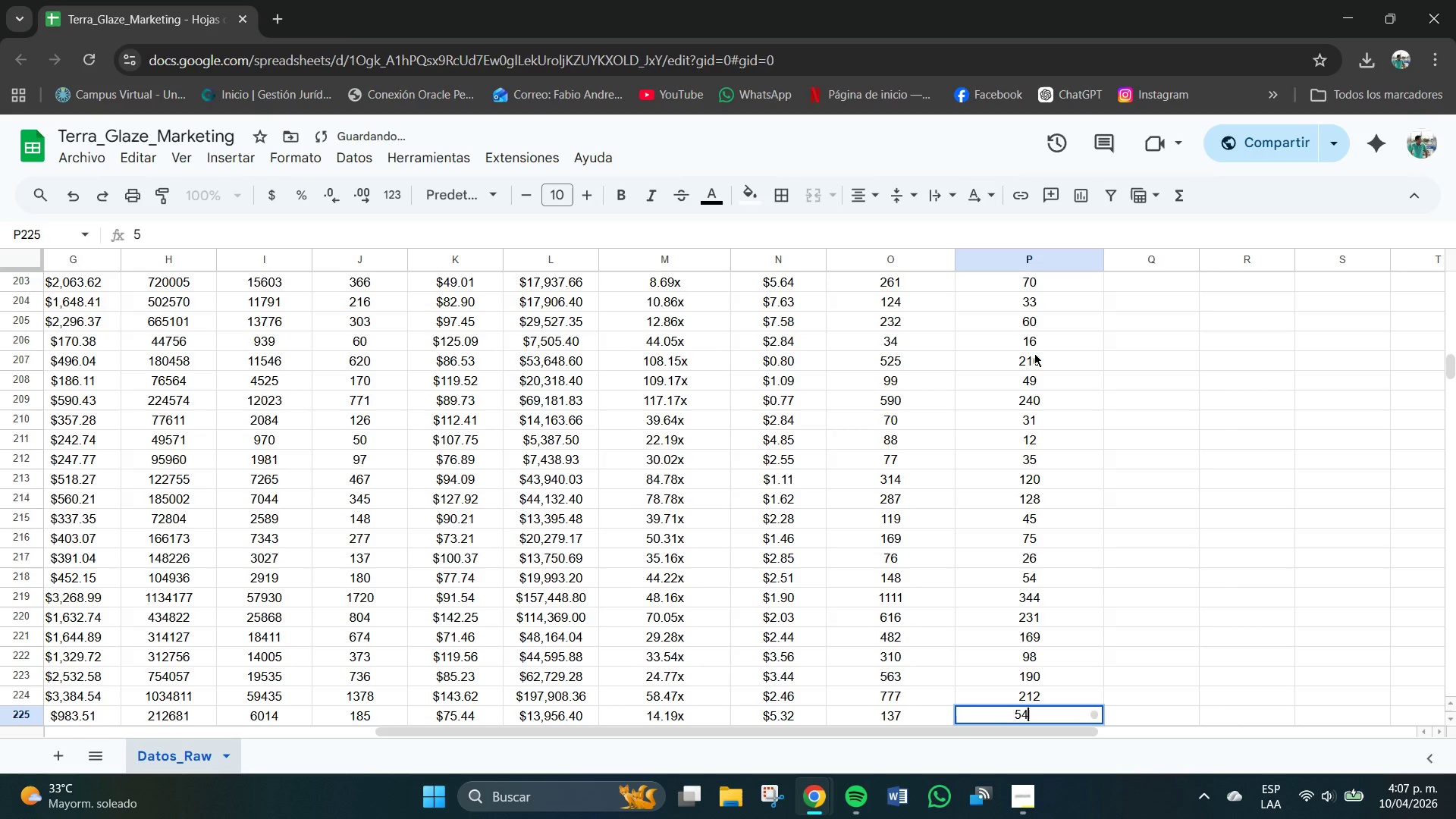 
key(Numpad4)
 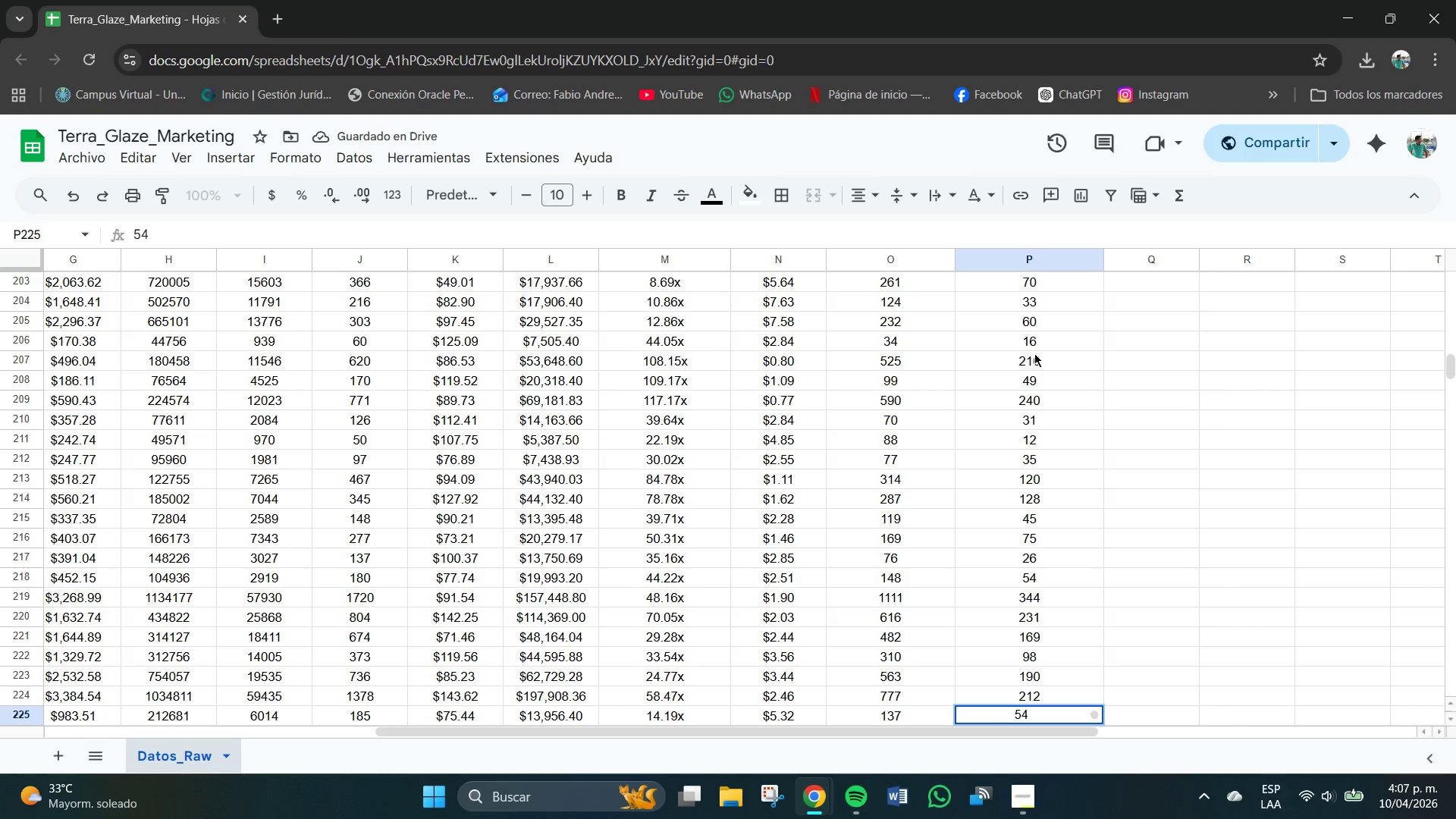 
key(NumpadEnter)
 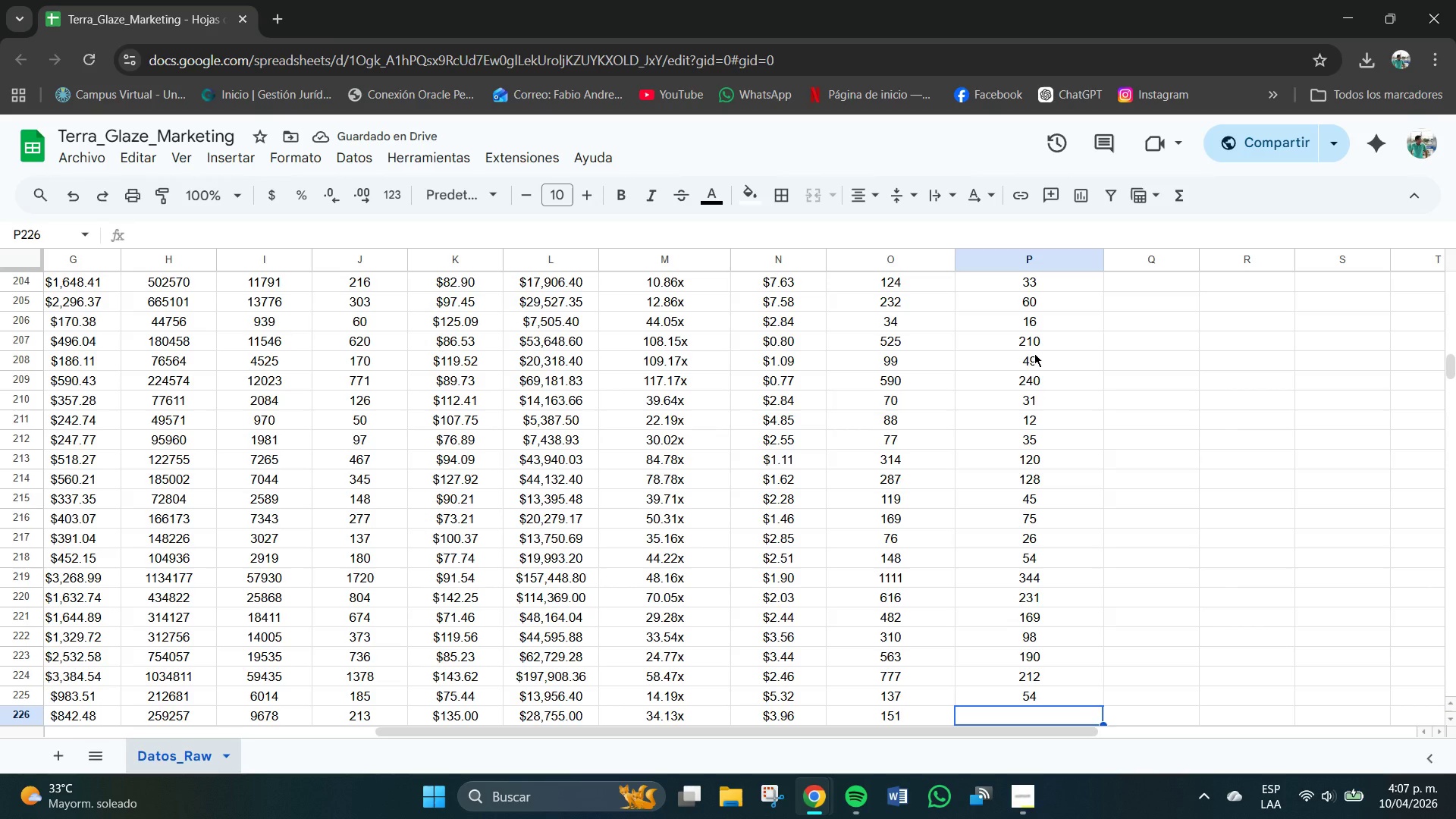 
wait(6.09)
 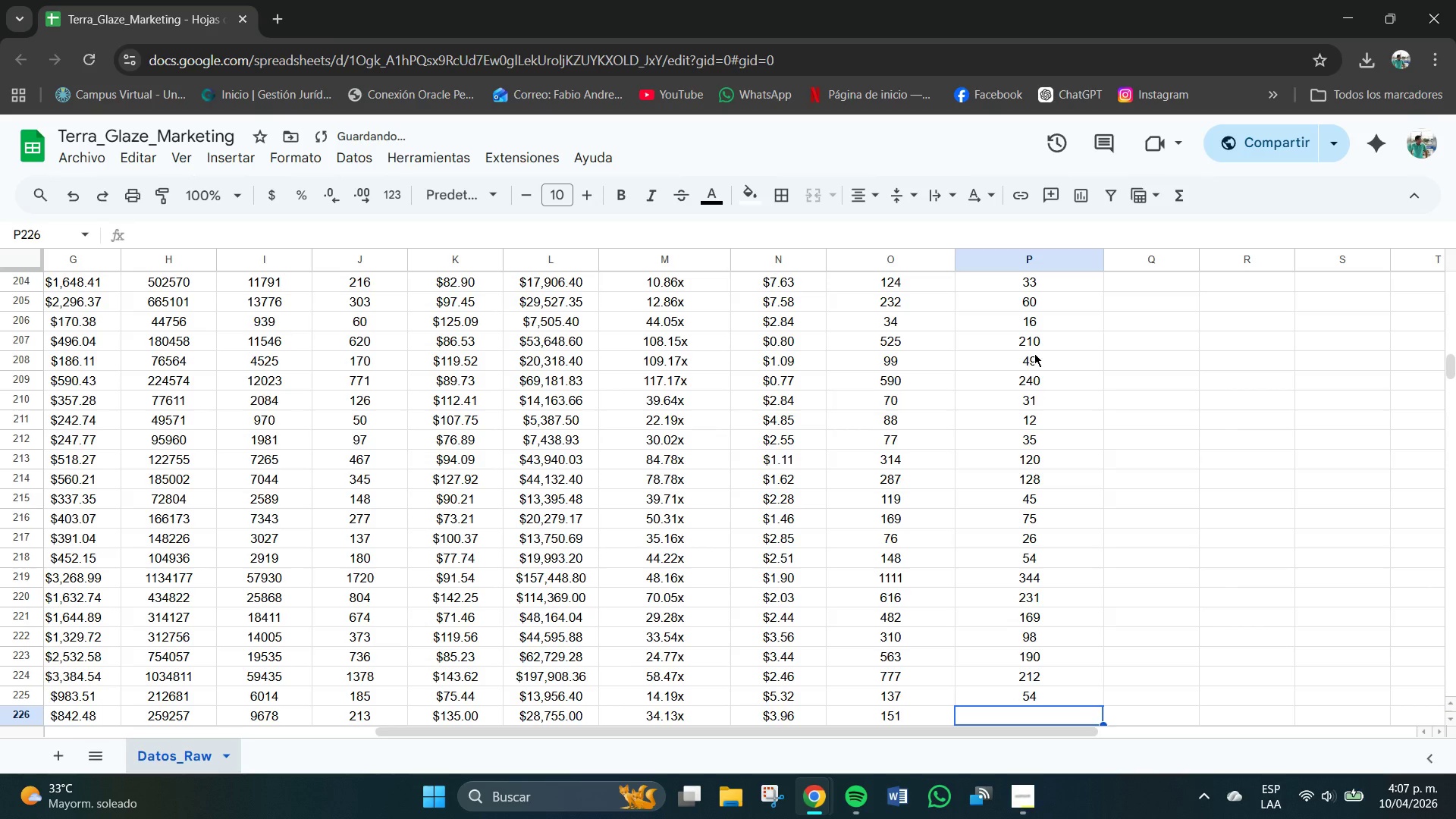 
key(Numpad4)
 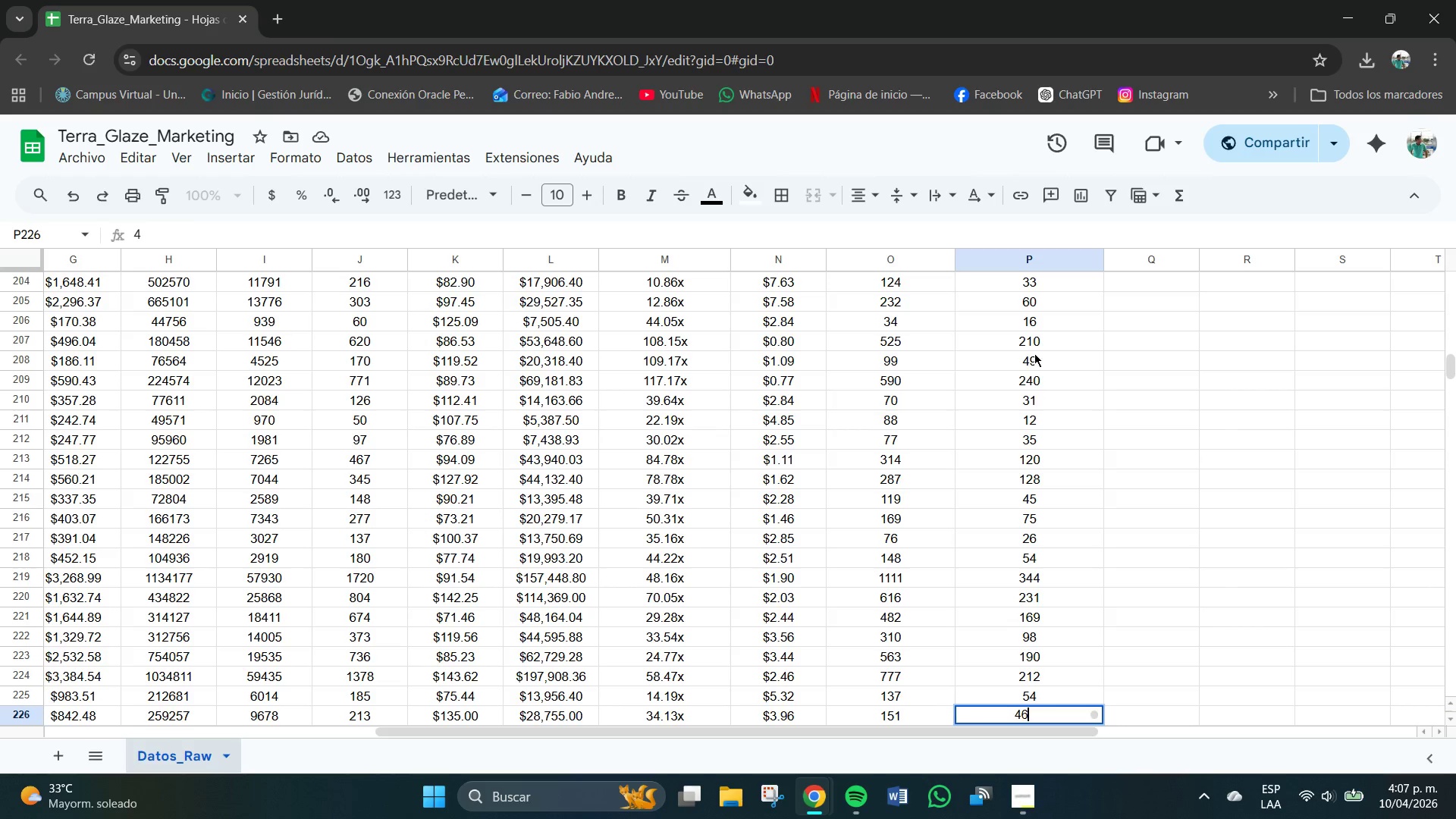 
key(Numpad6)
 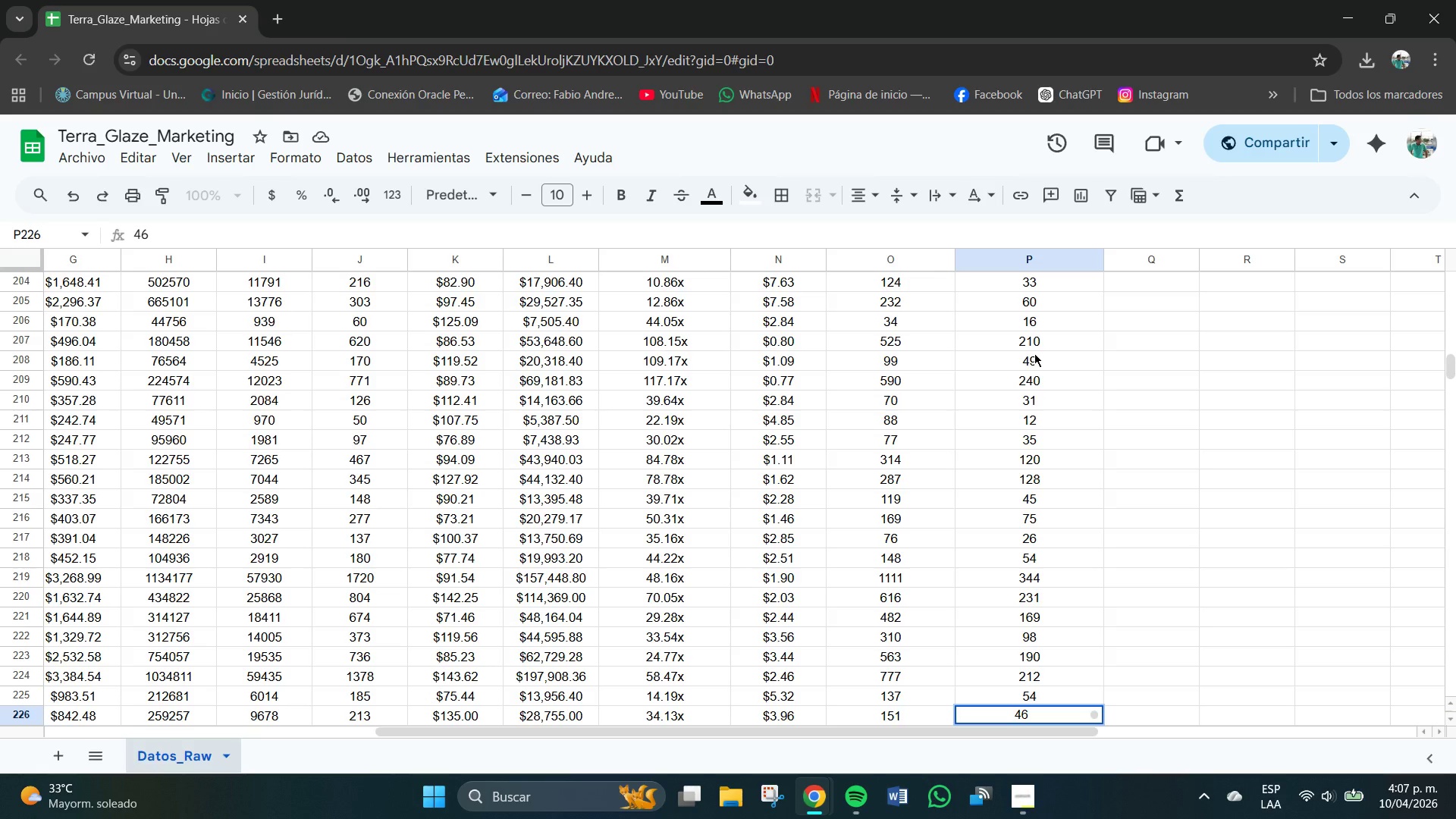 
key(NumpadEnter)
 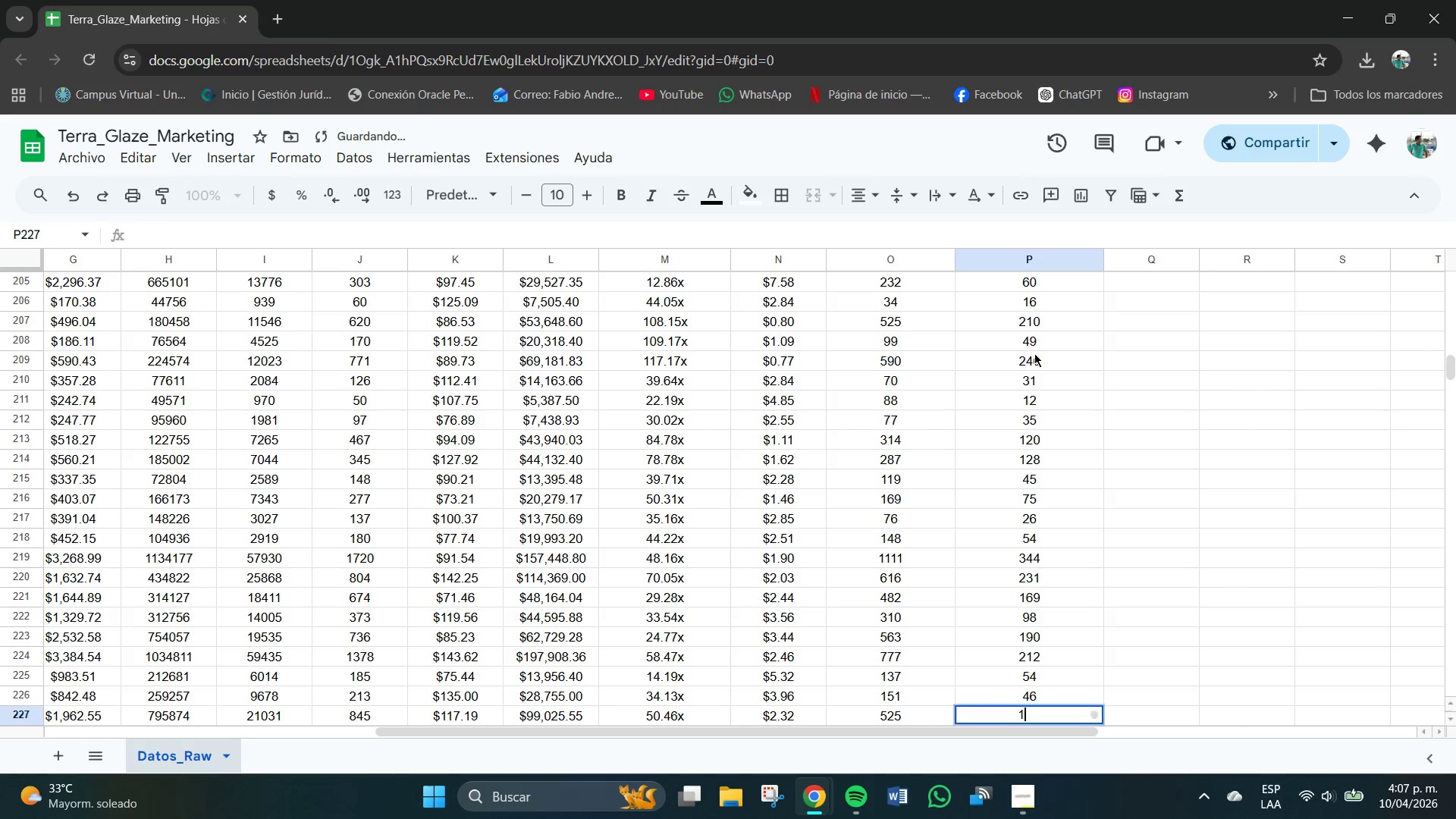 
key(Numpad1)
 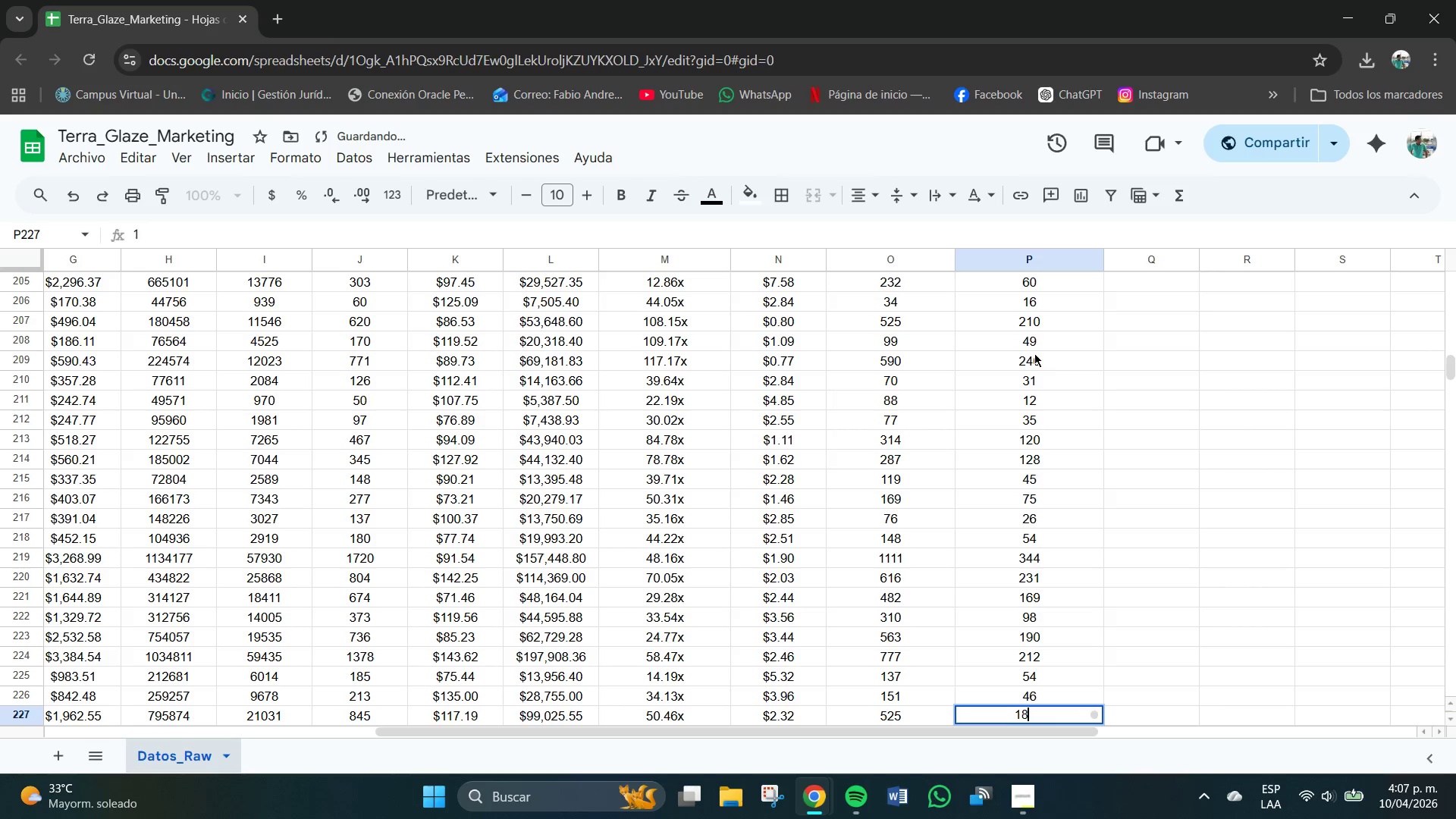 
key(Numpad8)
 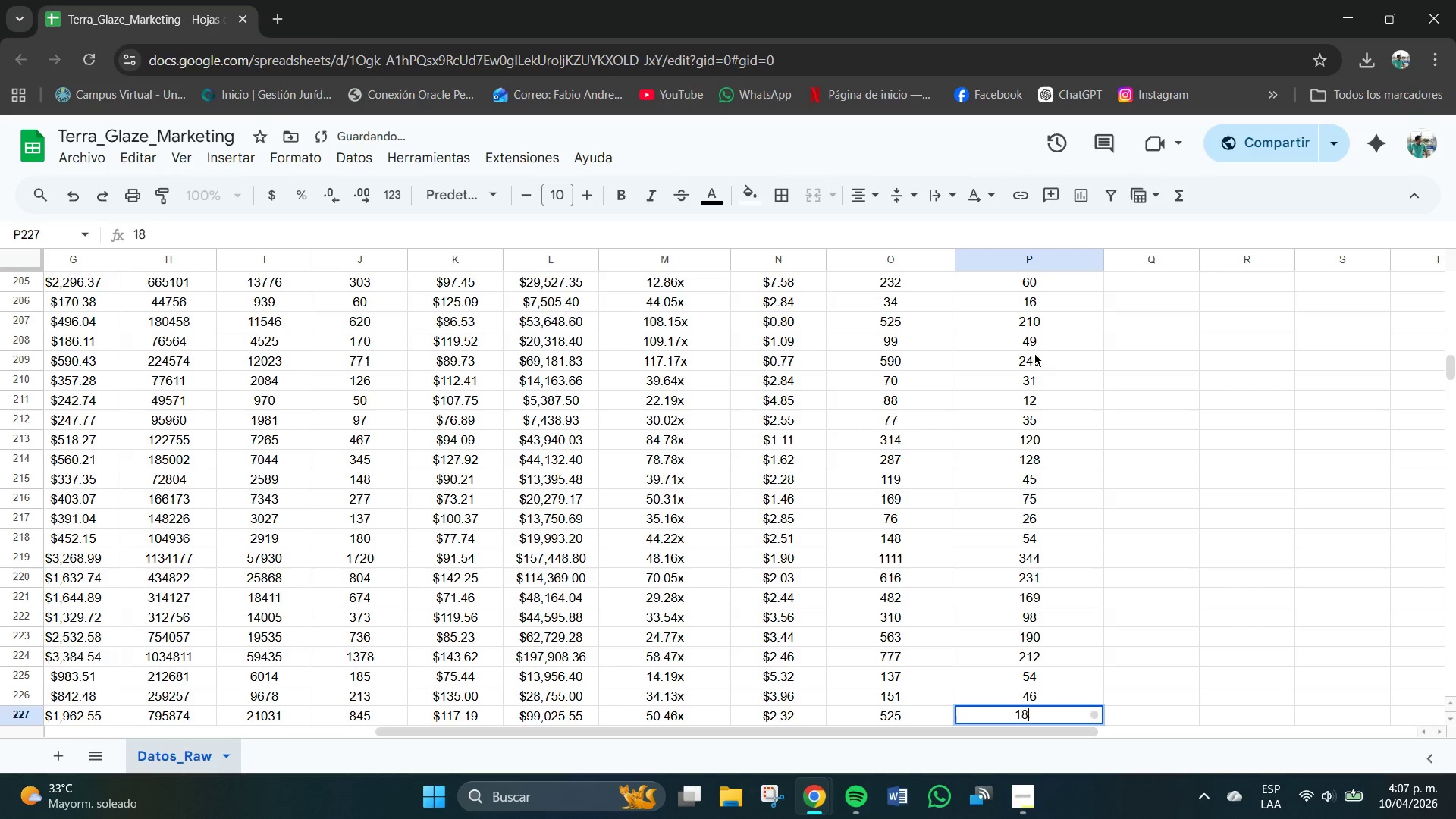 
key(Numpad7)
 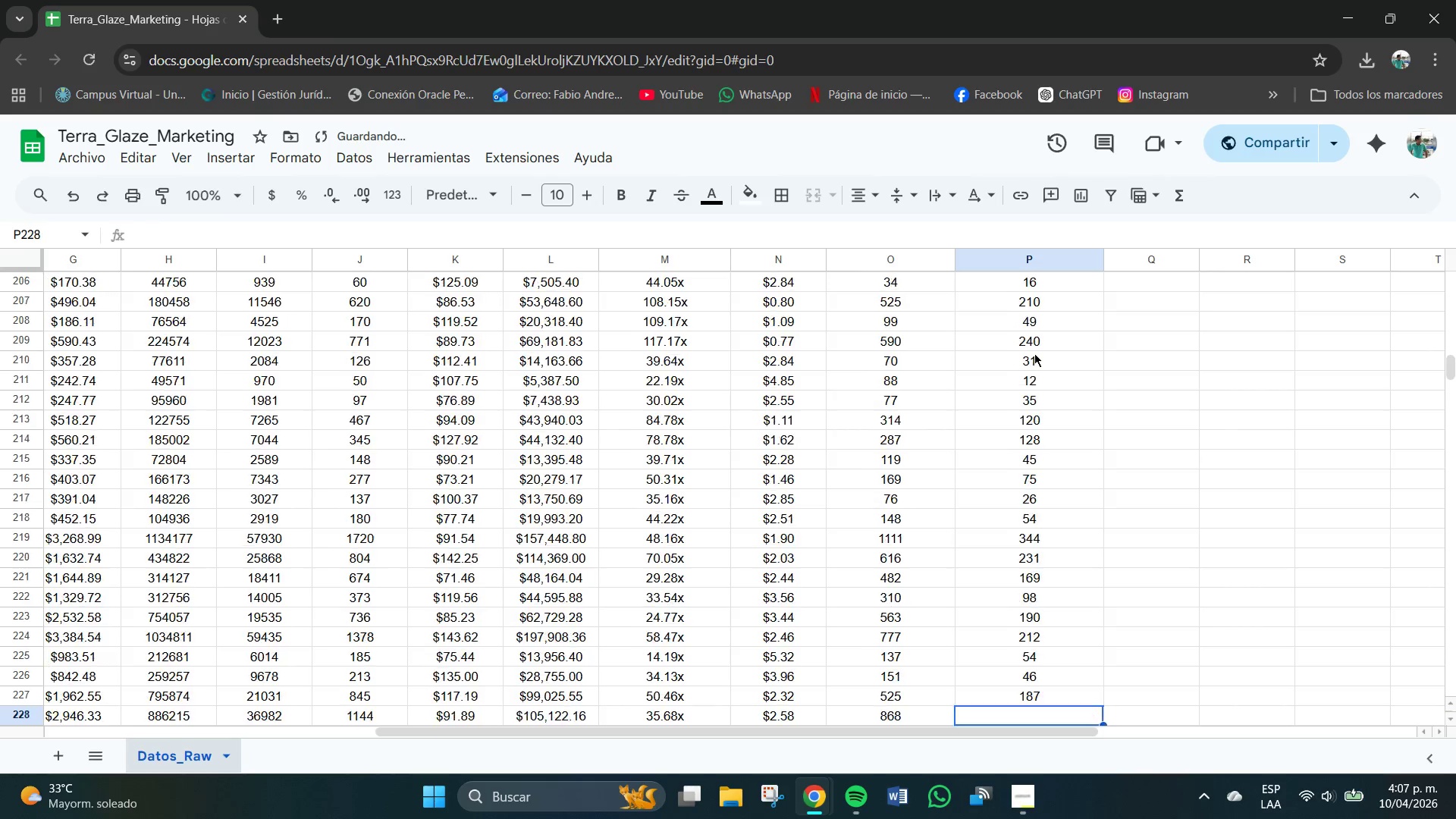 
key(NumpadEnter)
 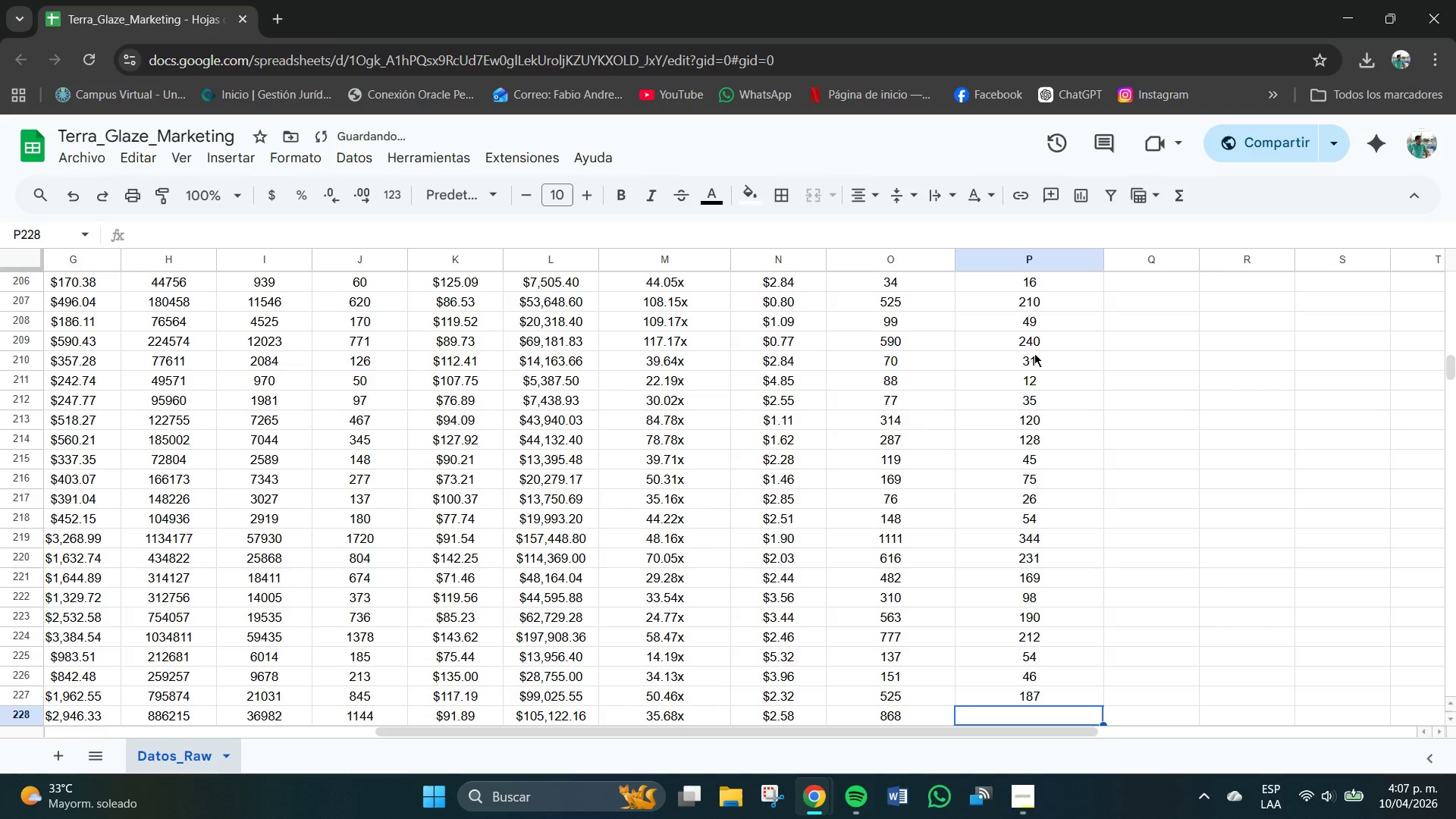 
key(Numpad2)
 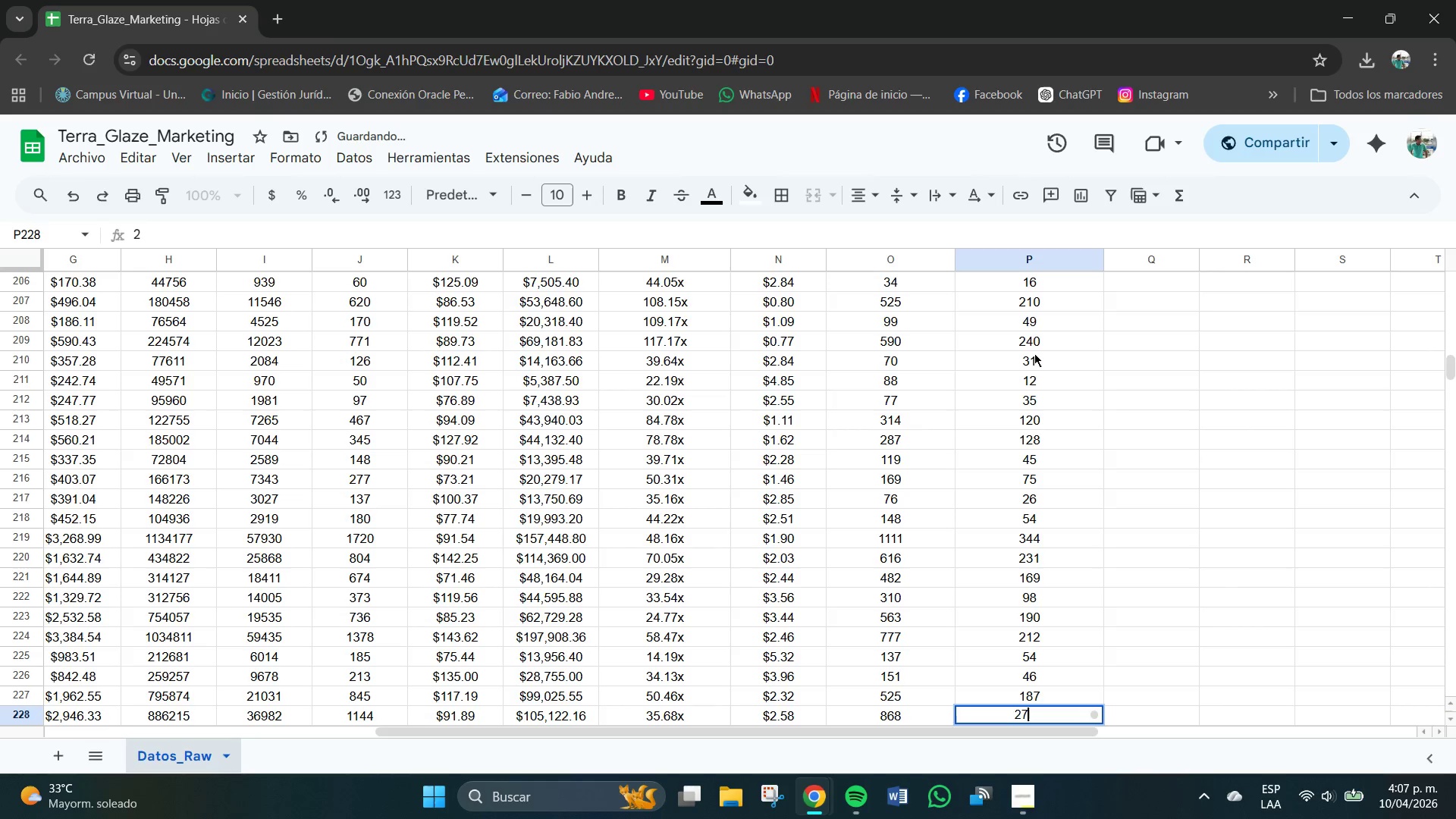 
key(Numpad7)
 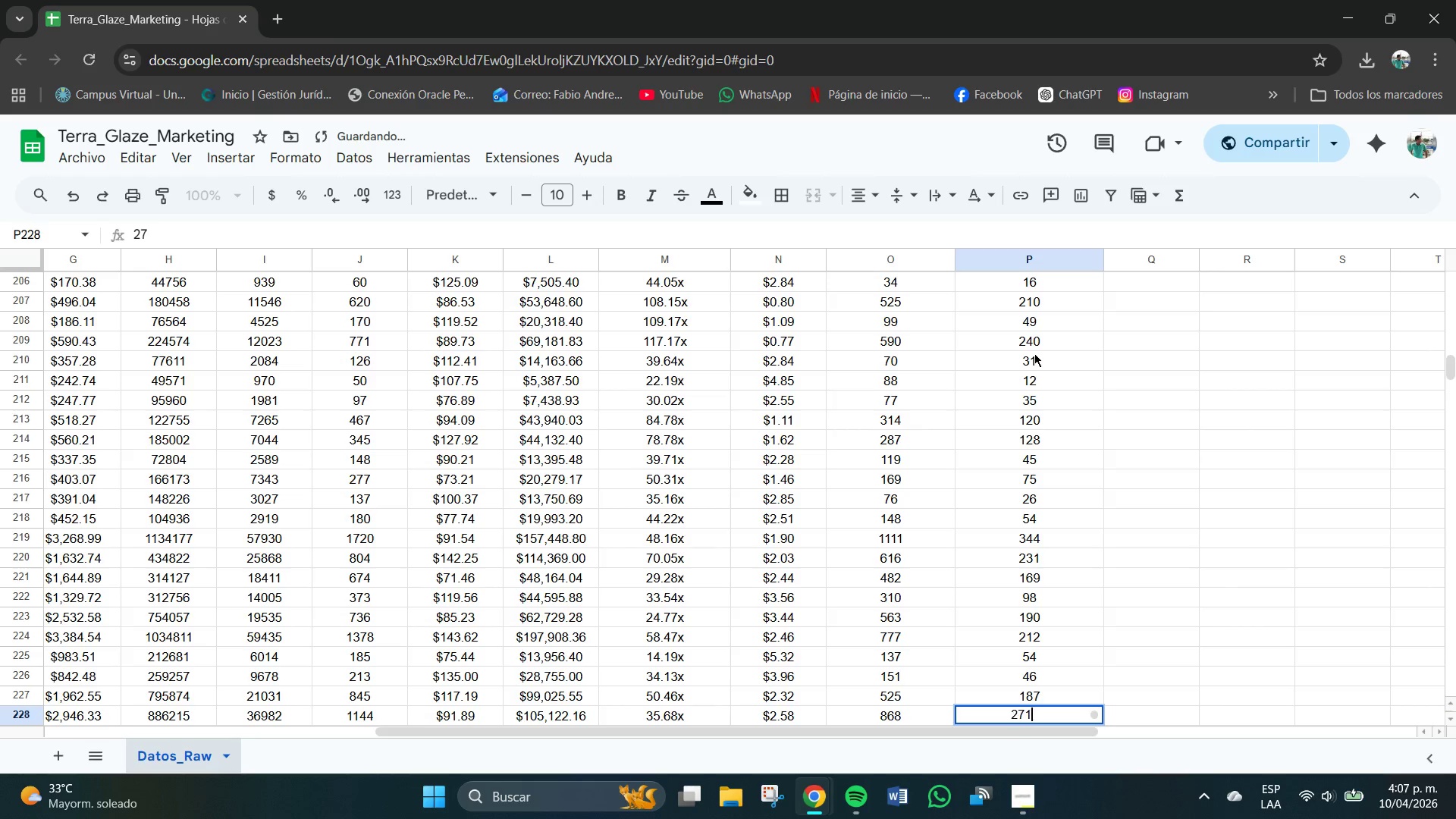 
key(Numpad1)
 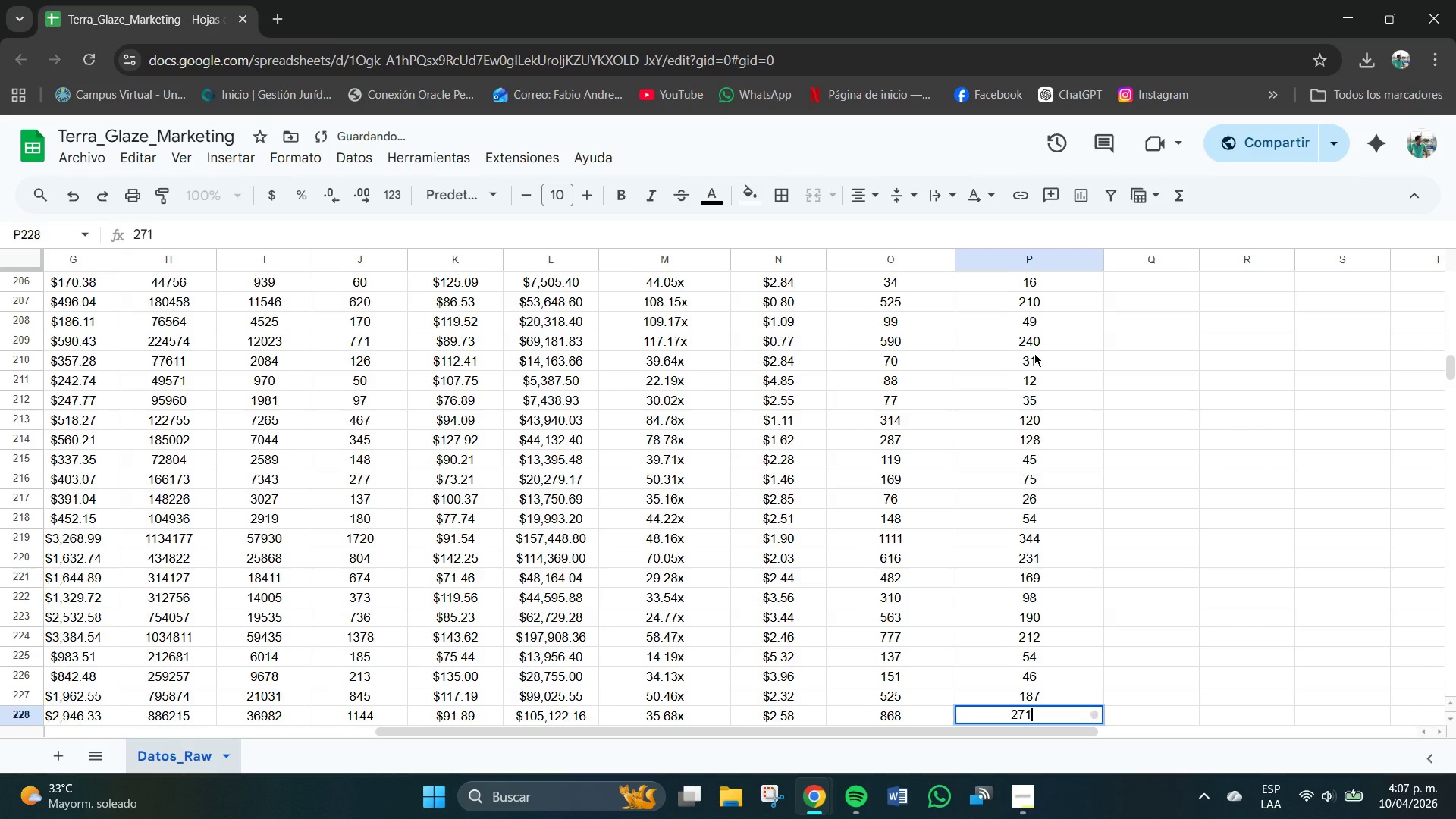 
key(NumpadEnter)
 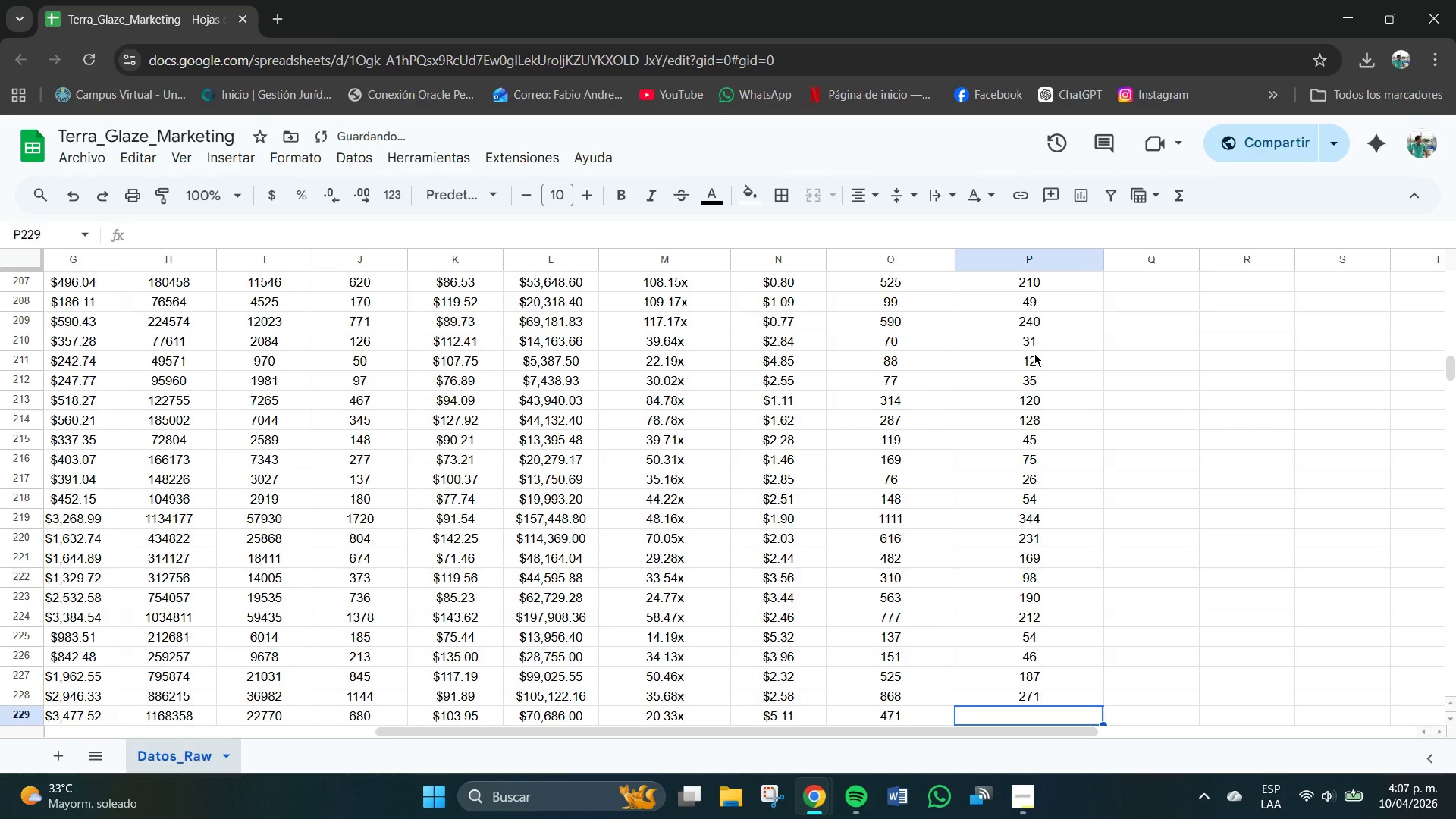 
key(Numpad1)
 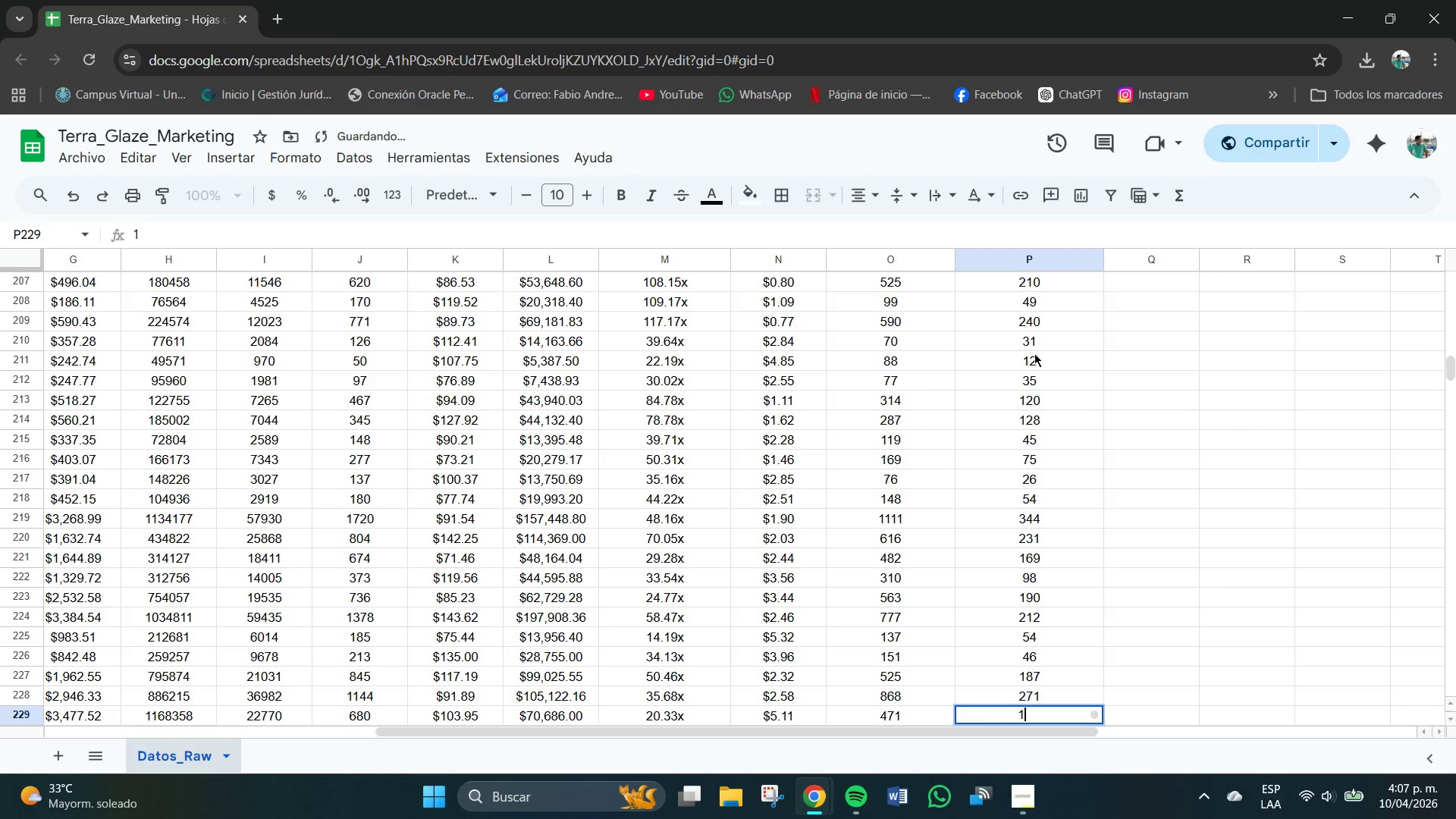 
key(Numpad6)
 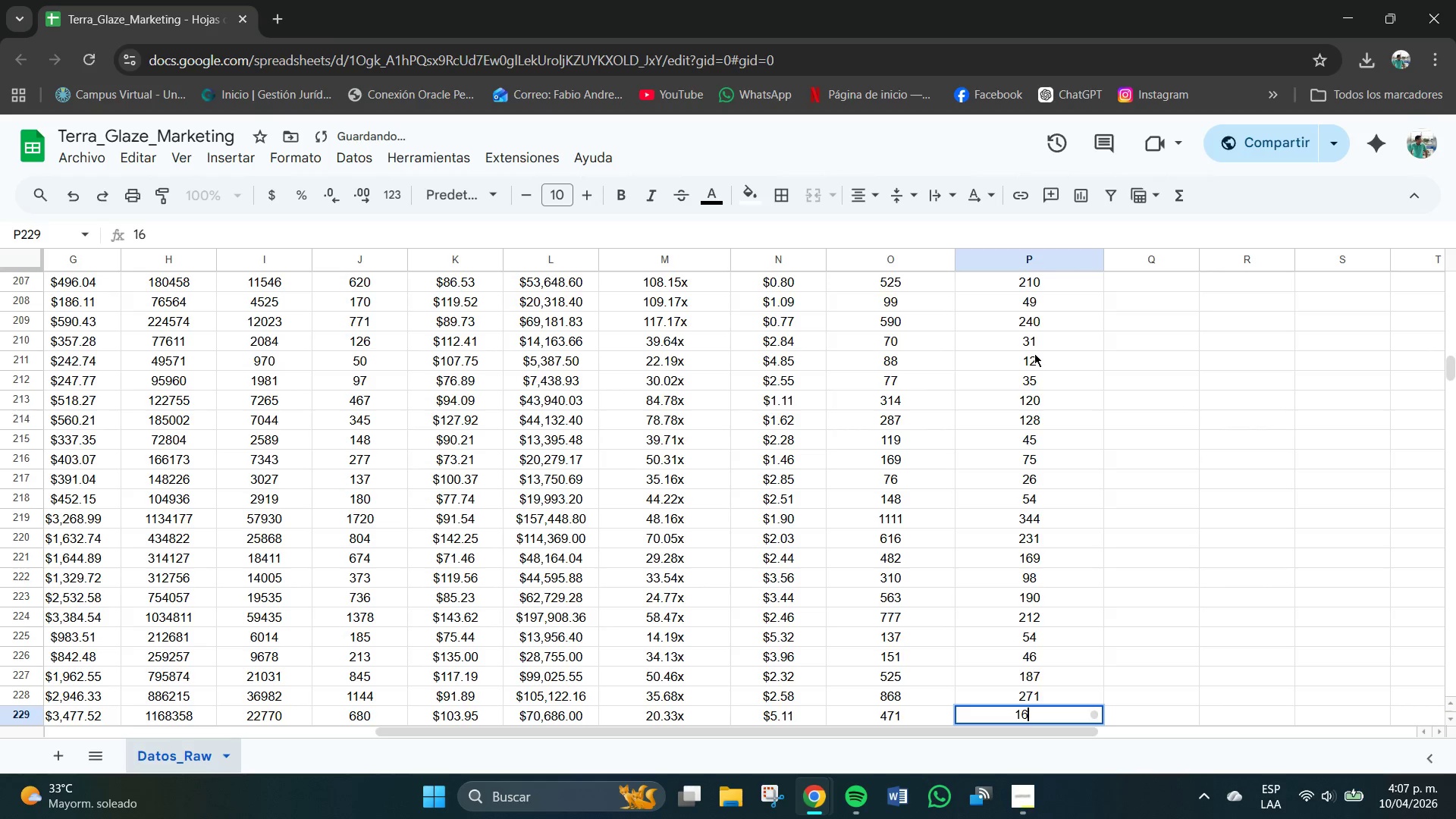 
key(Numpad8)
 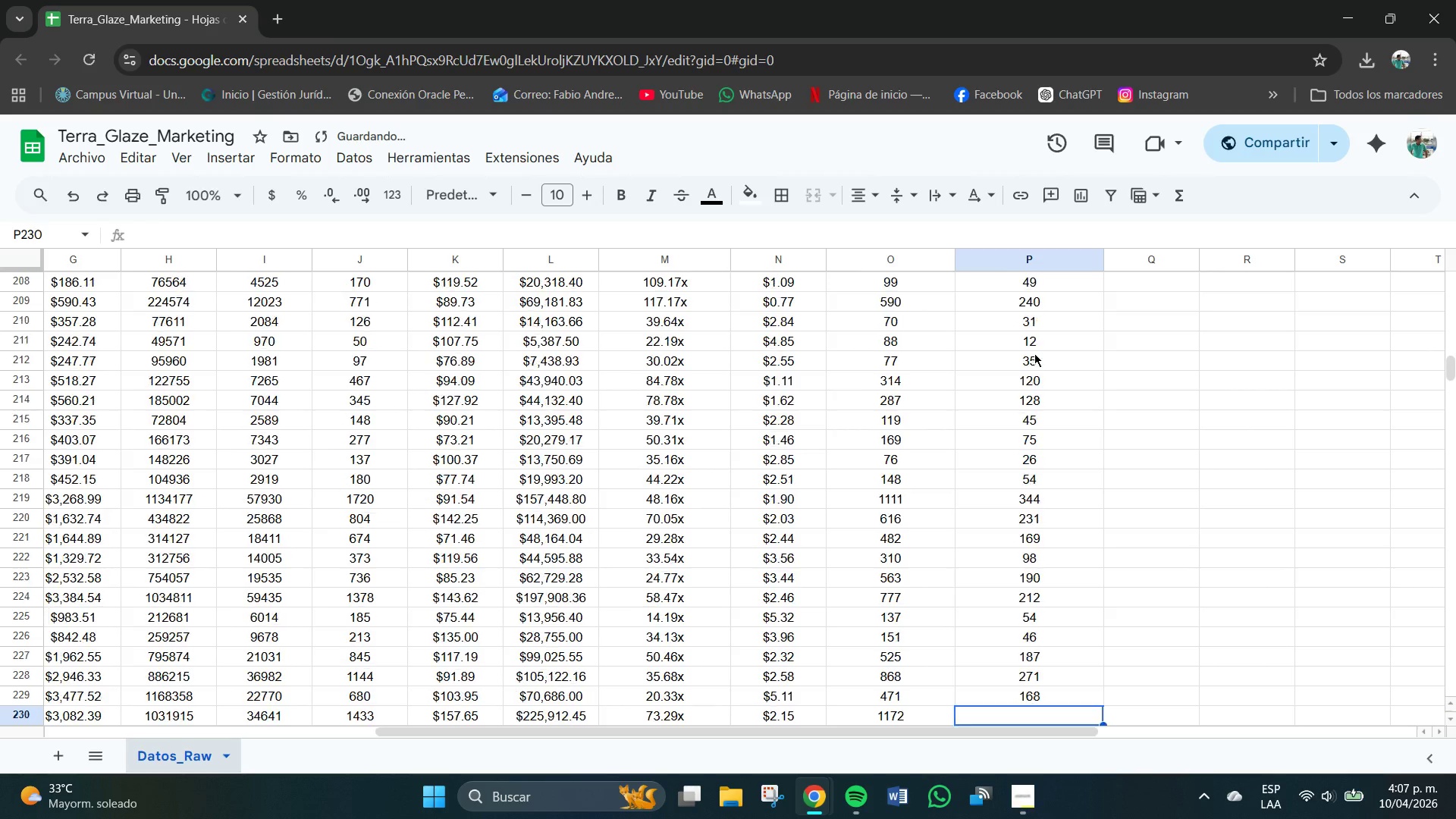 
key(NumpadEnter)
 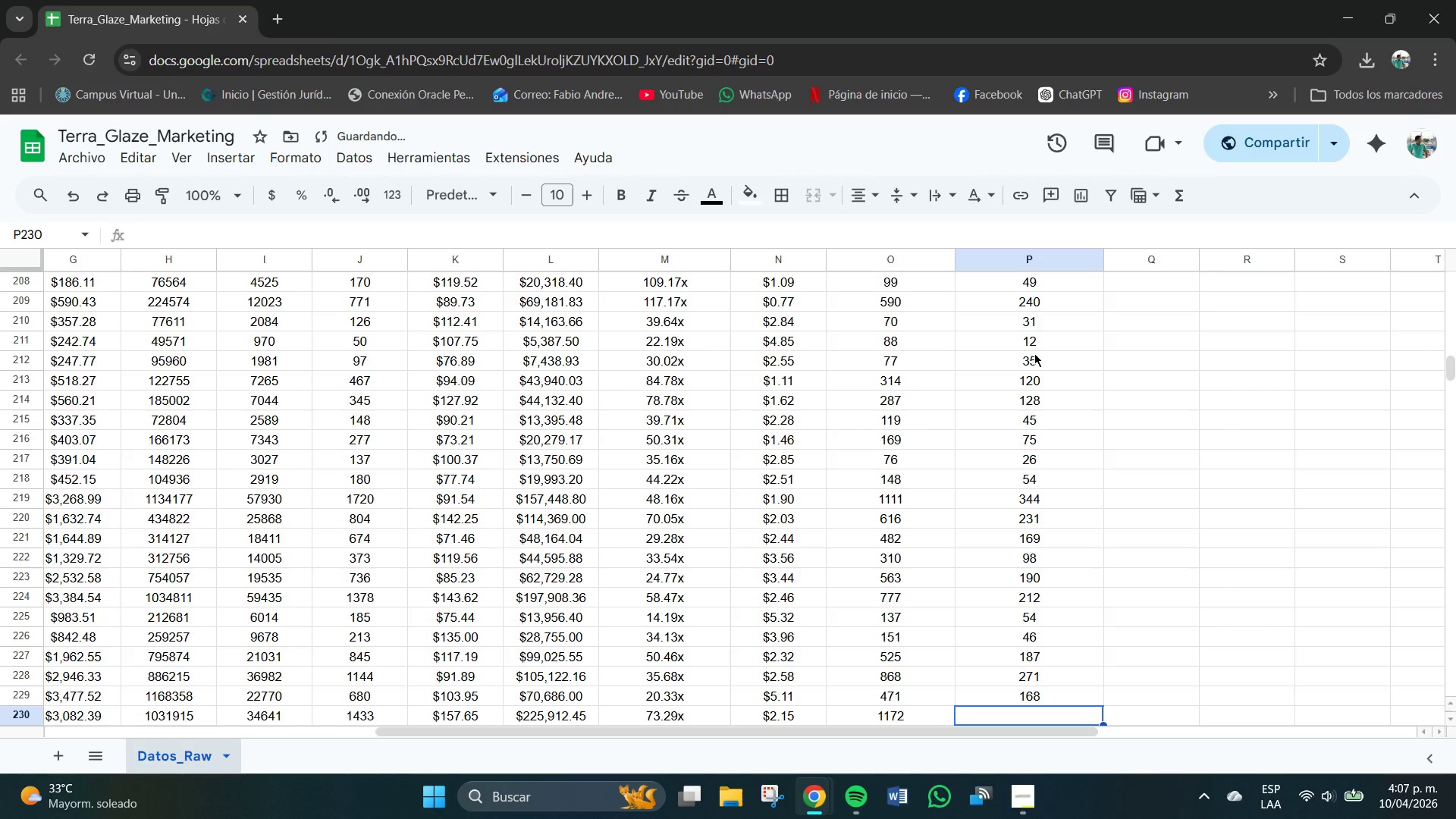 
key(Numpad4)
 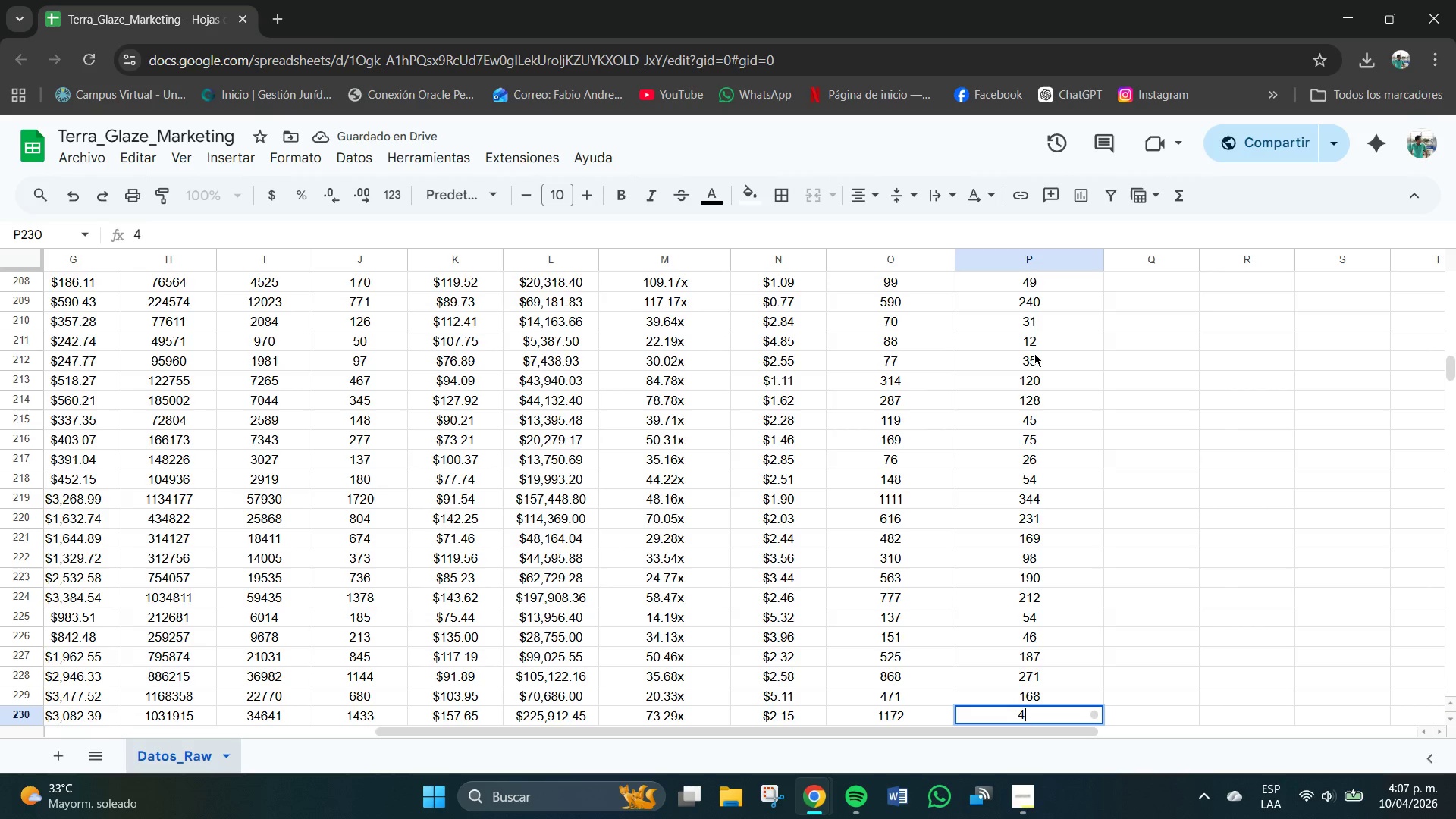 
key(Numpad6)
 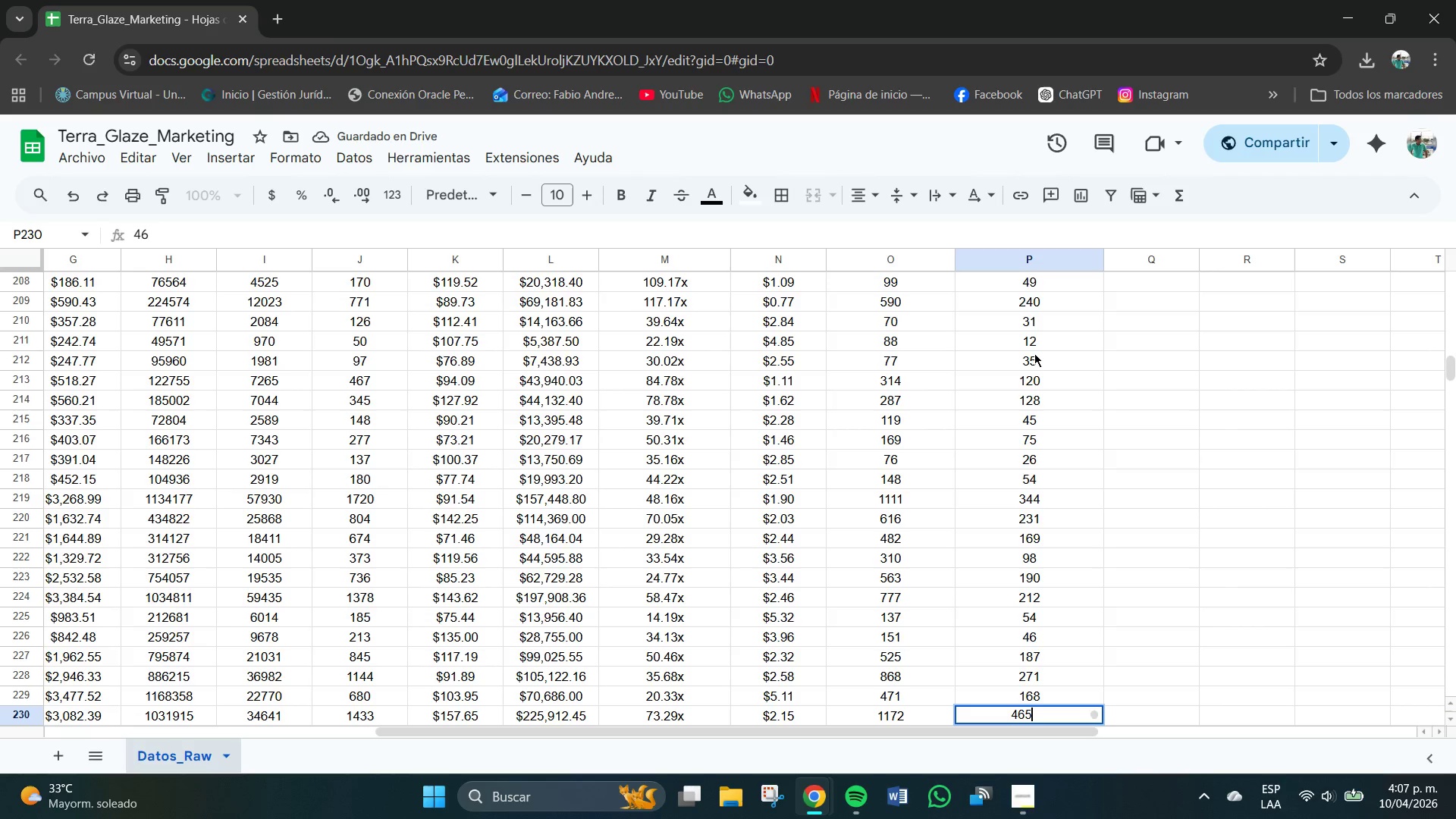 
key(Numpad5)
 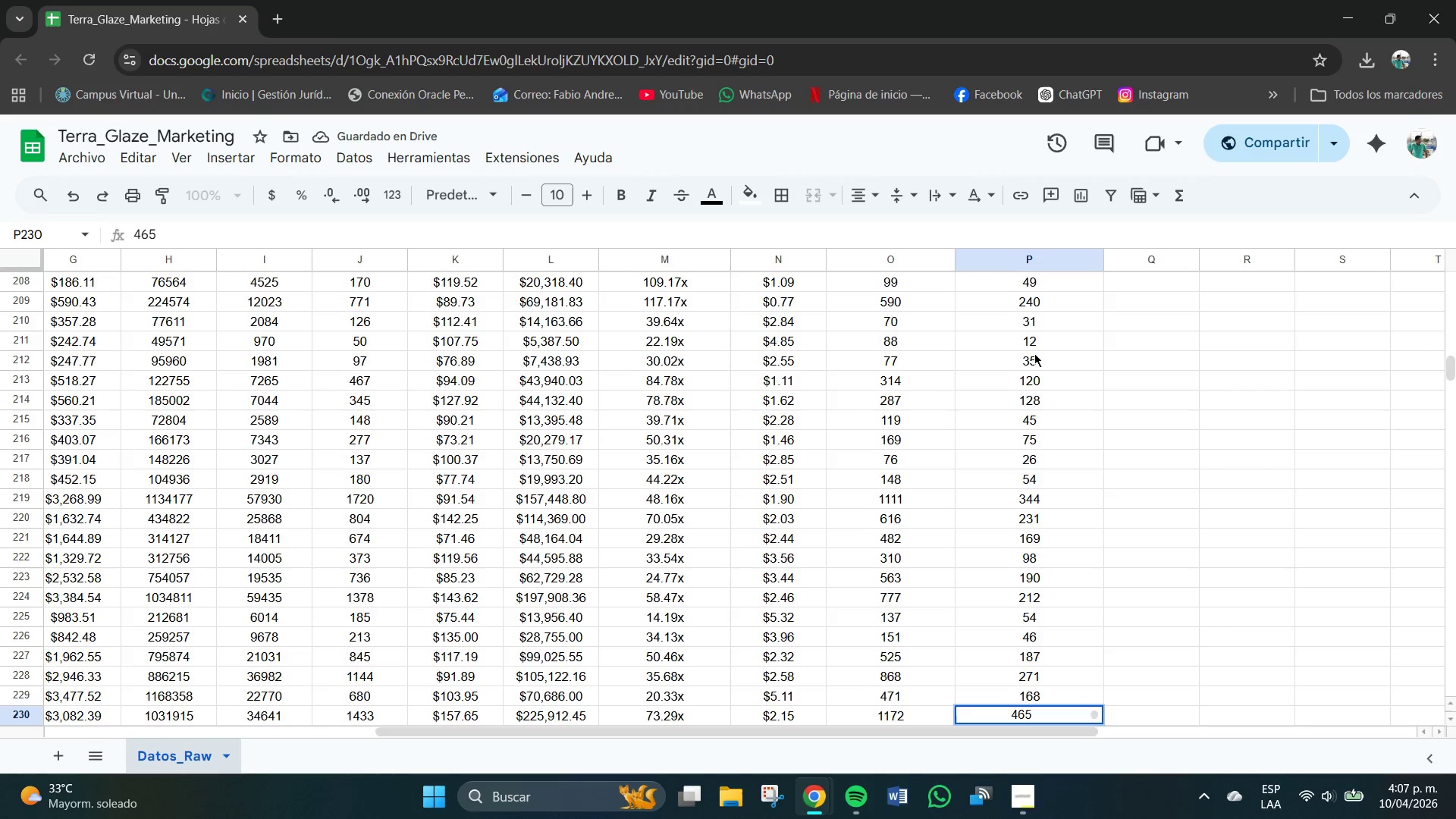 
key(NumpadEnter)
 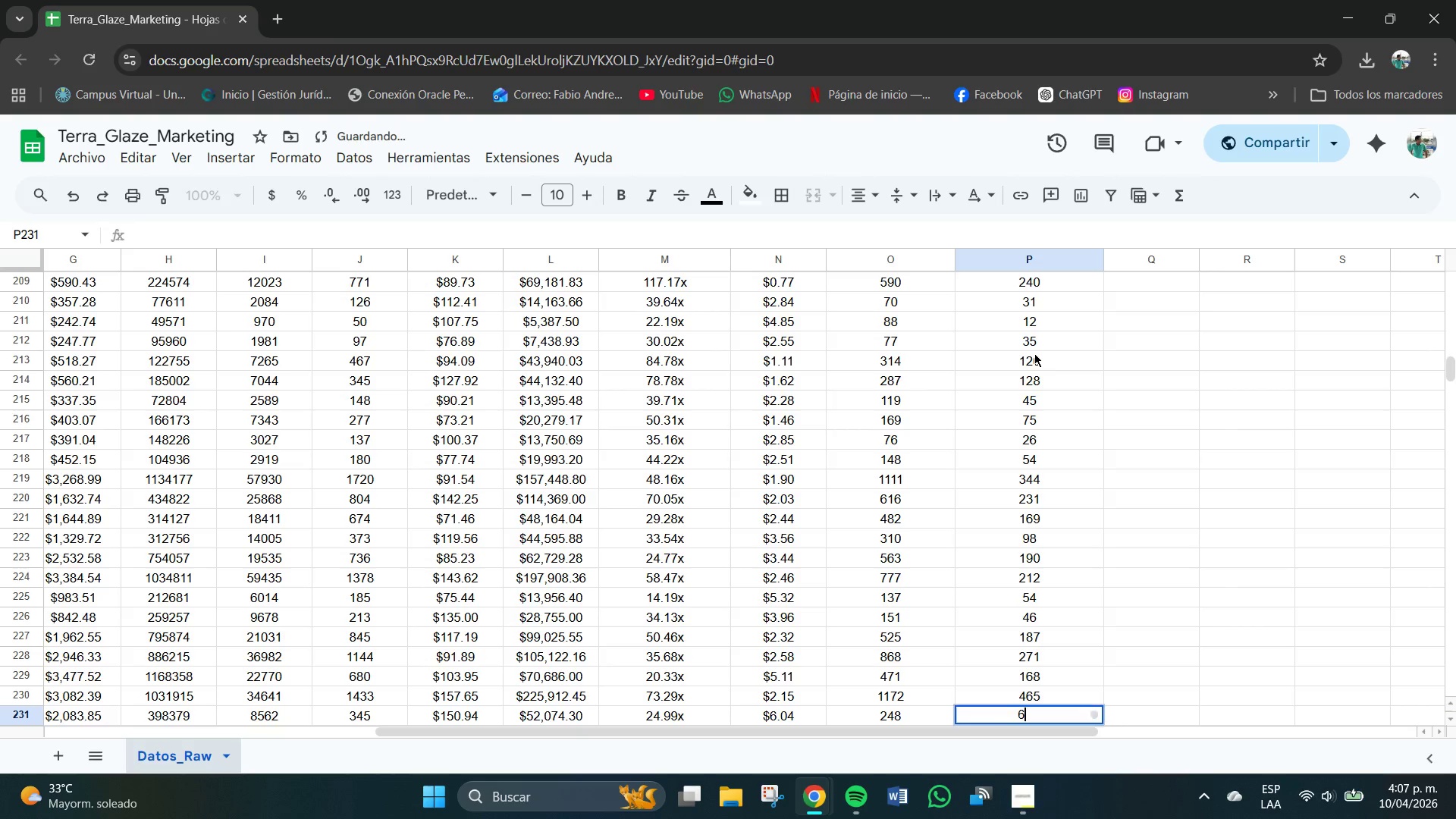 
key(Numpad6)
 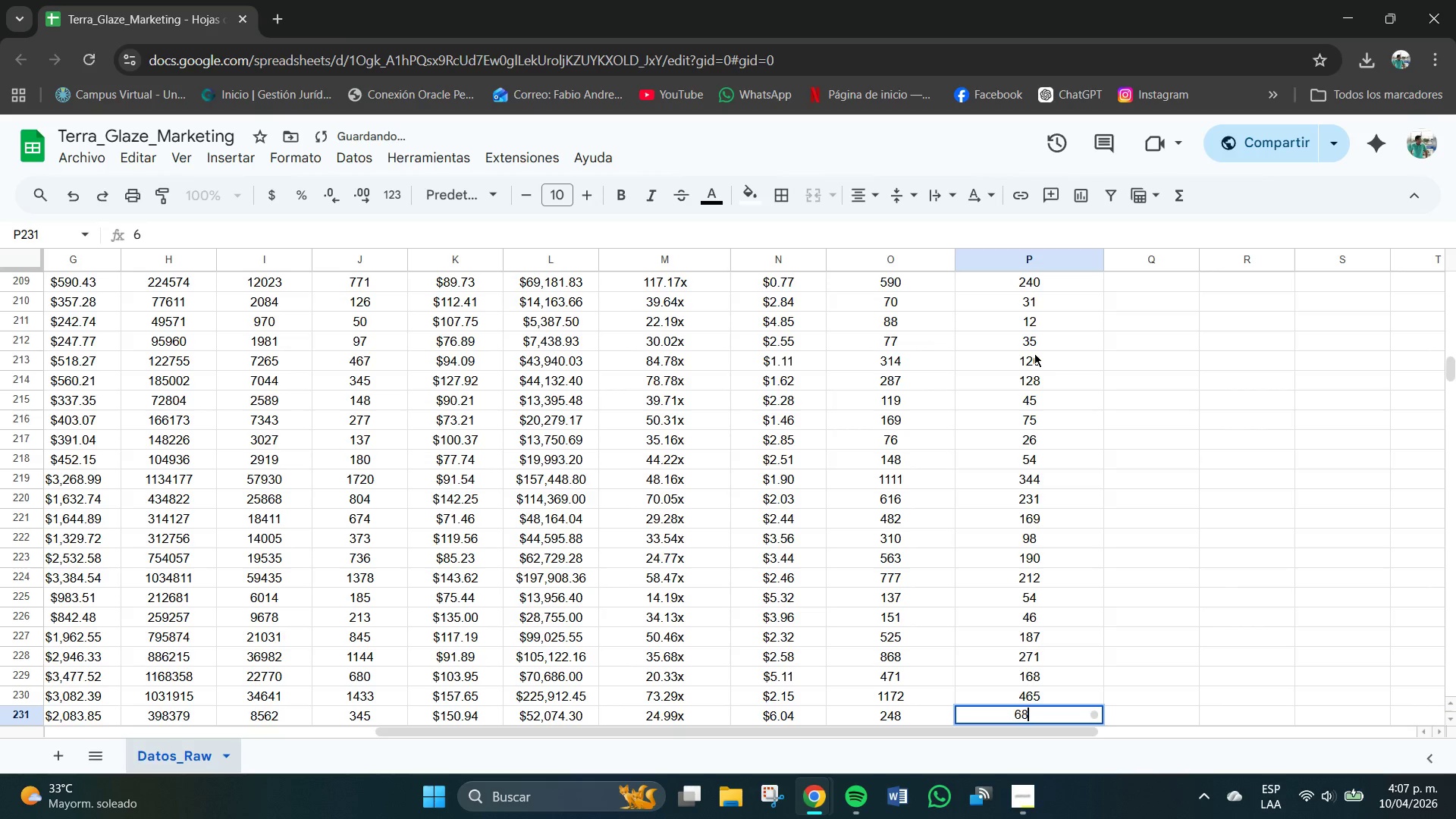 
key(Numpad8)
 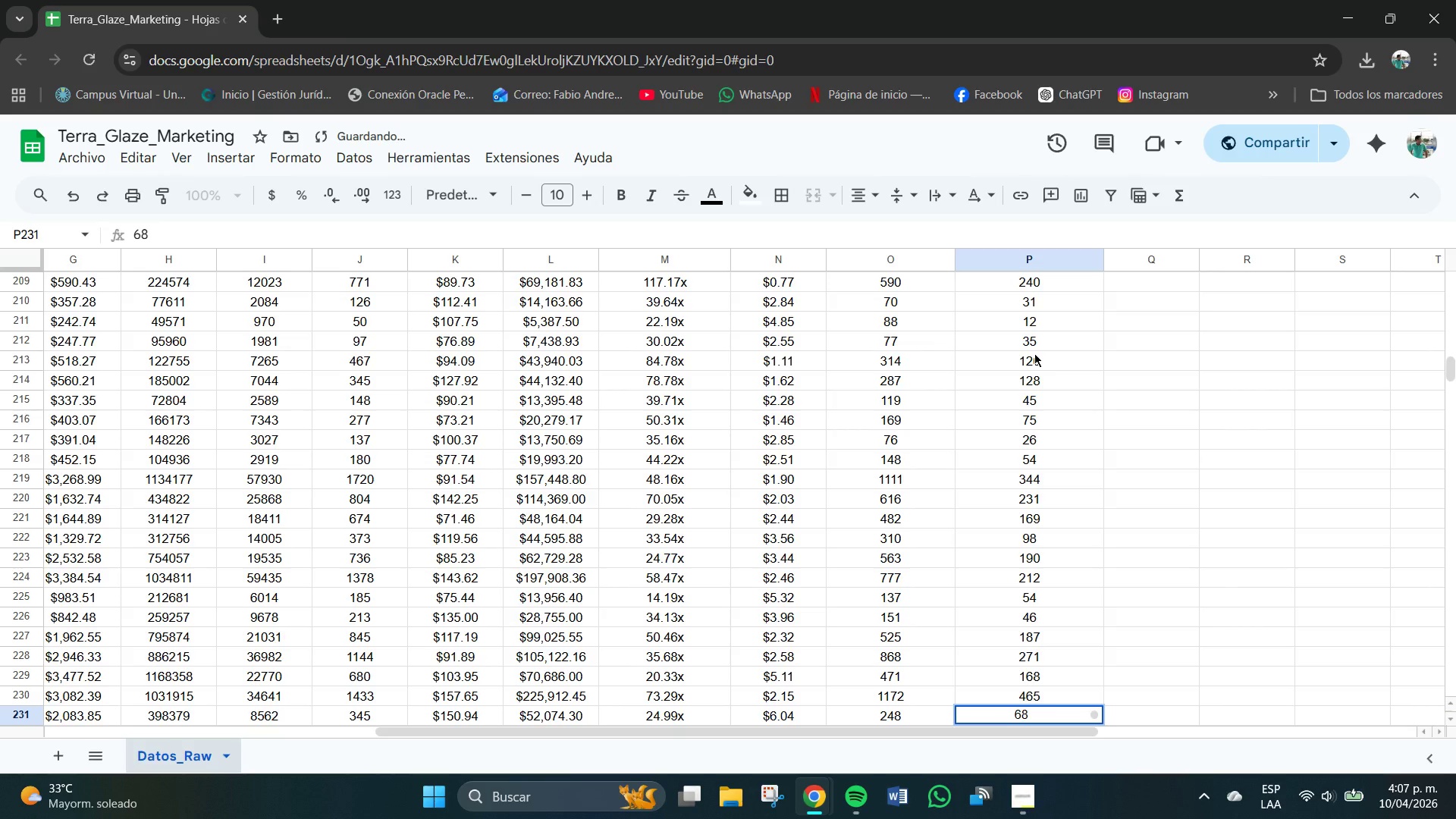 
key(NumpadEnter)
 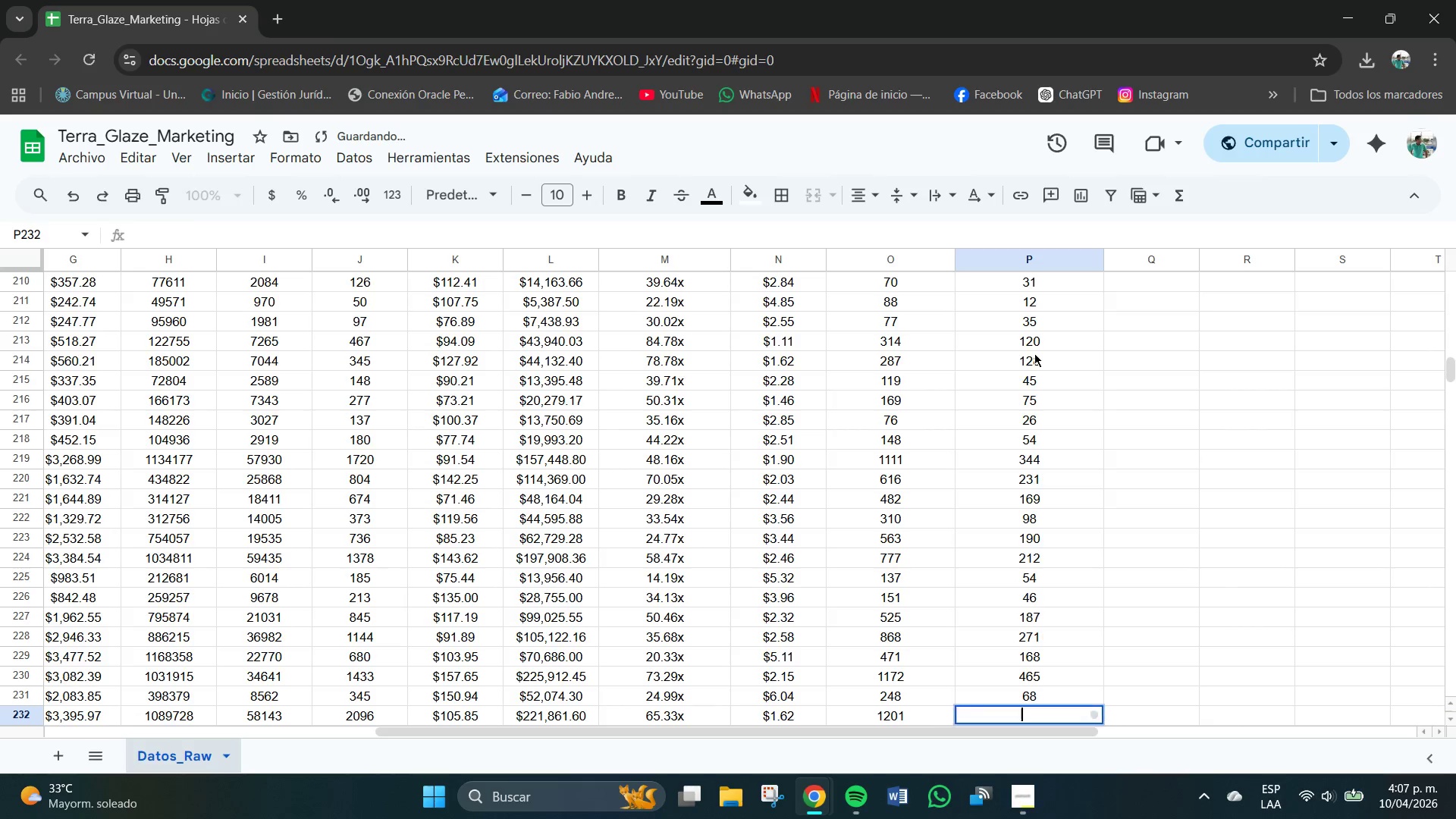 
key(NumpadEnter)
 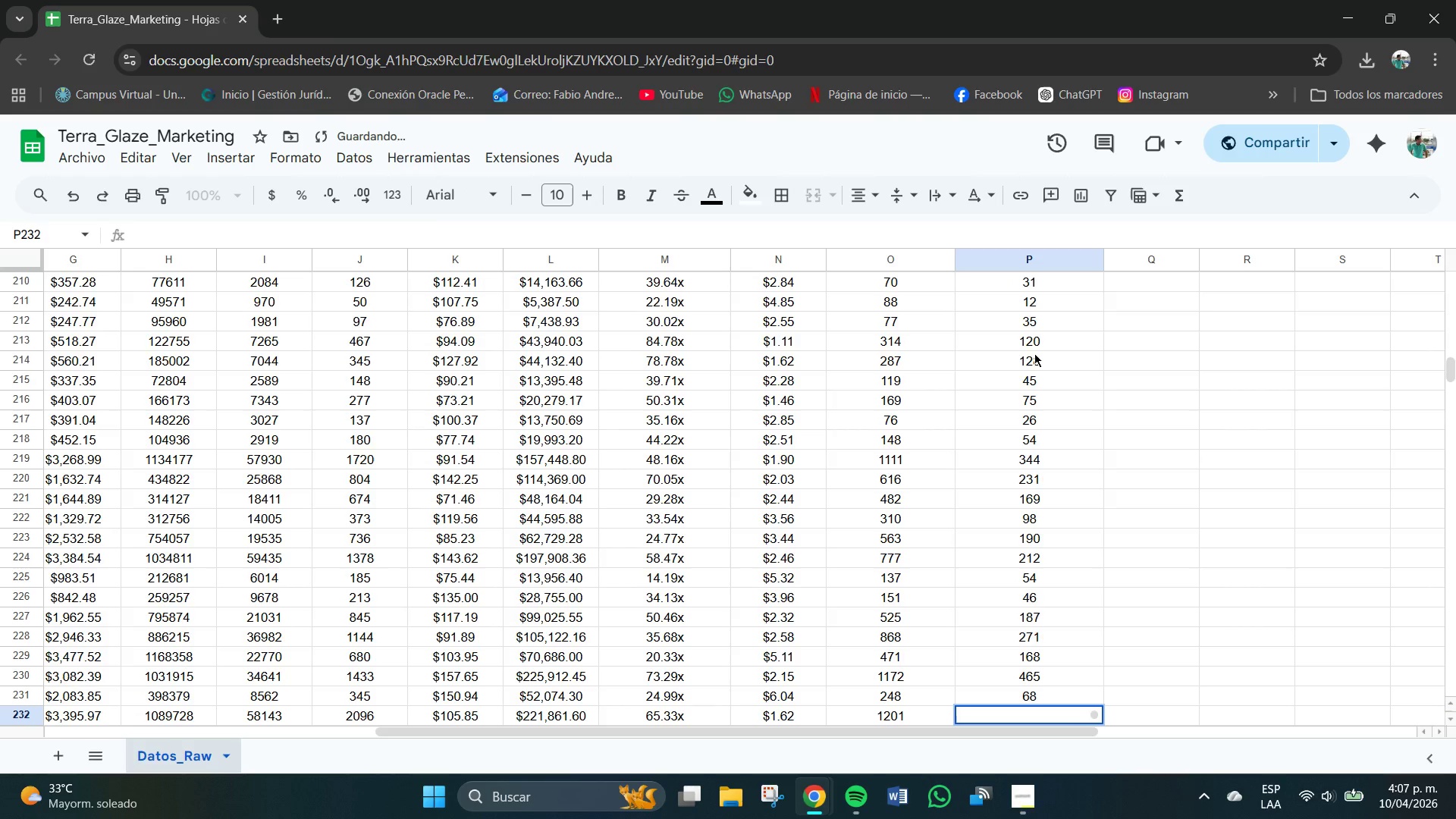 
key(Numpad3)
 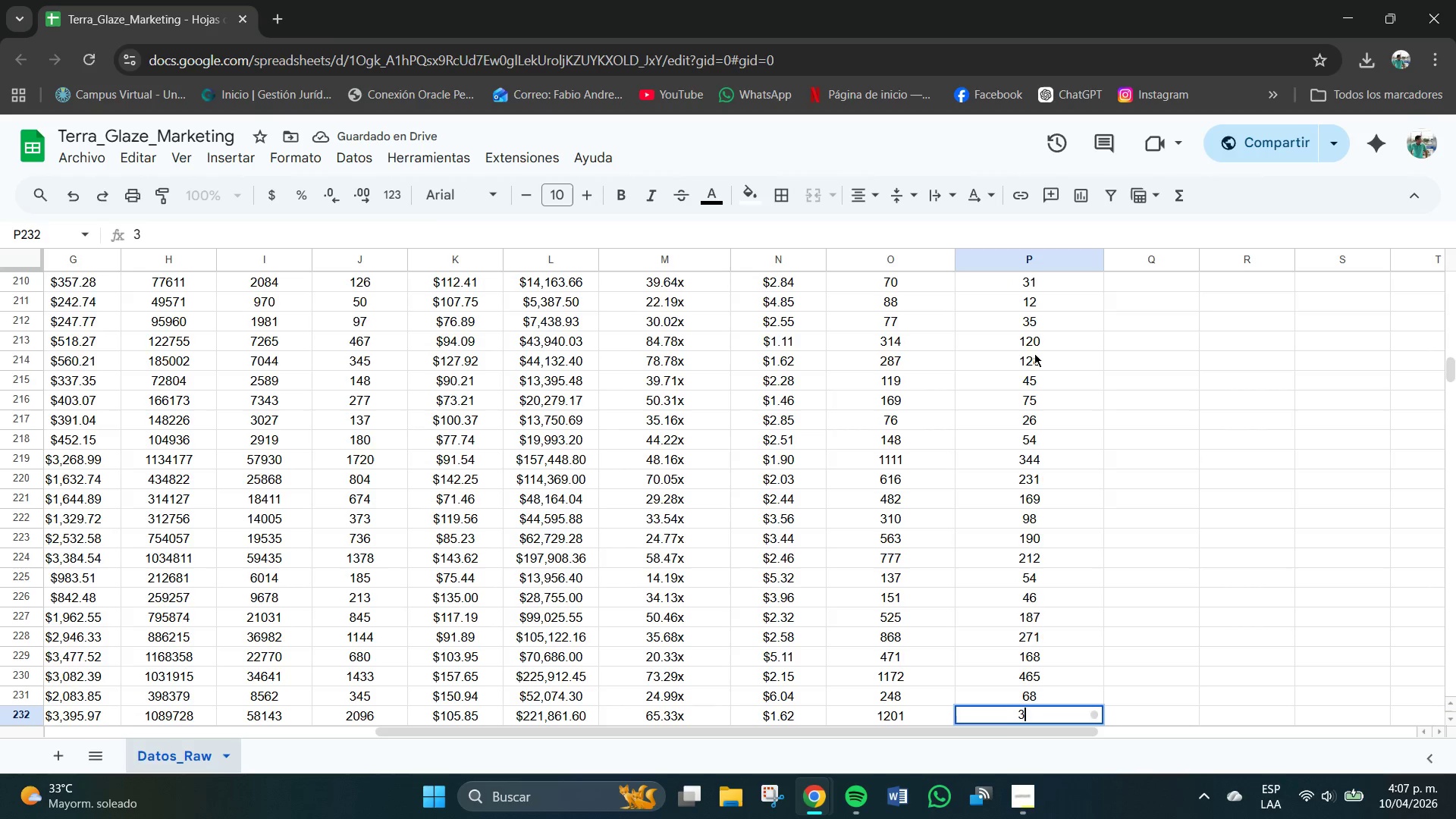 
key(Numpad5)
 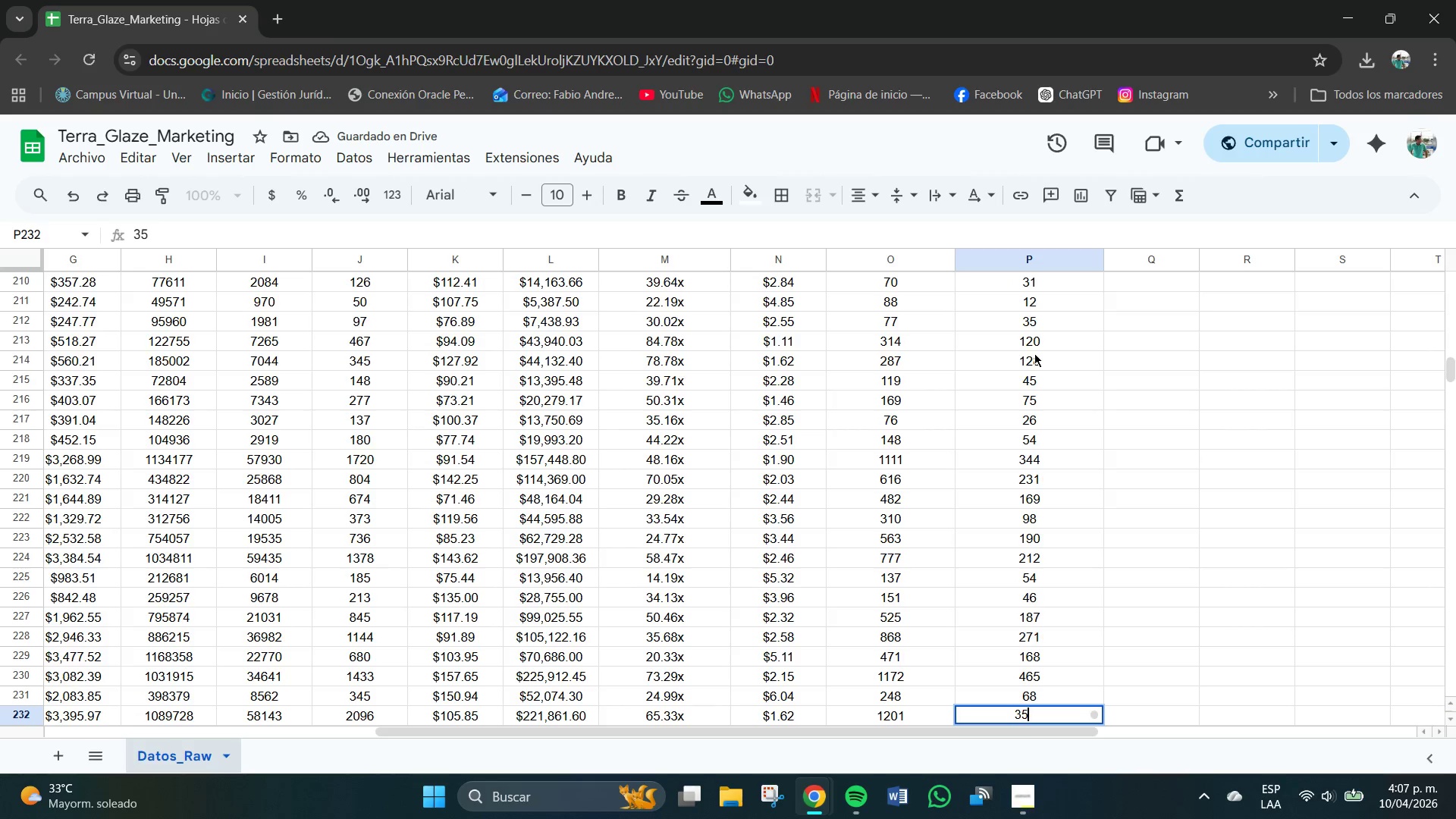 
key(Numpad3)
 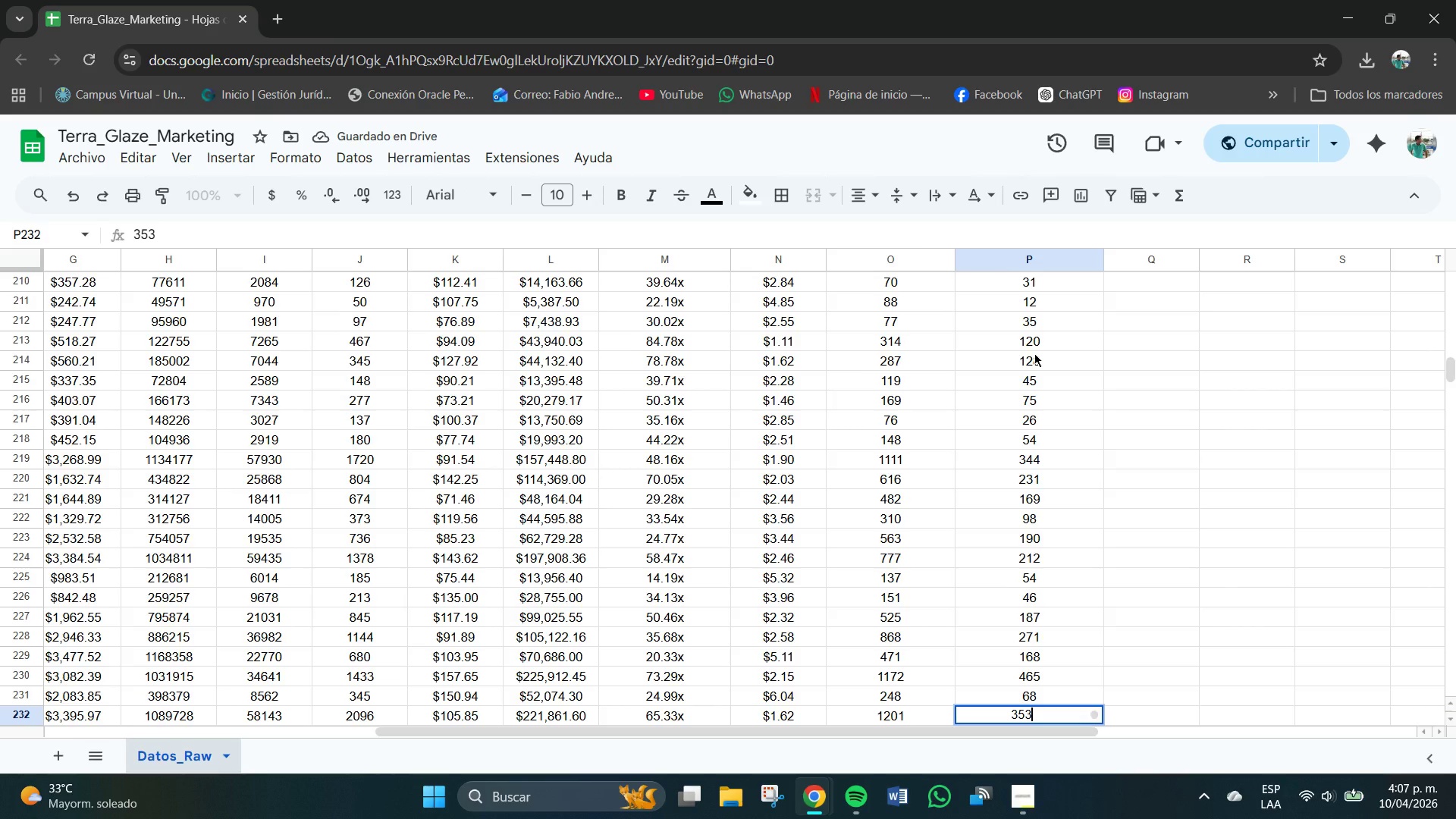 
key(NumpadEnter)
 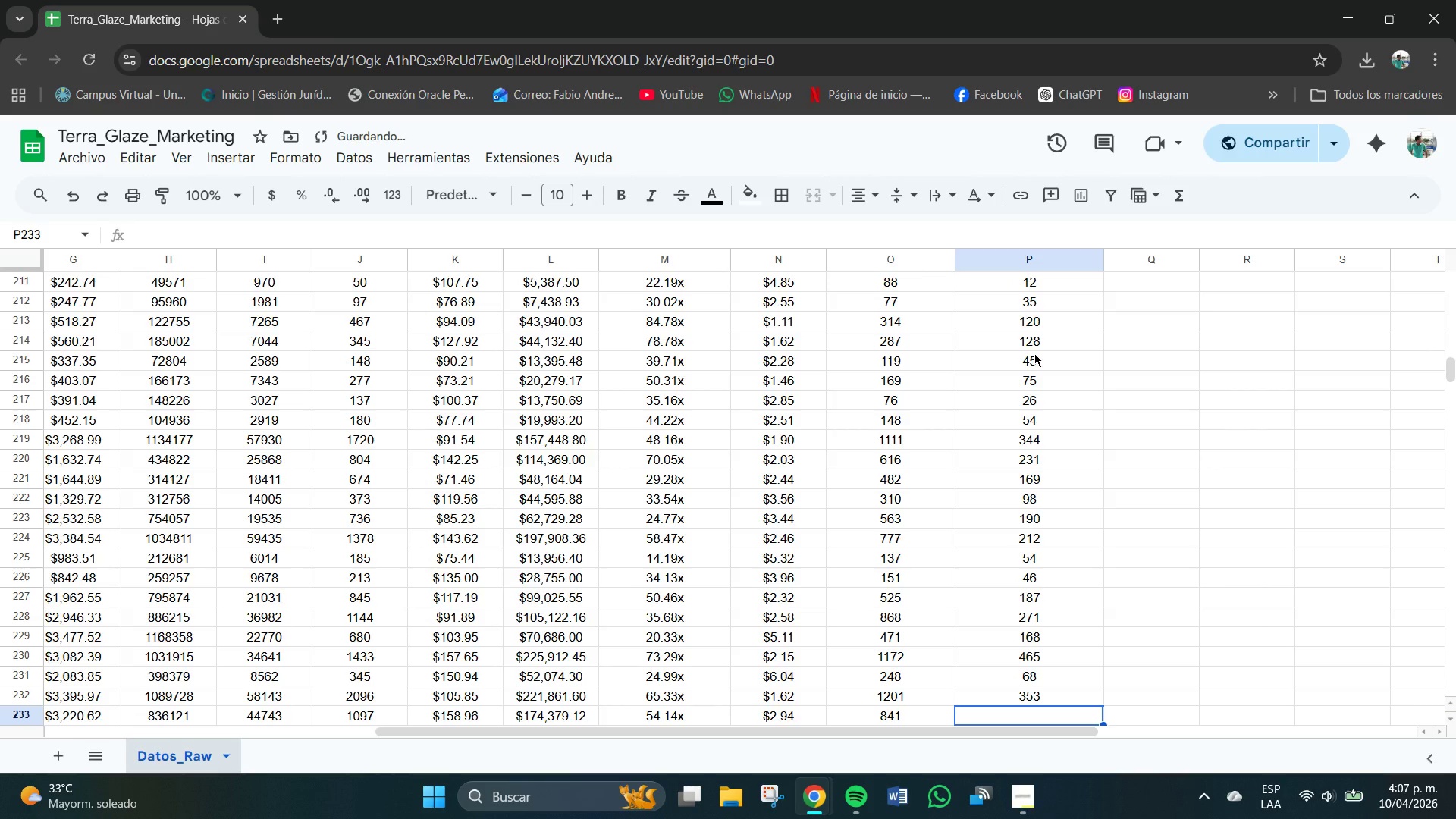 
key(Numpad2)
 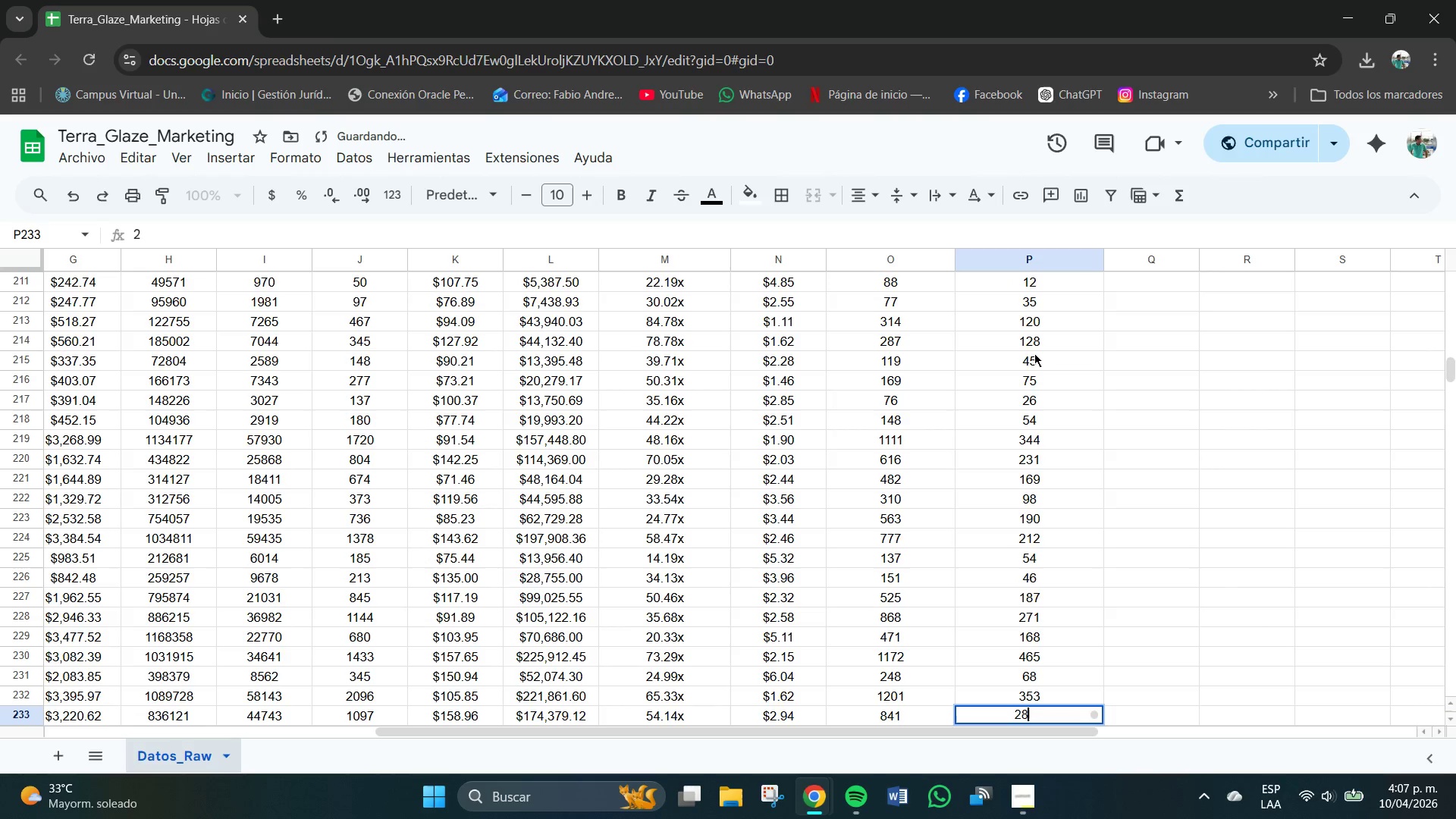 
key(Numpad8)
 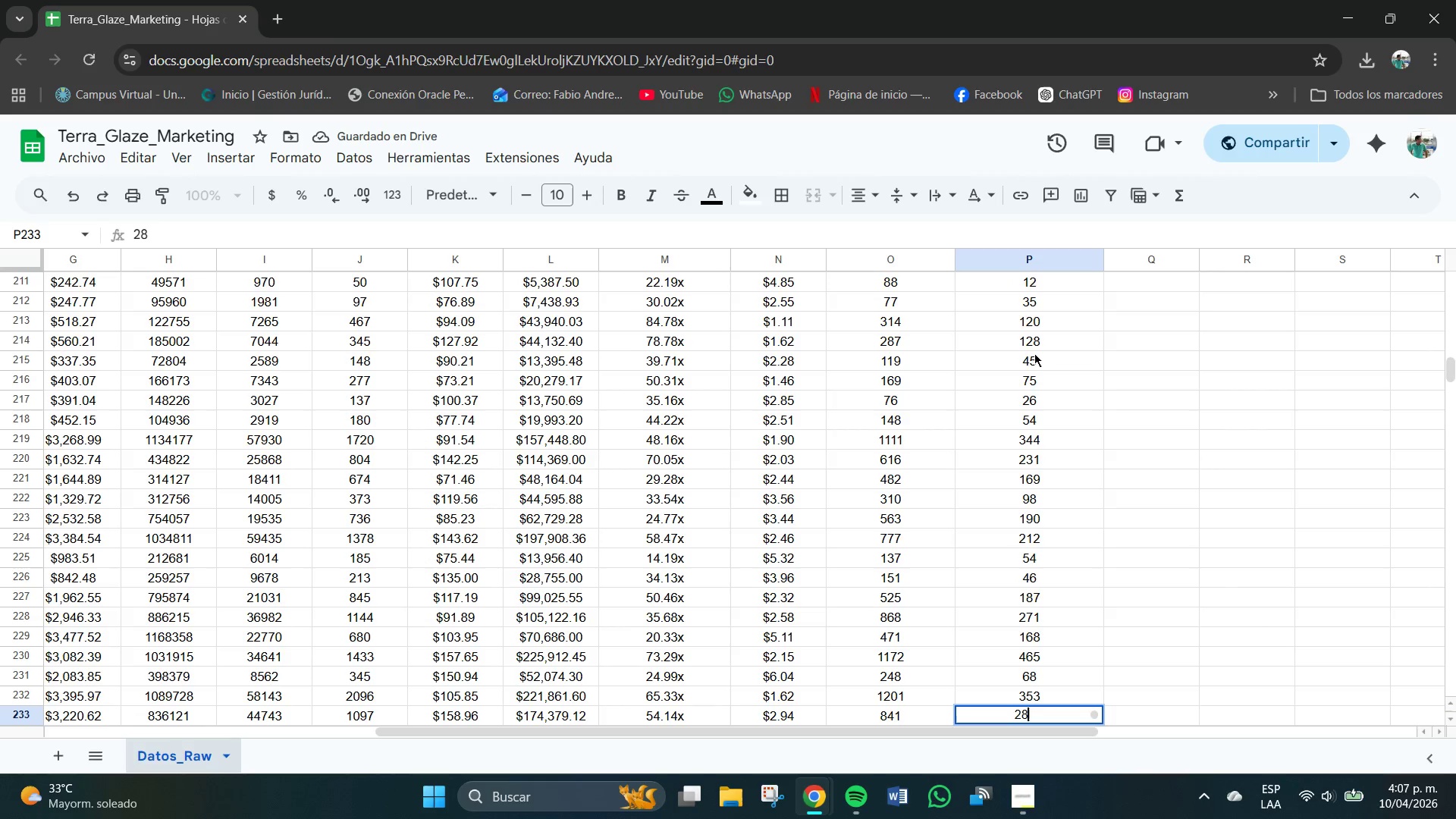 
key(Numpad6)
 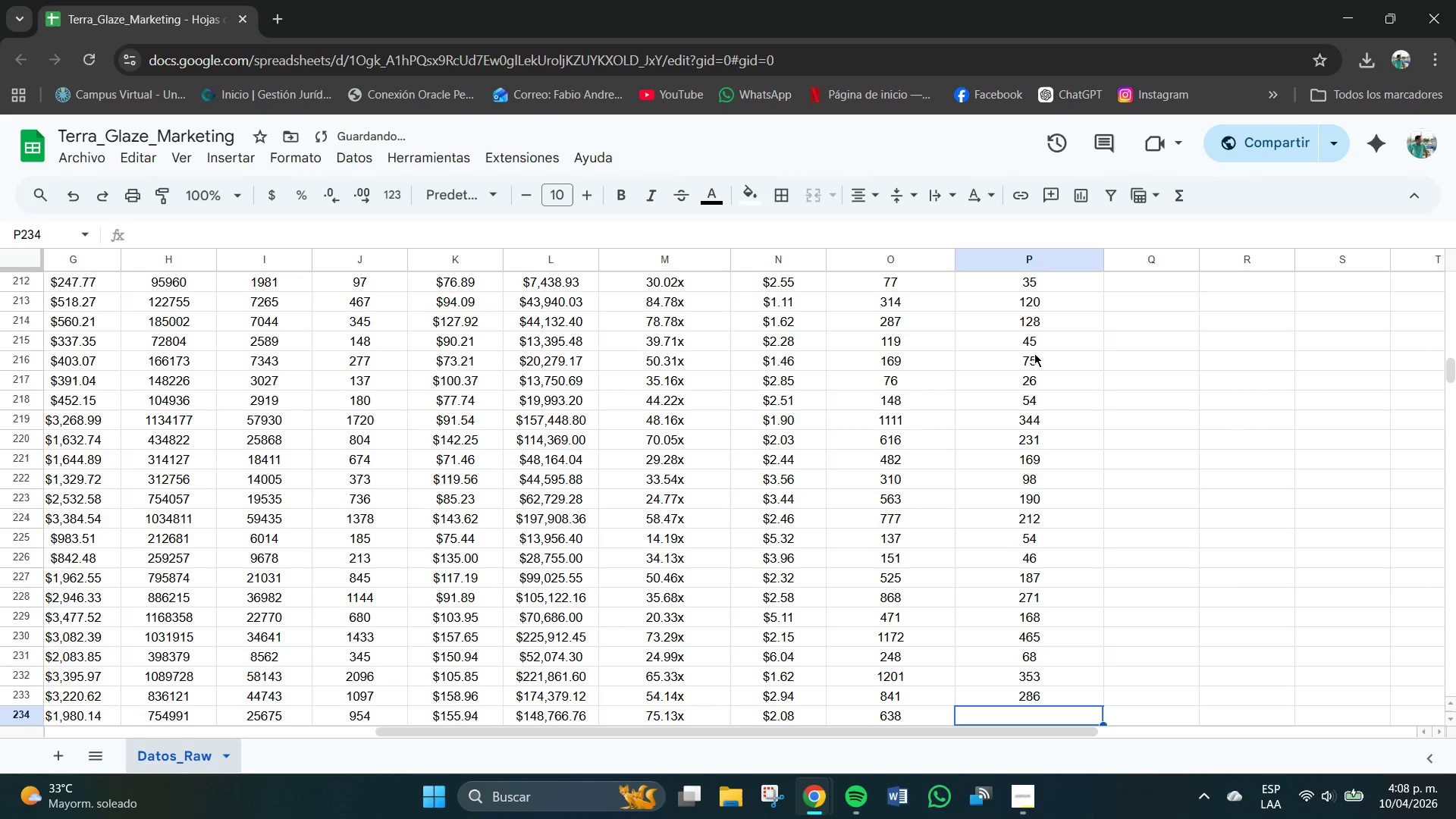 
key(NumpadEnter)
 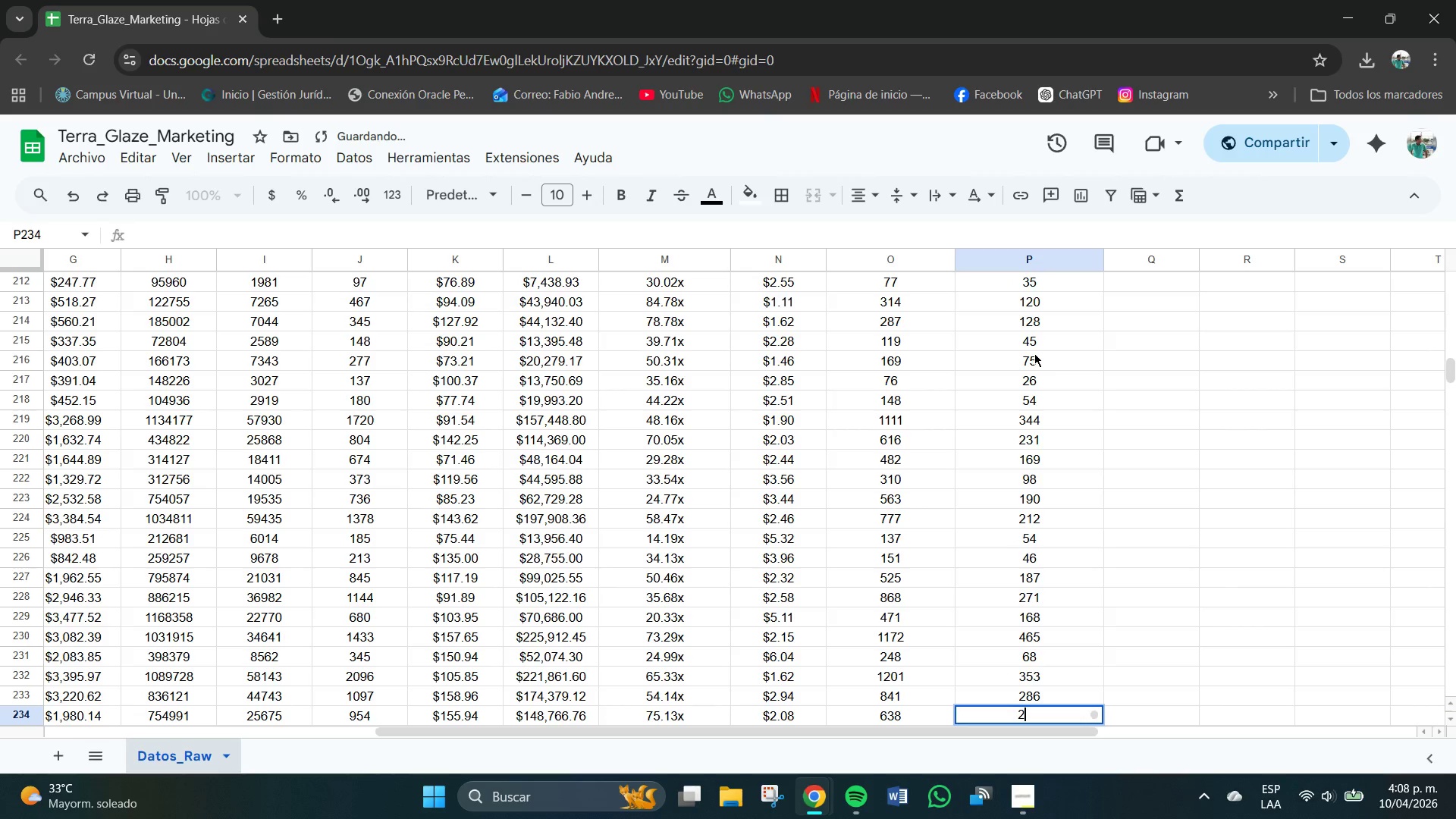 
key(Numpad2)
 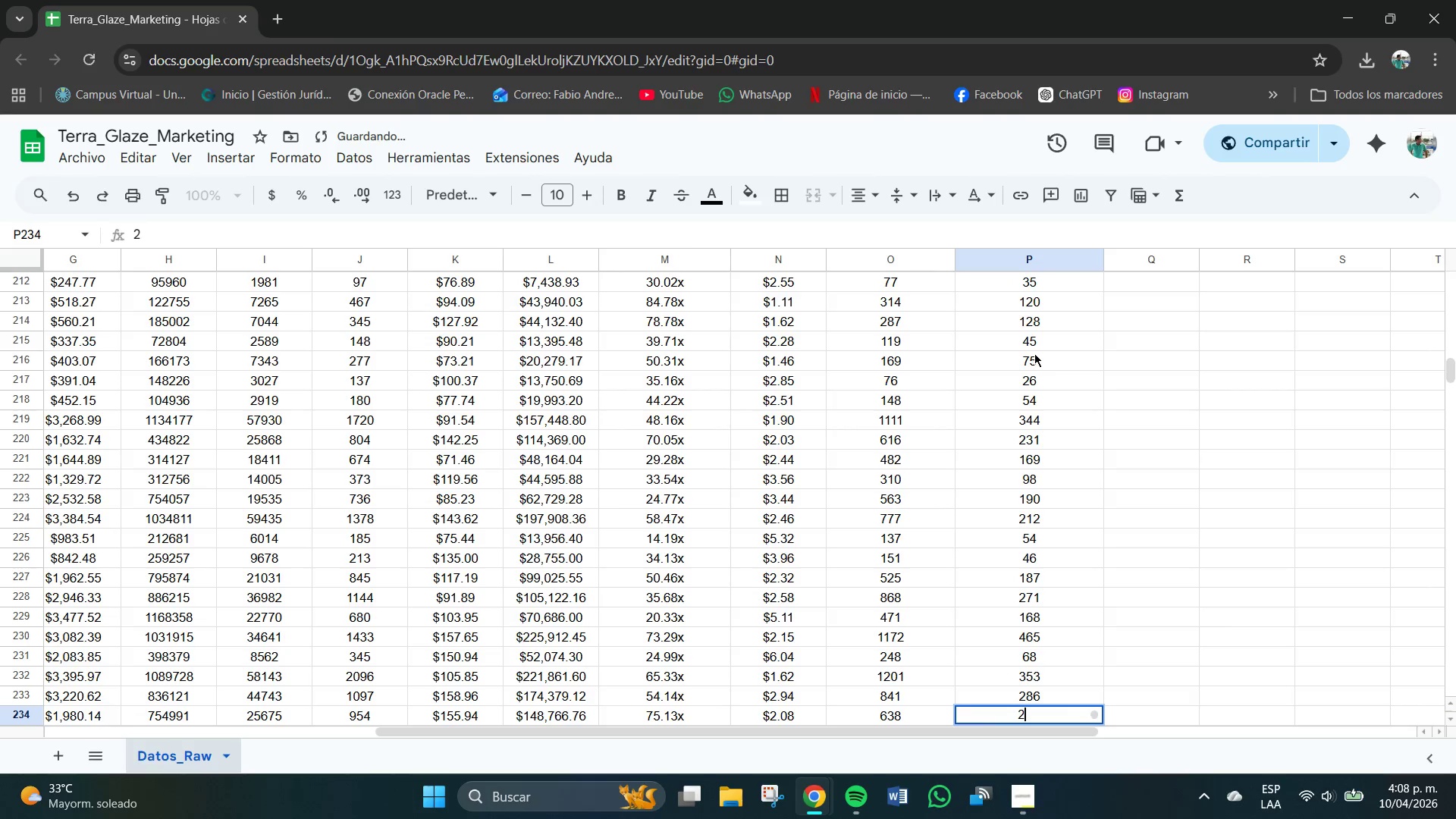 
key(Numpad4)
 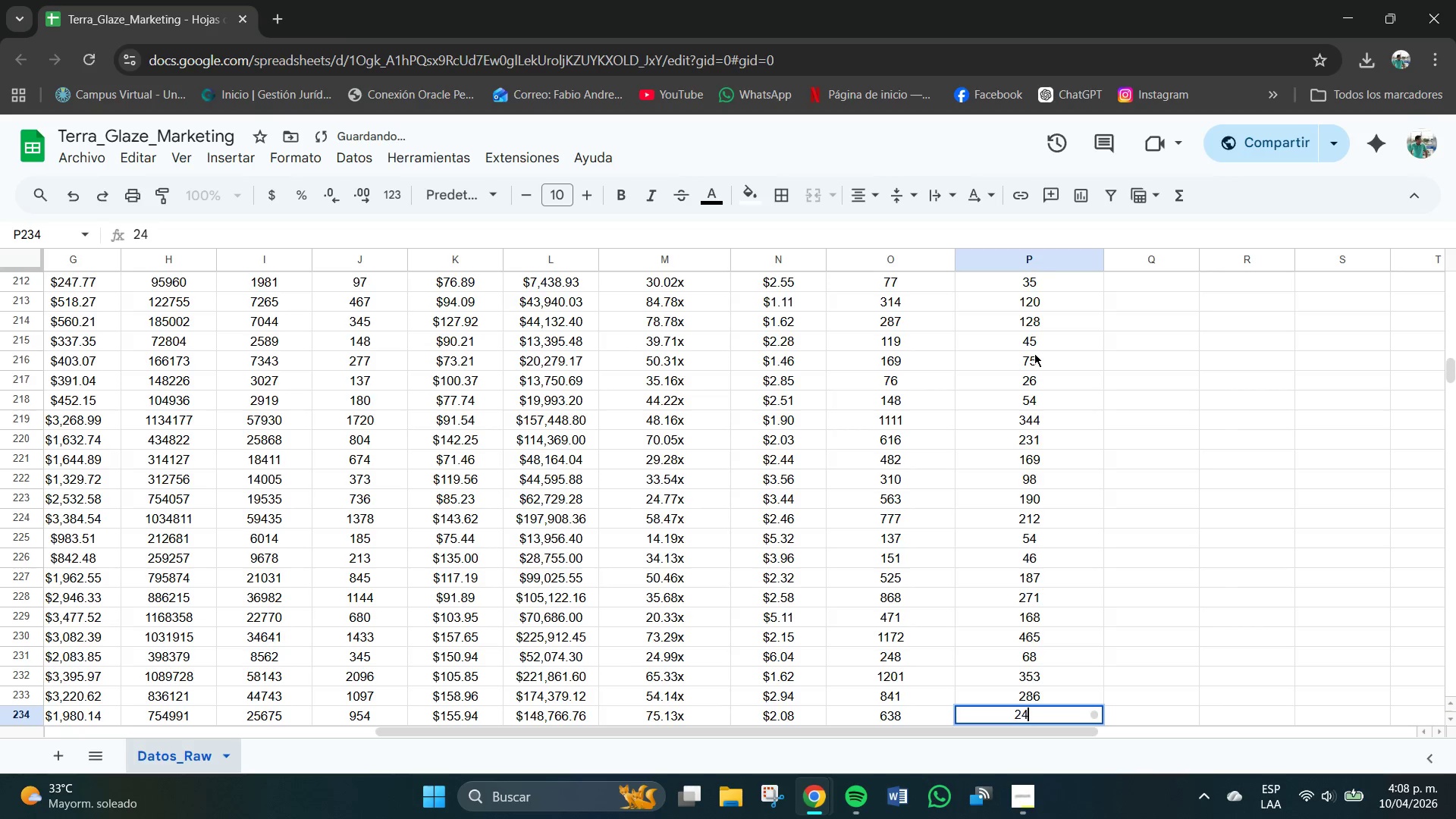 
key(Numpad0)
 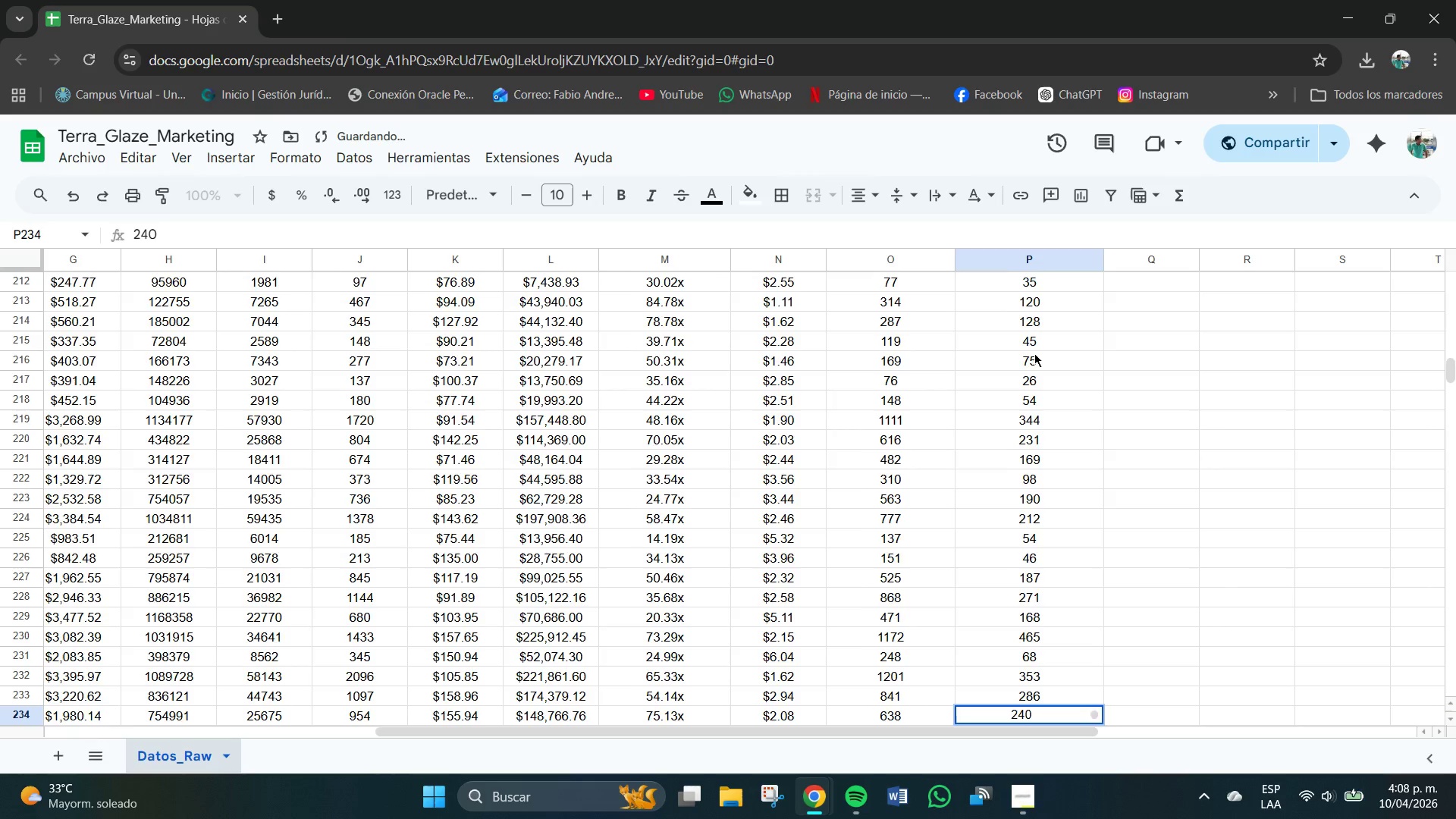 
key(NumpadEnter)
 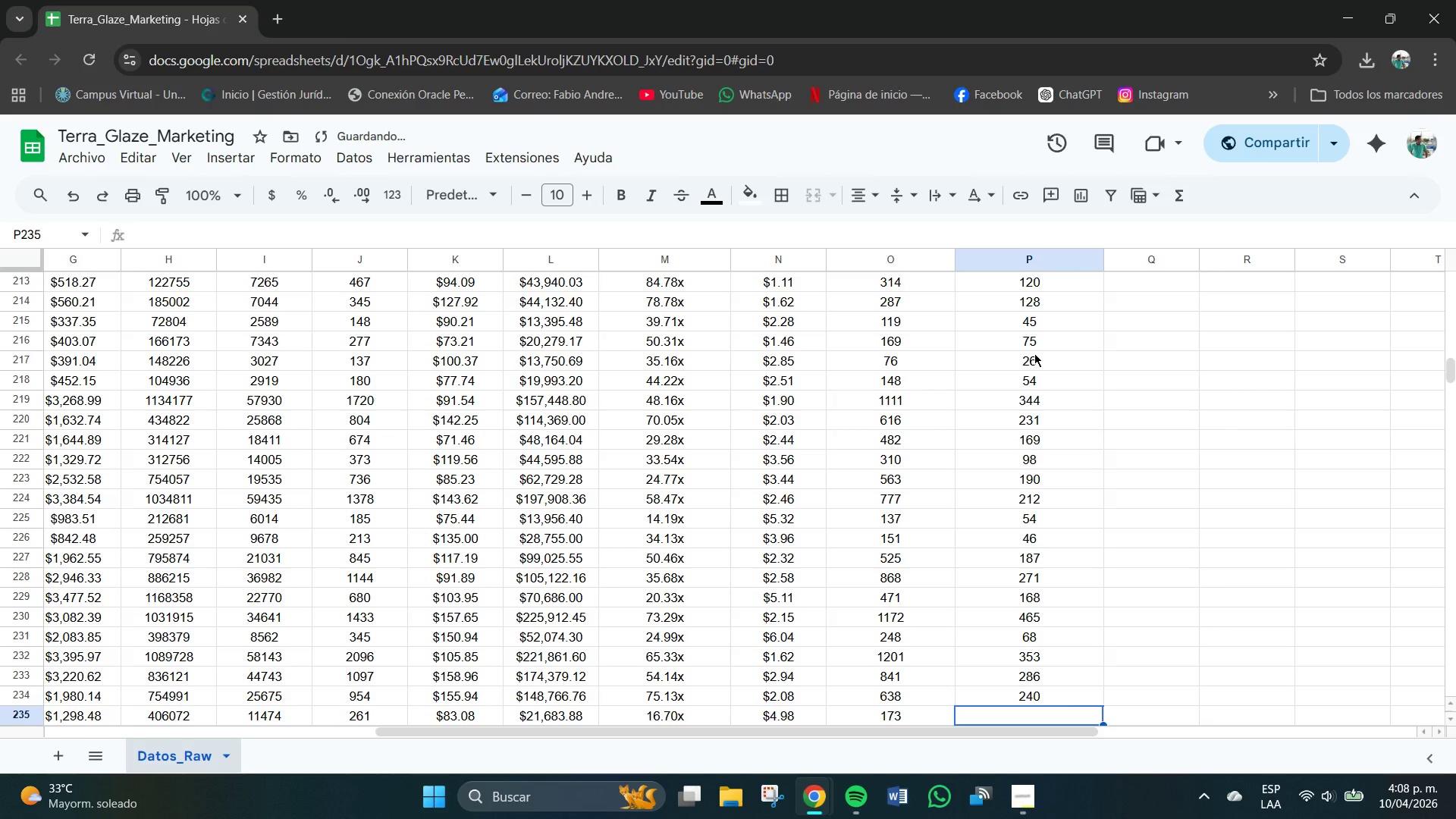 
key(Numpad5)
 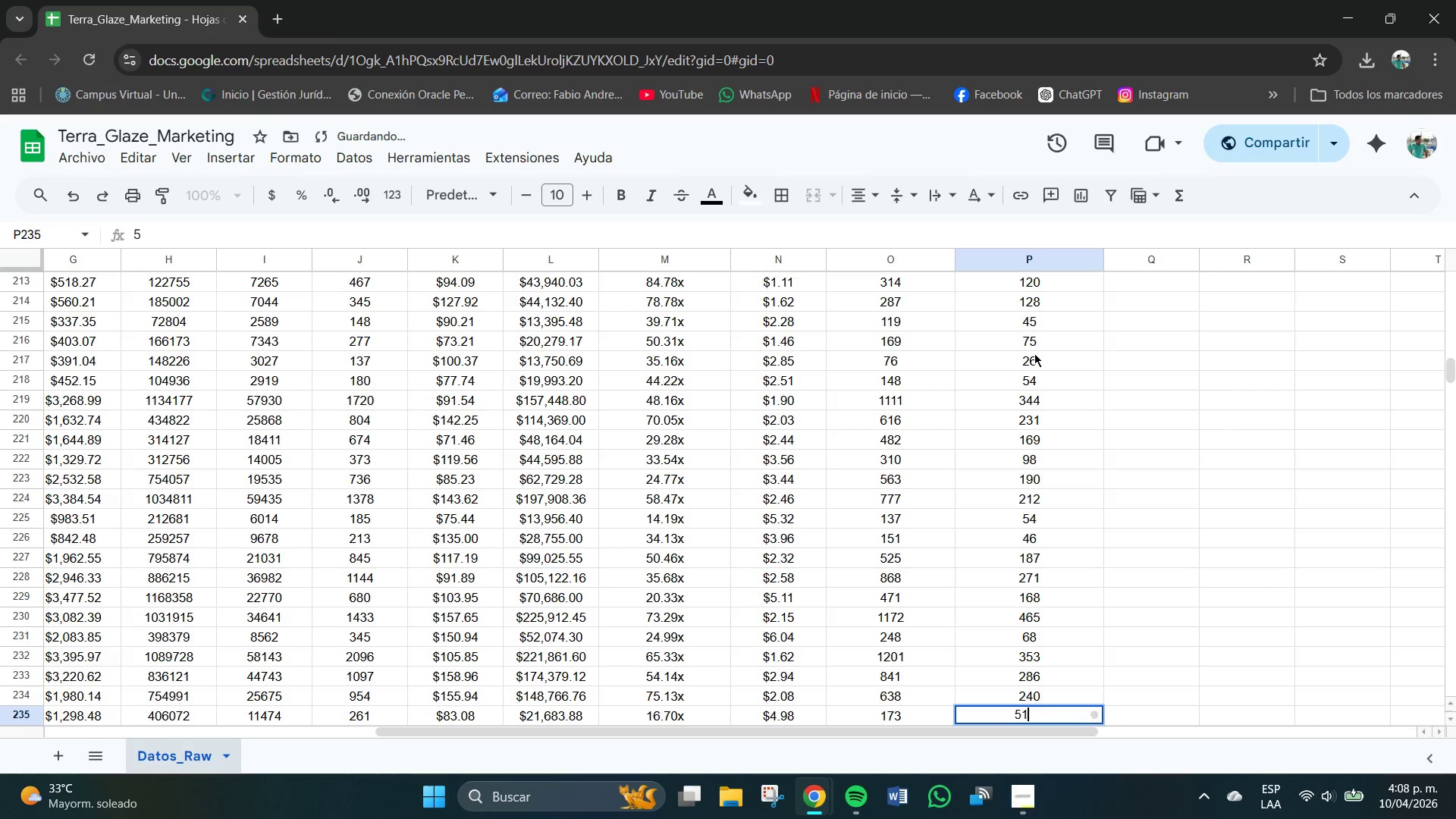 
key(Numpad1)
 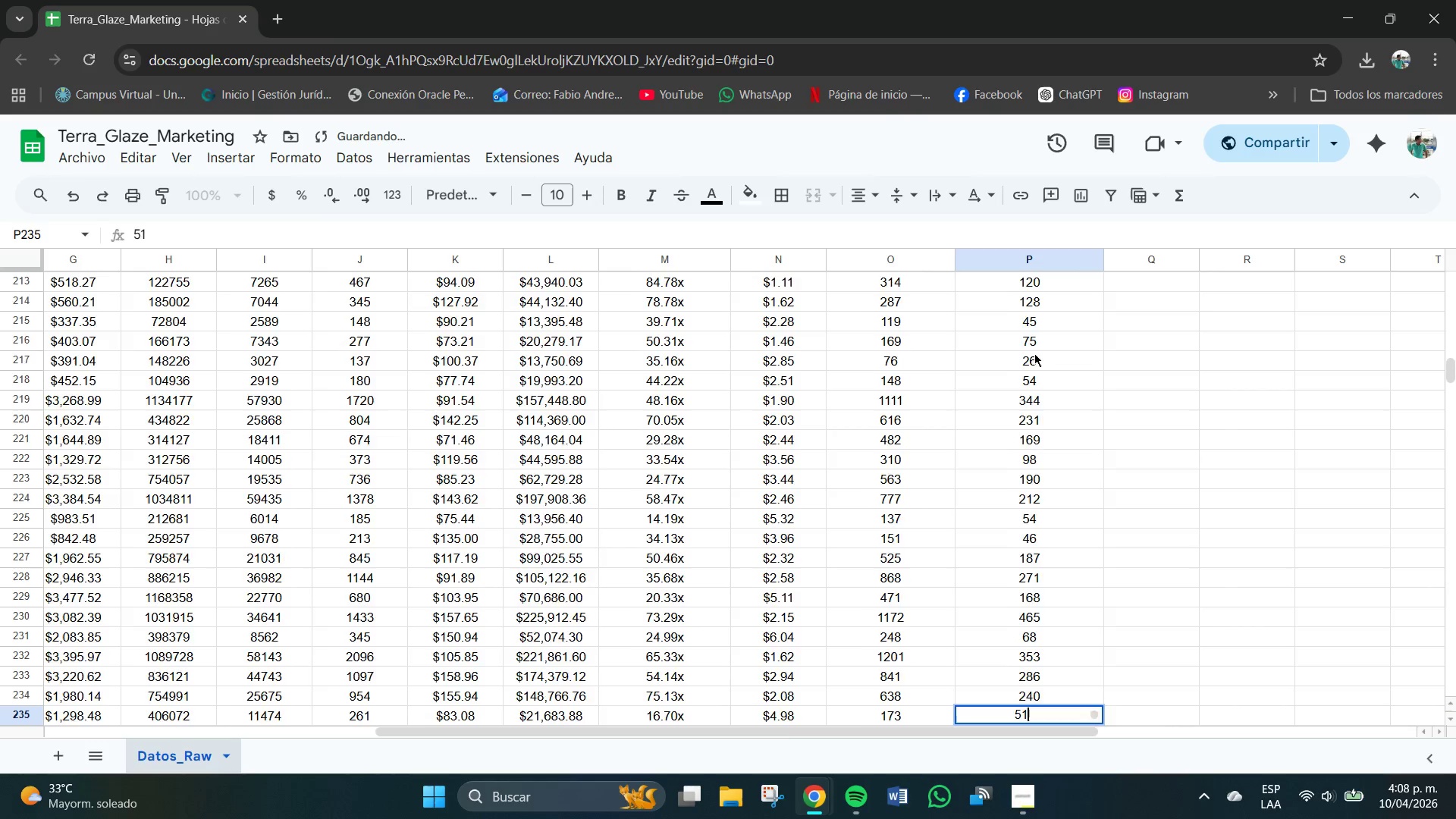 
key(NumpadEnter)
 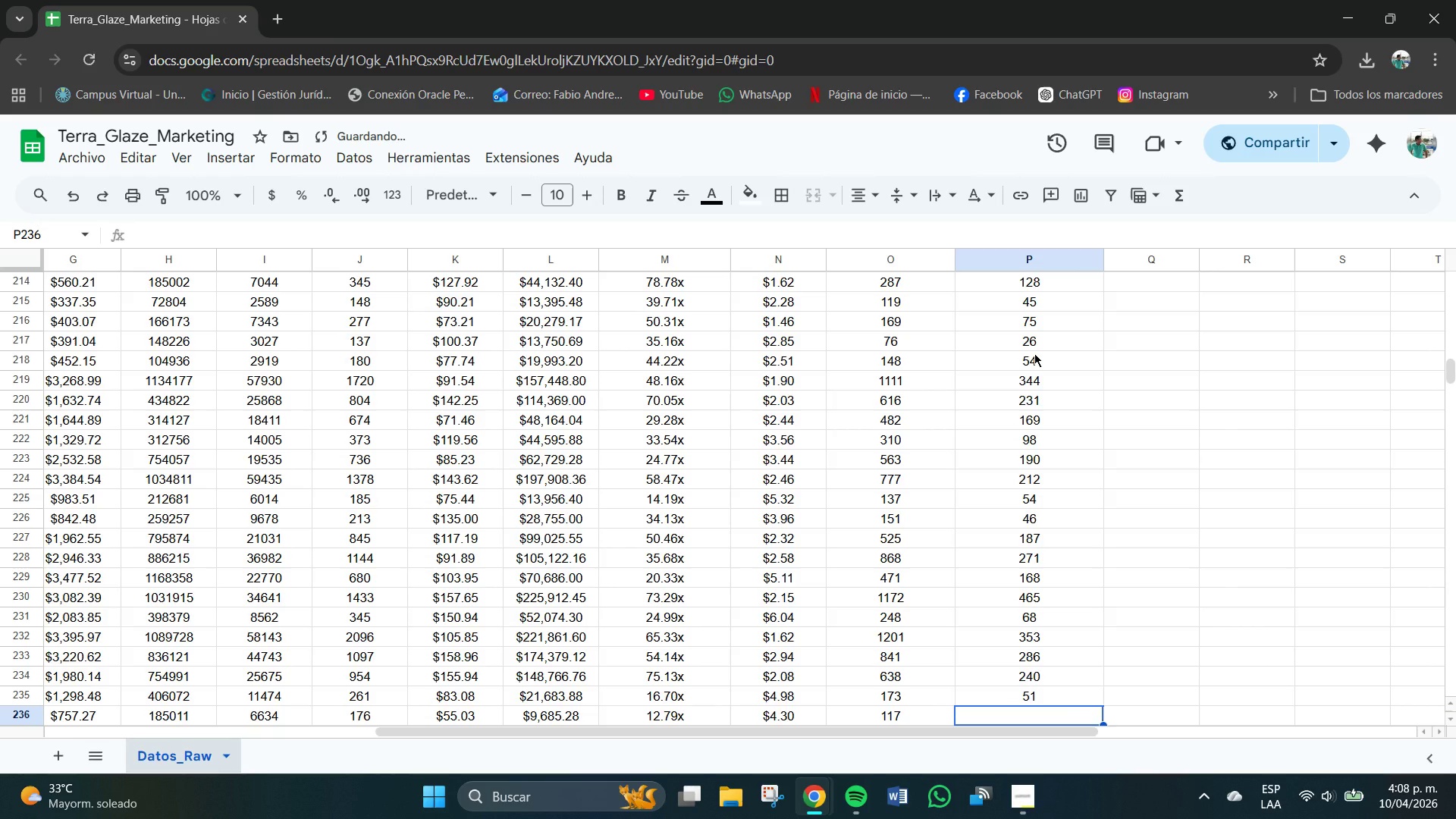 
key(Numpad2)
 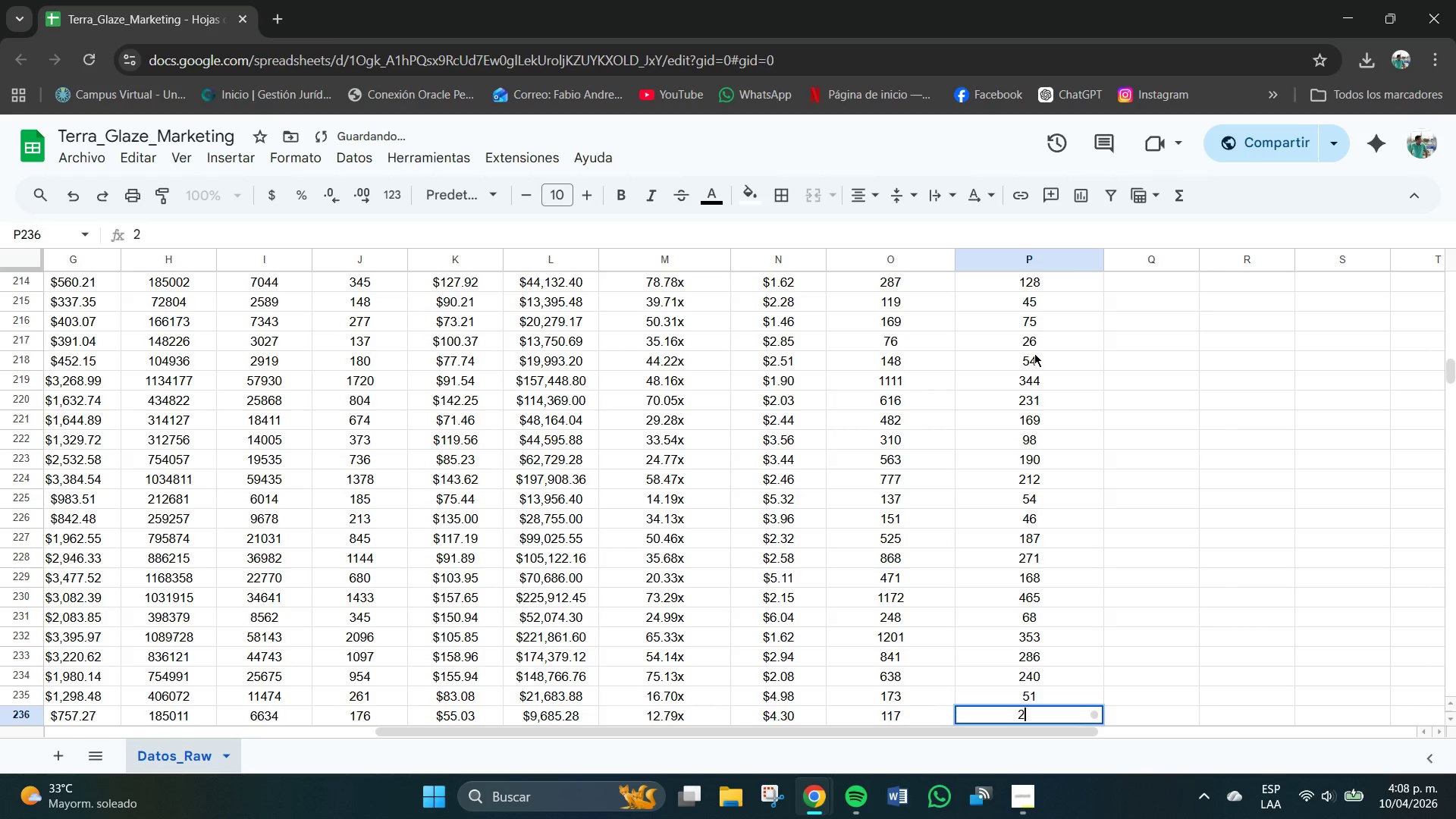 
key(Numpad9)
 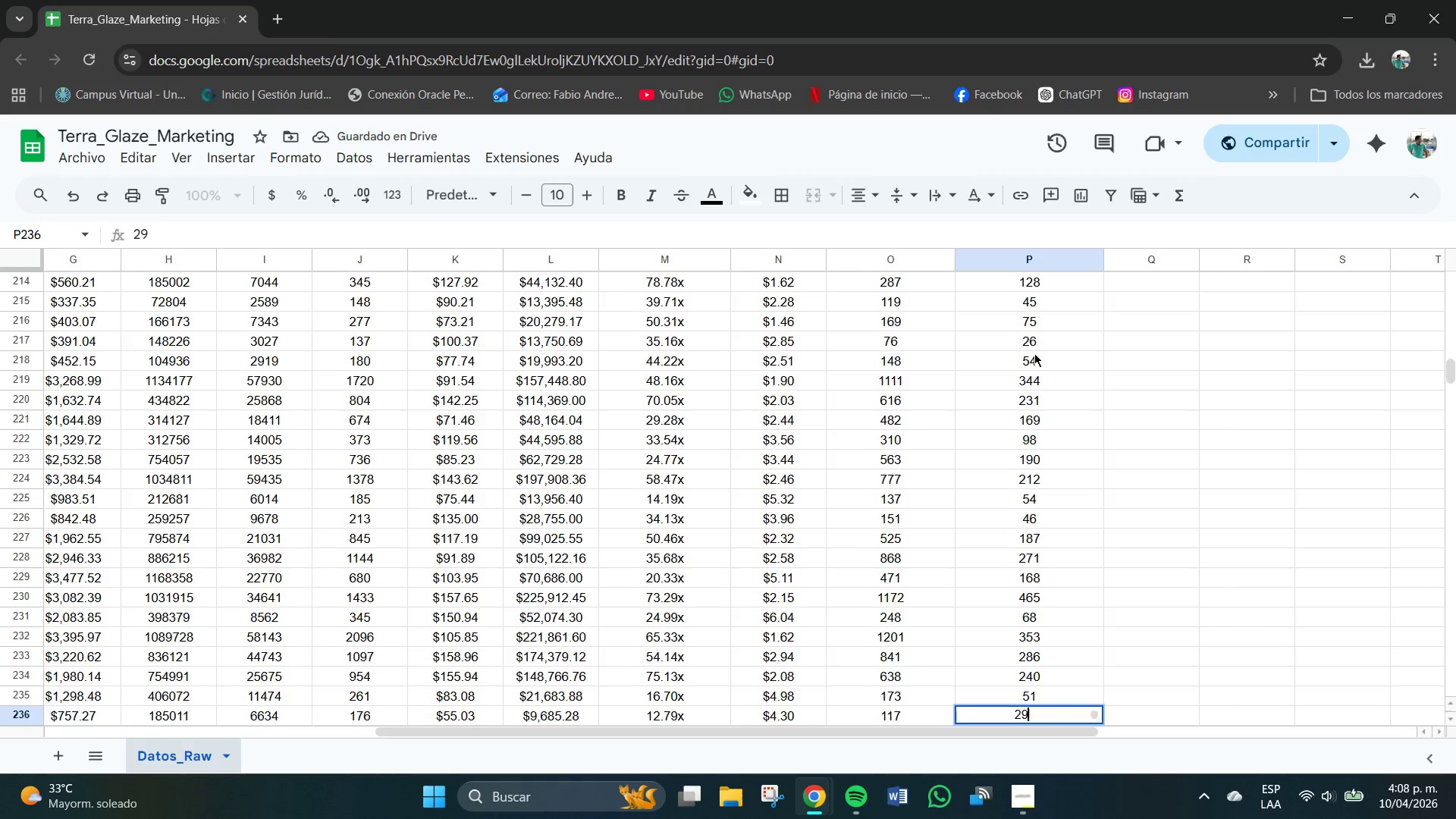 
key(NumpadEnter)
 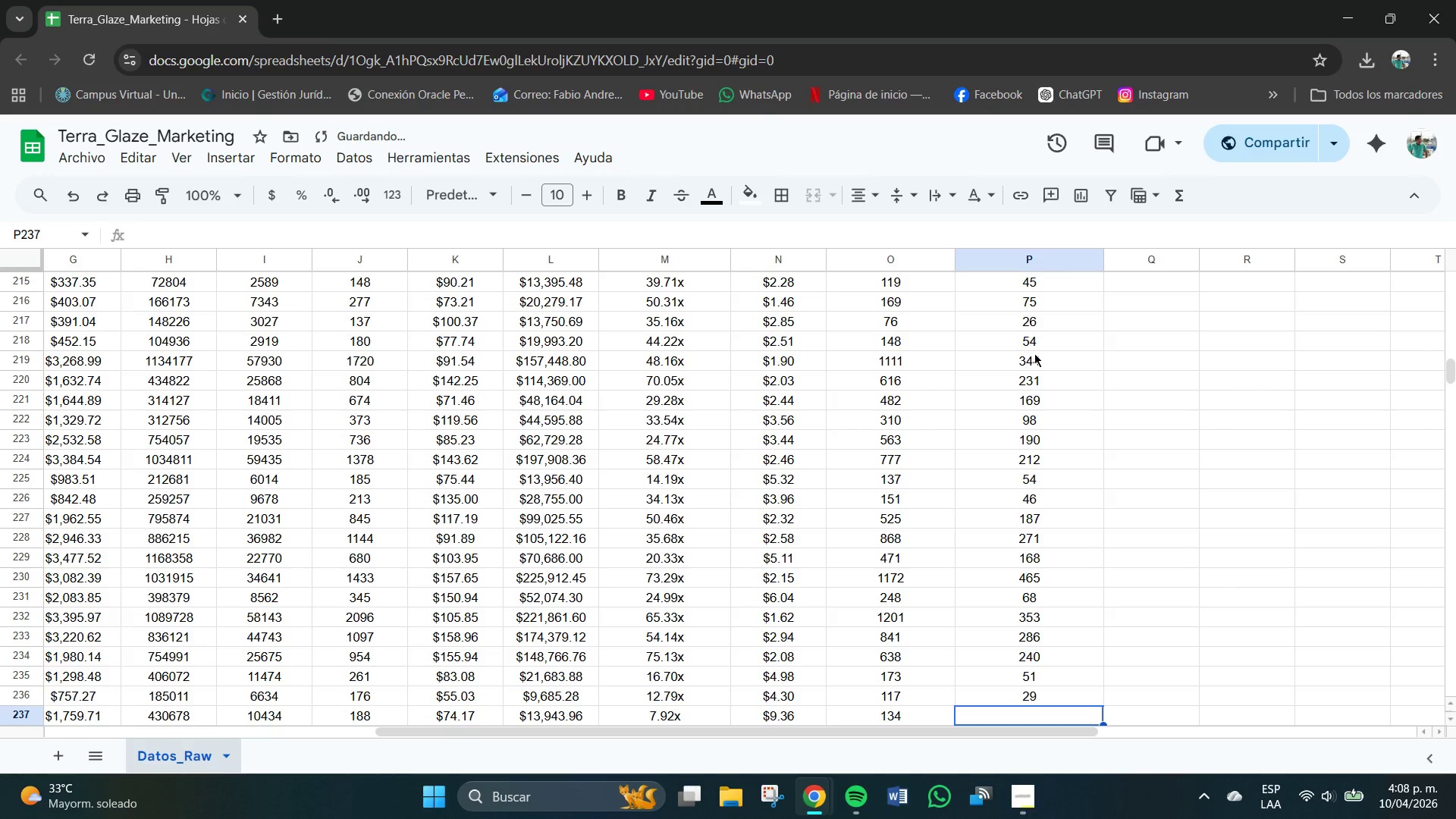 
key(Numpad3)
 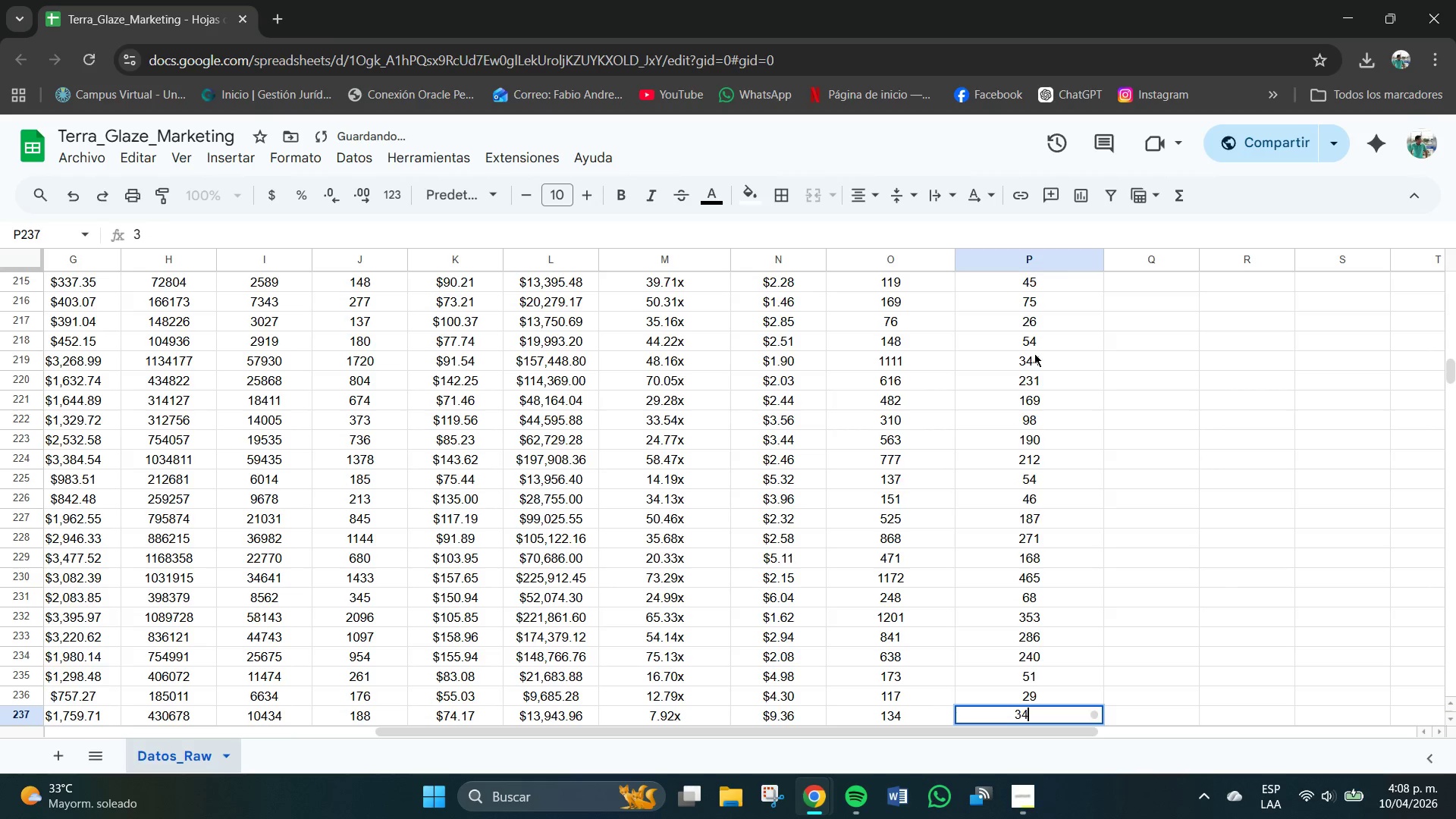 
key(Numpad4)
 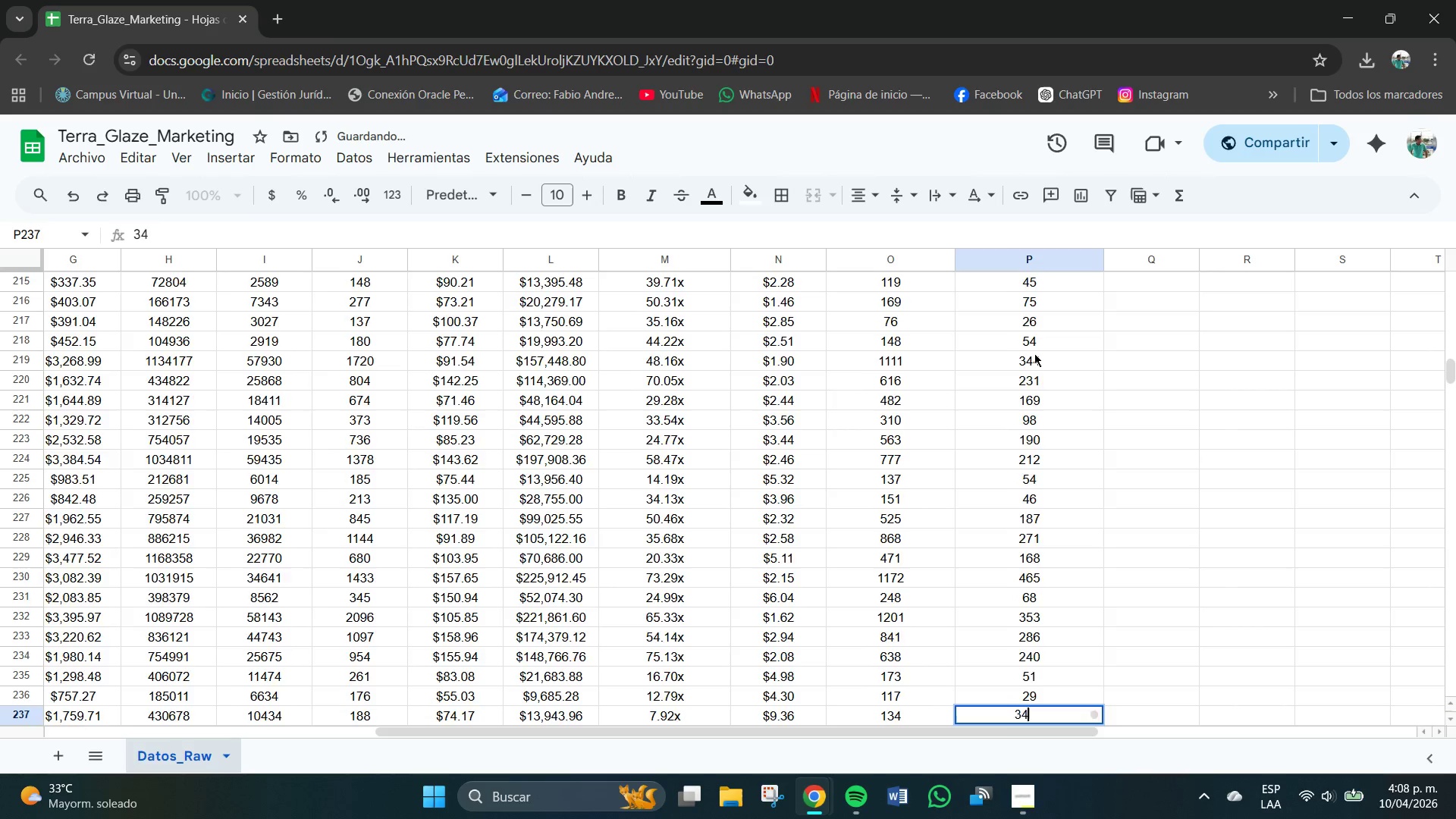 
key(NumpadEnter)
 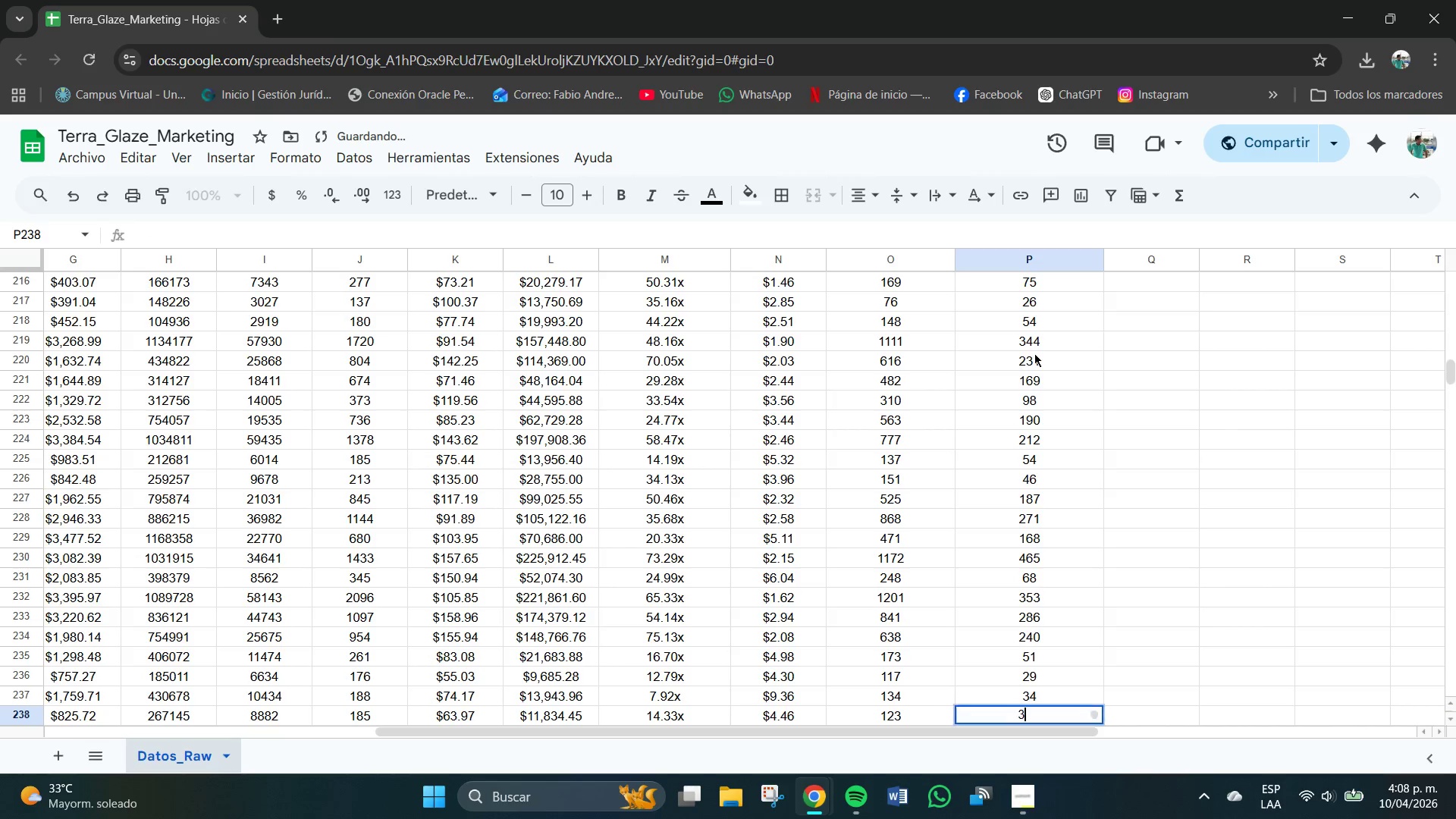 
key(Numpad3)
 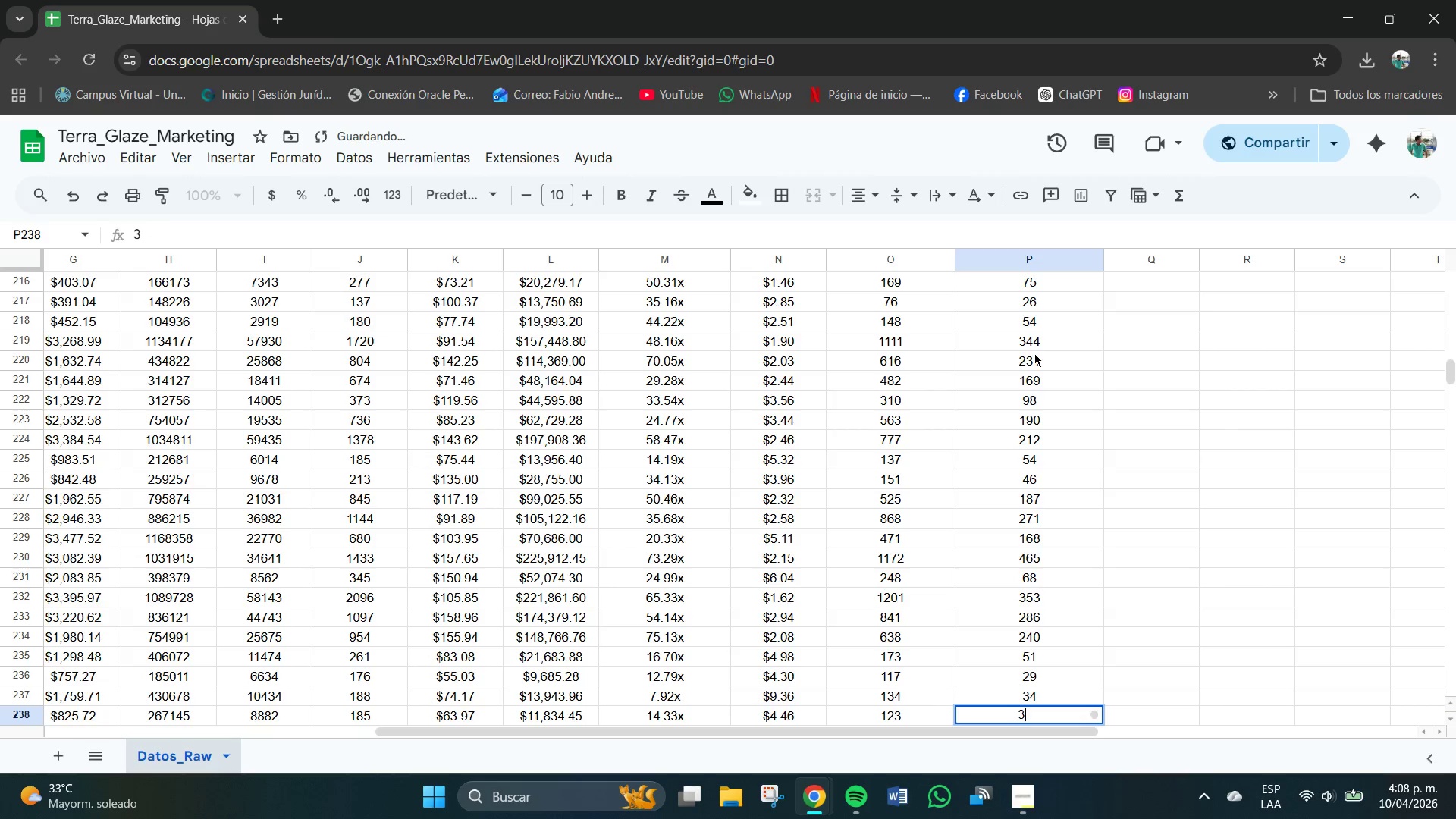 
key(Numpad7)
 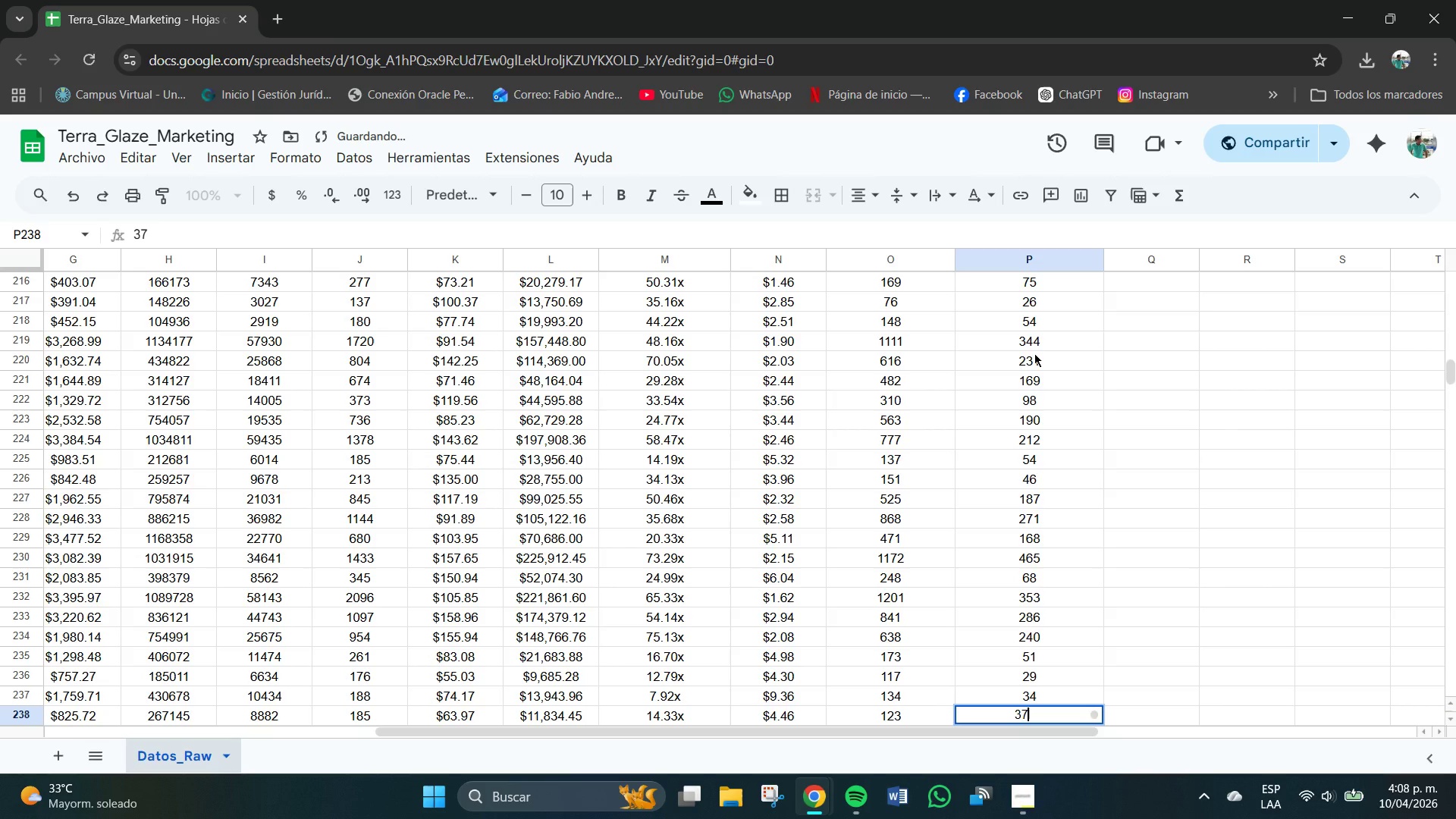 
key(Backspace)
 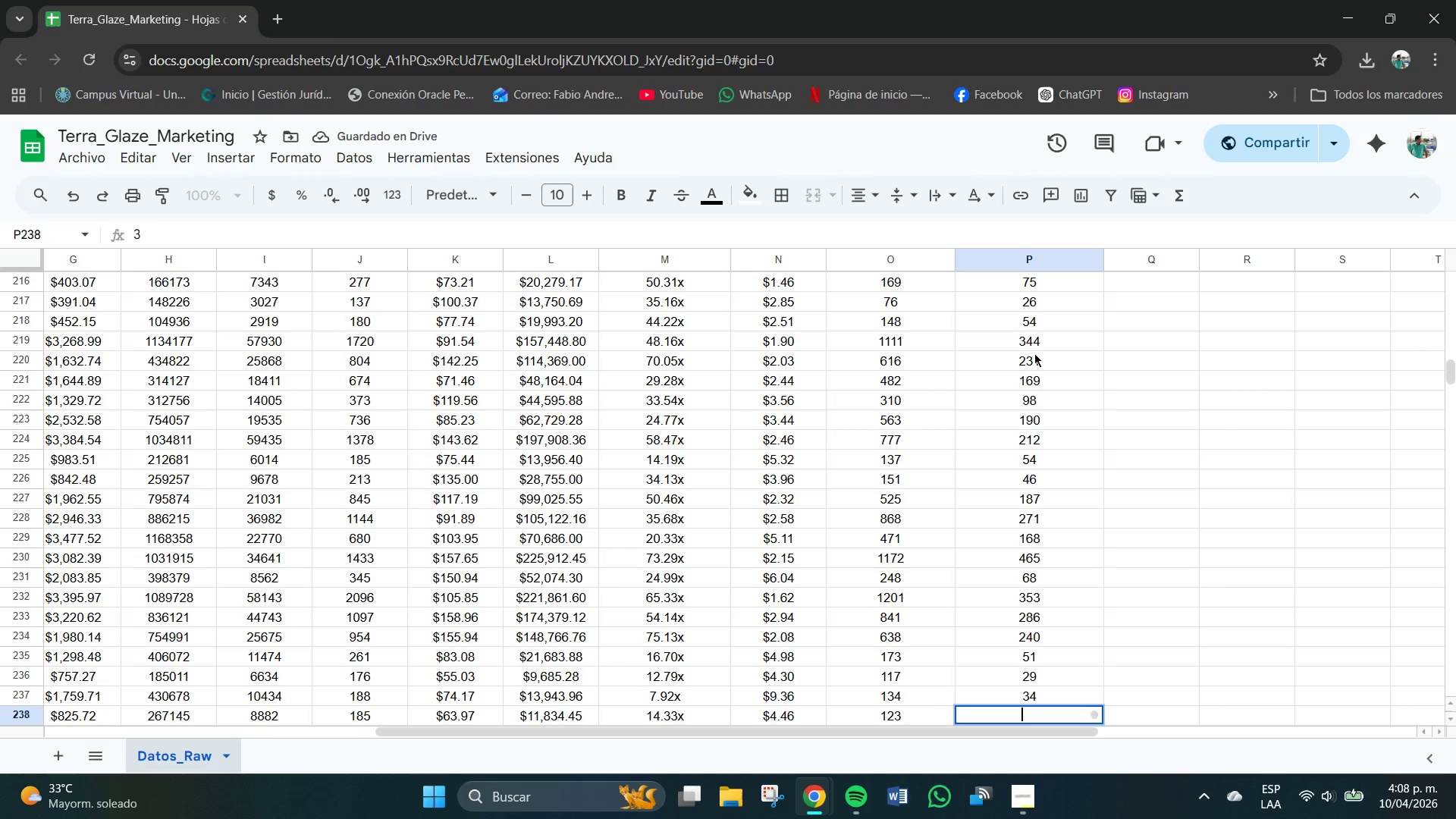 
key(Backspace)
 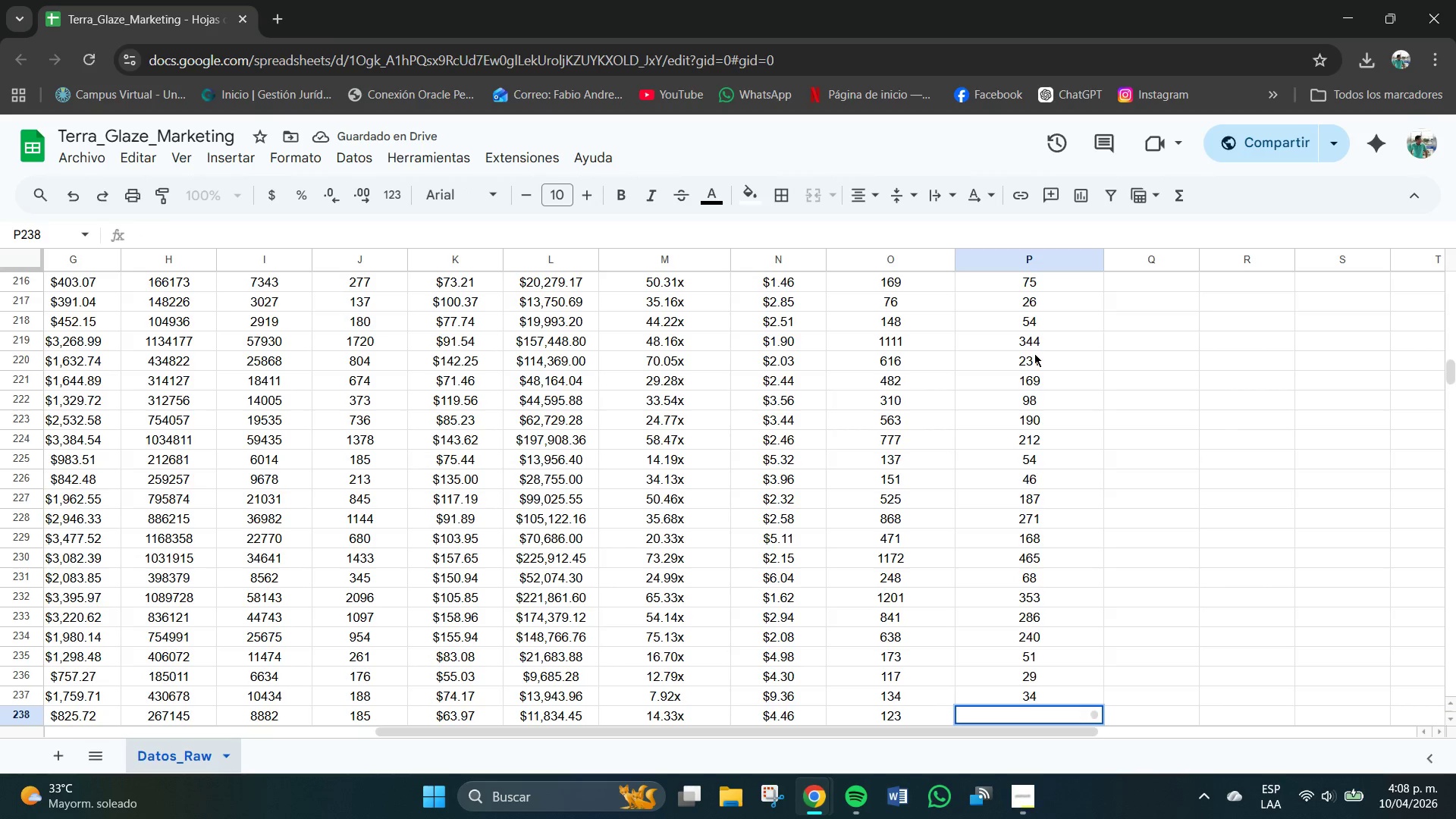 
key(Numpad2)
 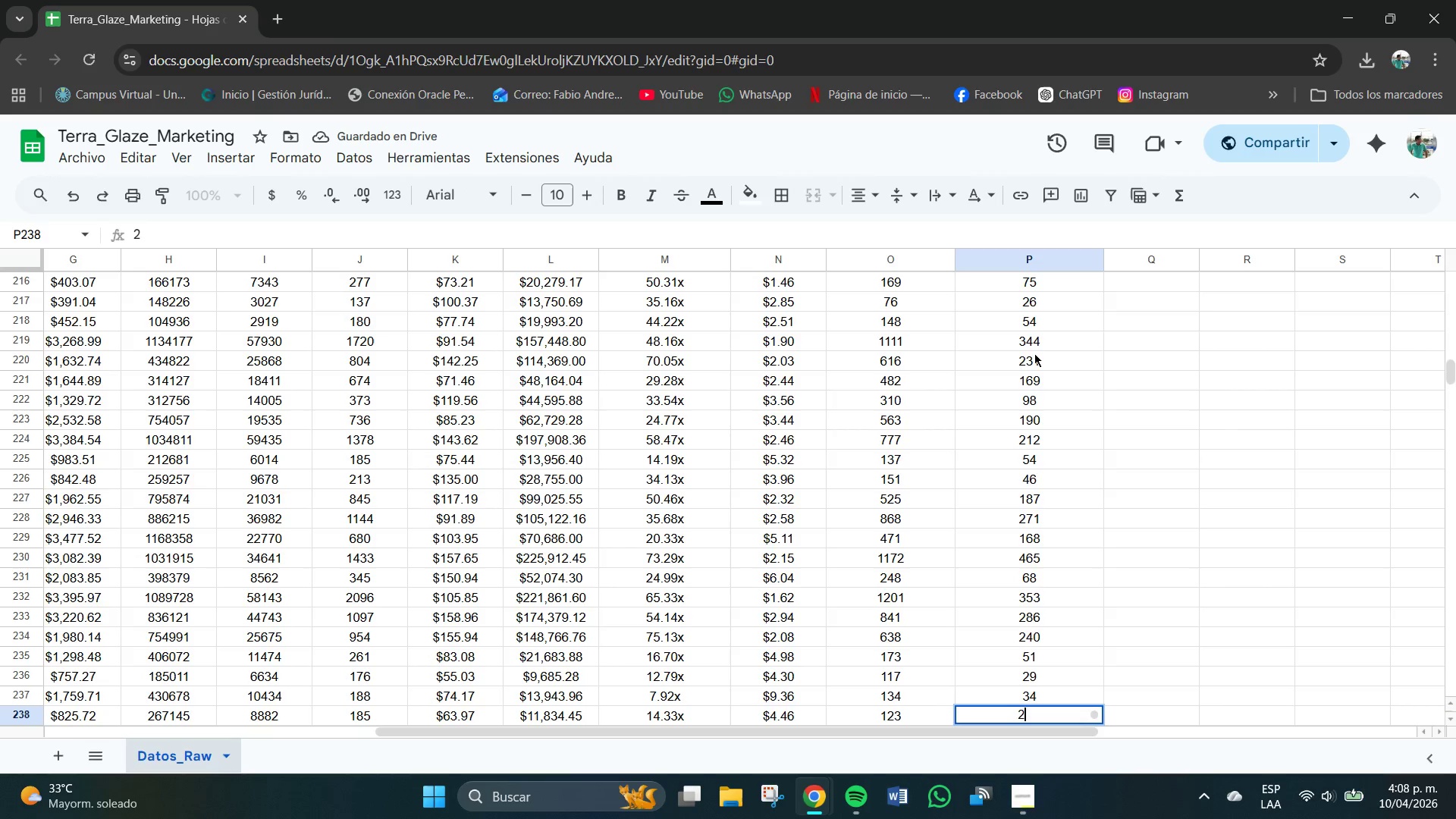 
key(Numpad7)
 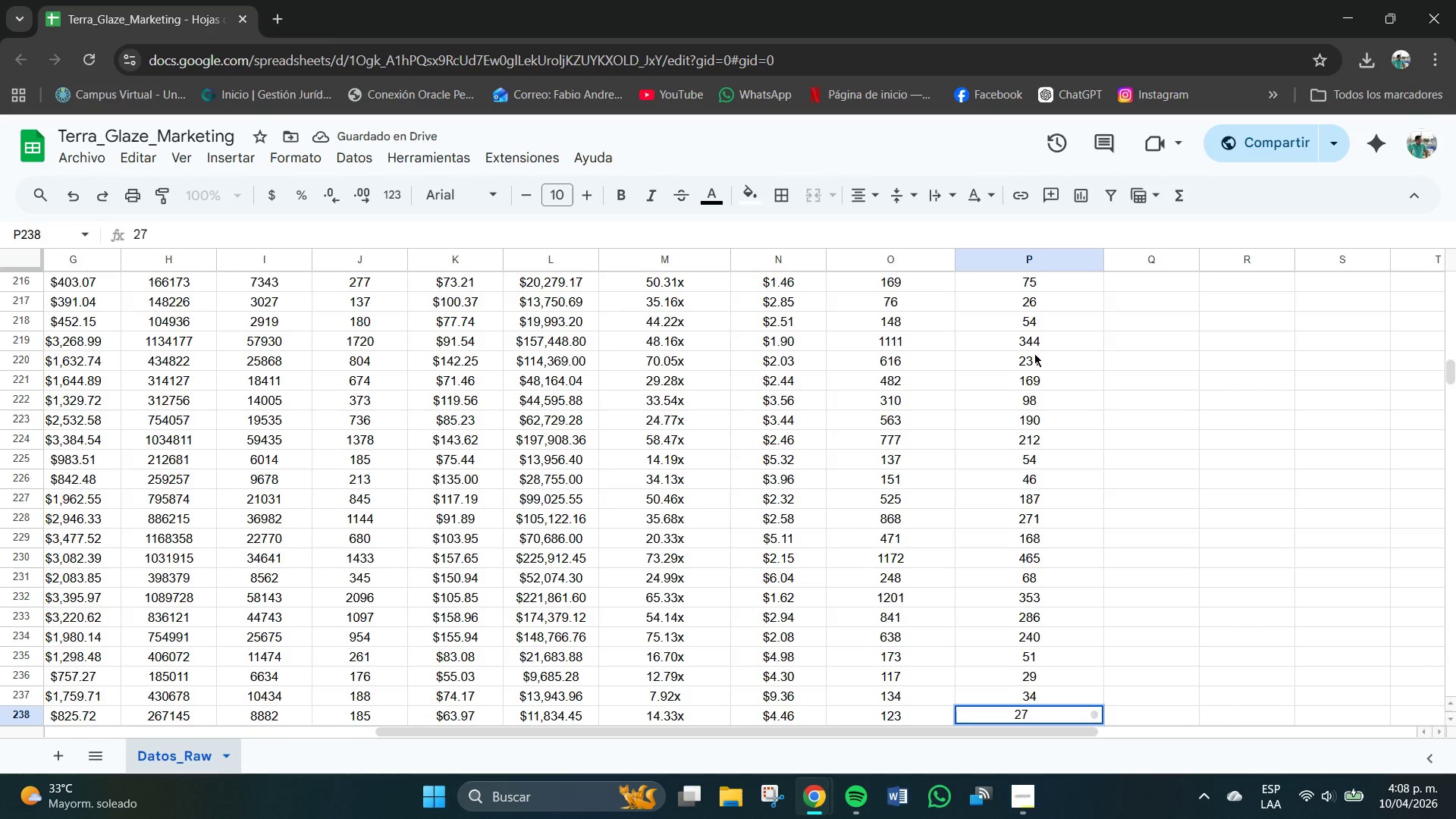 
key(NumpadEnter)
 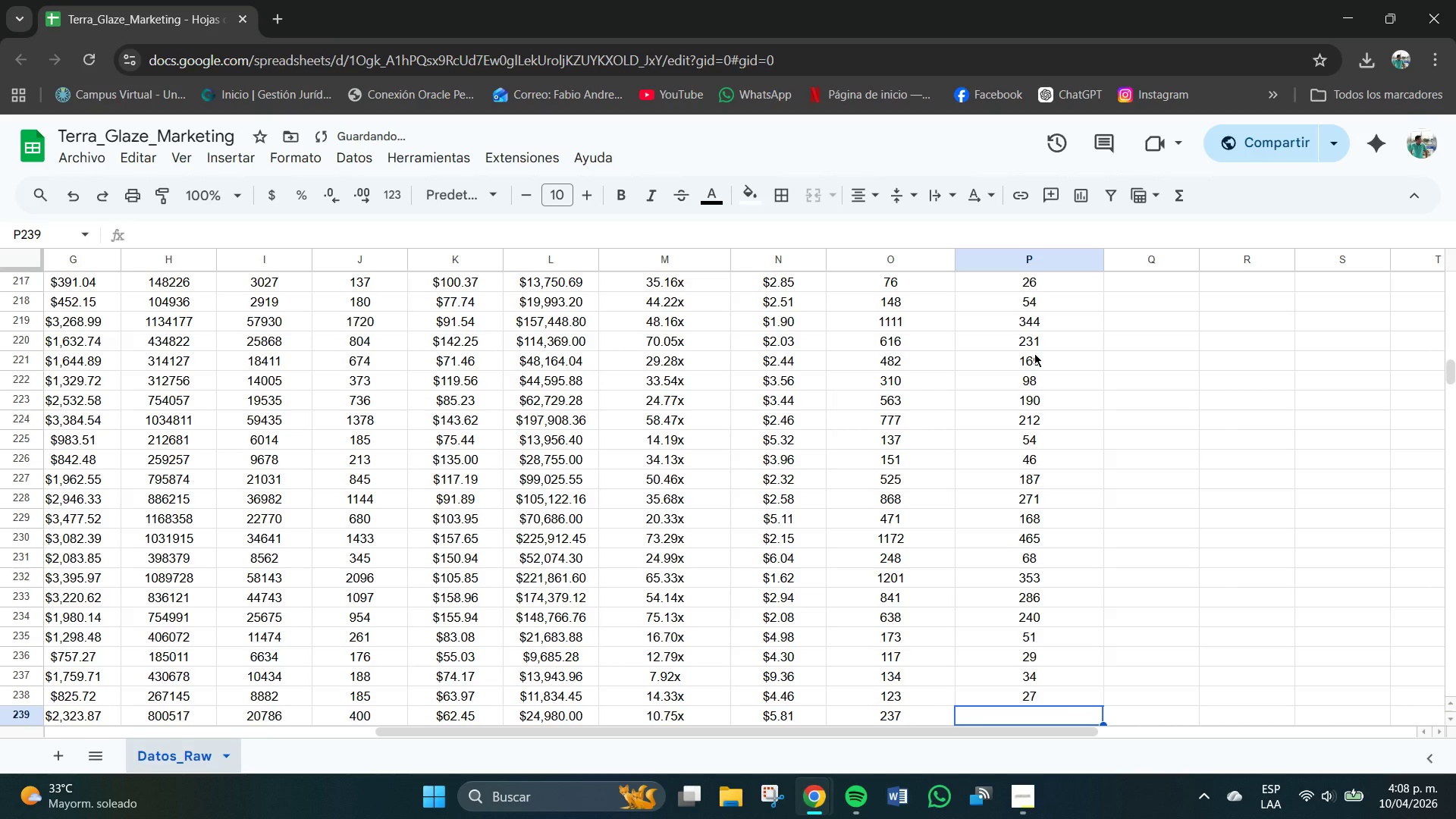 
key(Numpad5)
 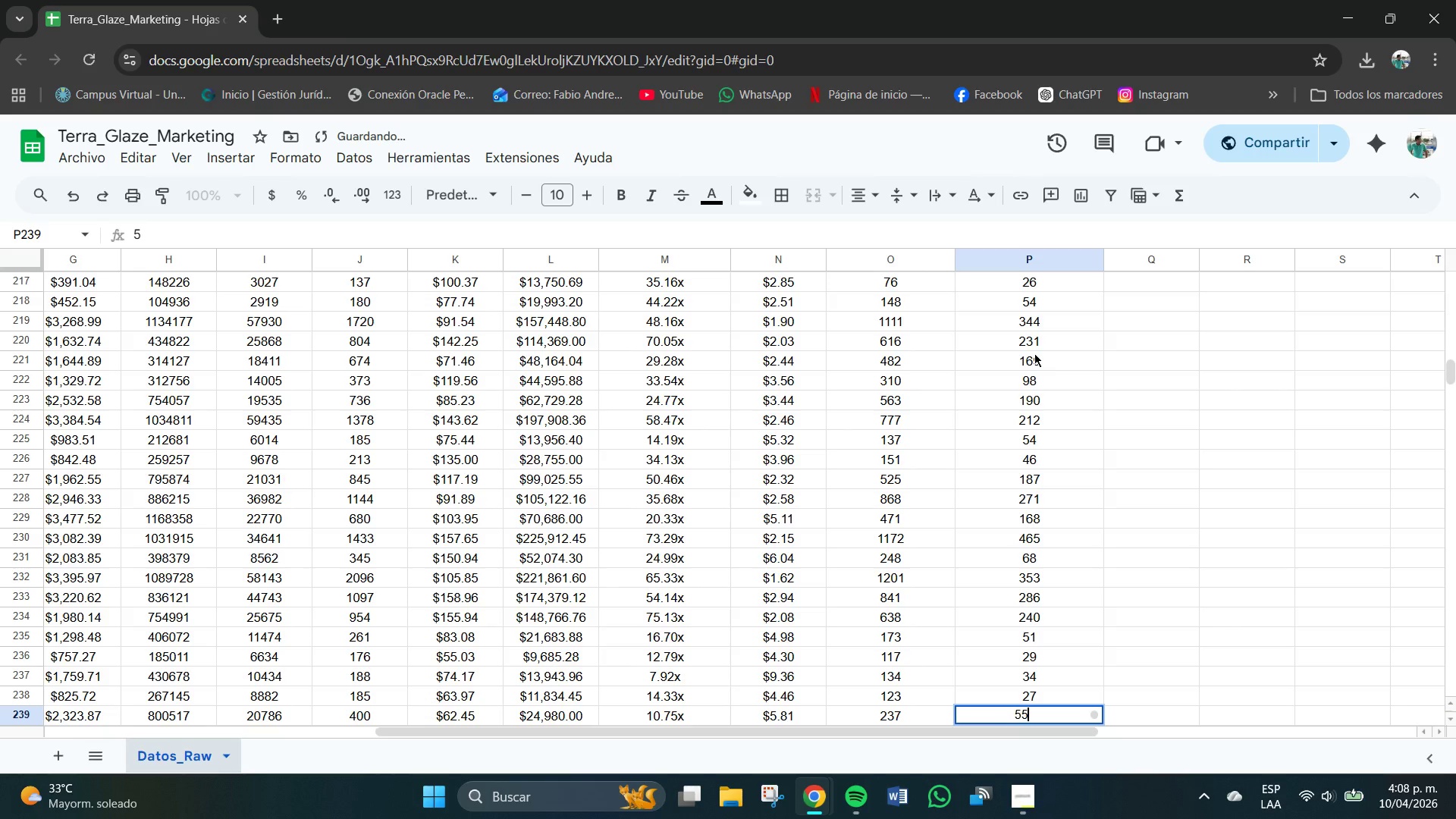 
key(Numpad5)
 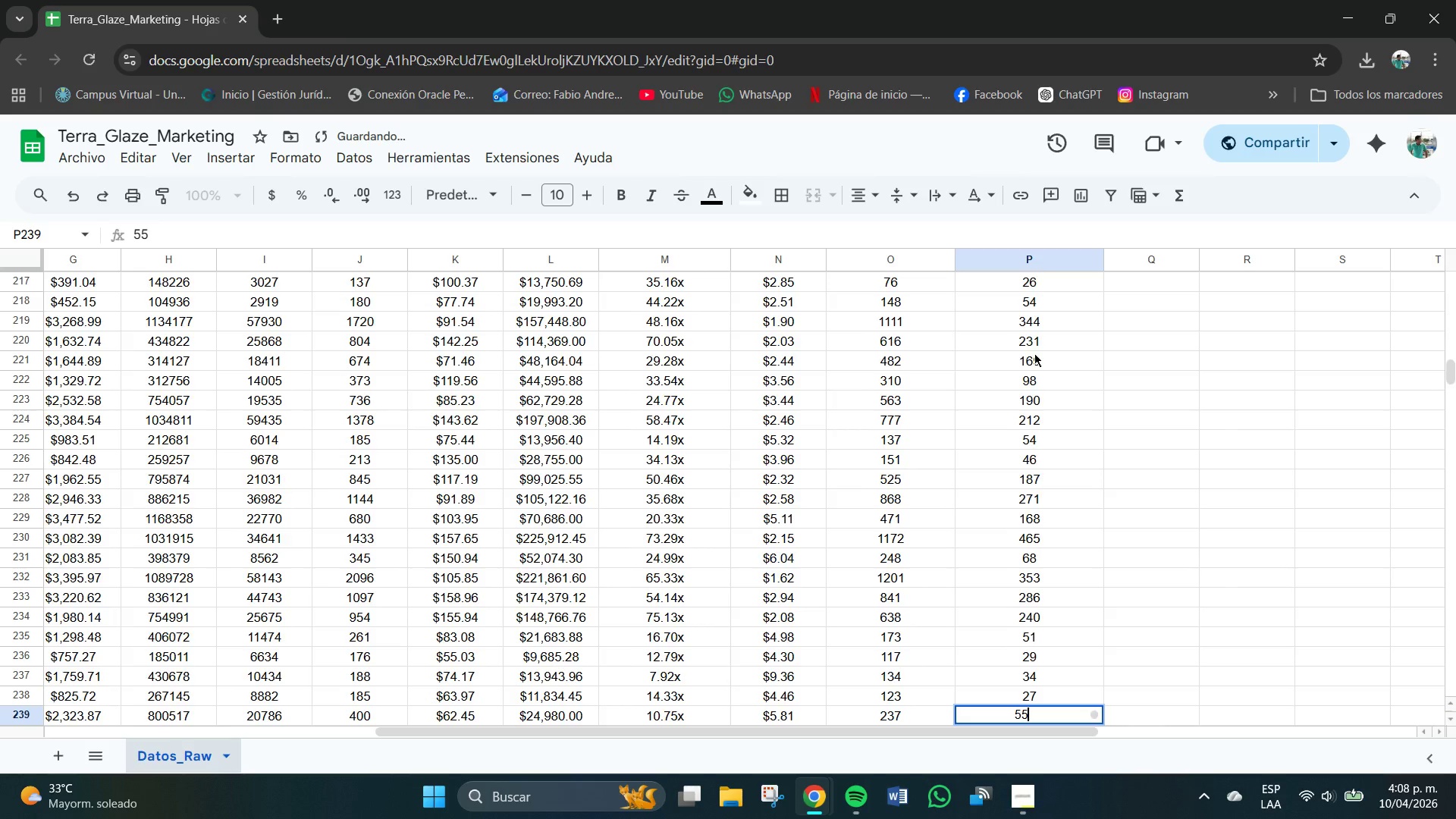 
key(NumpadEnter)
 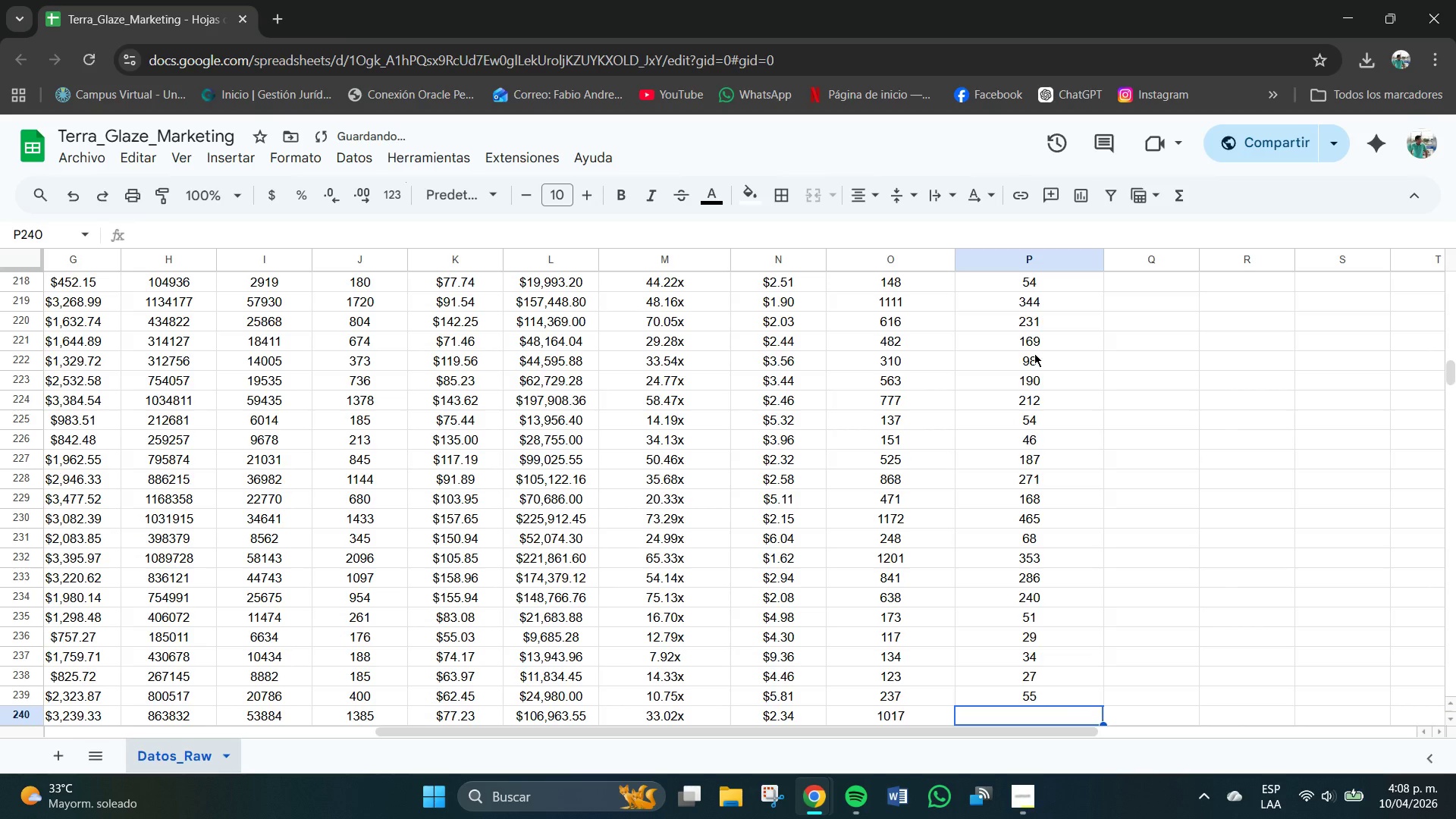 
key(Numpad2)
 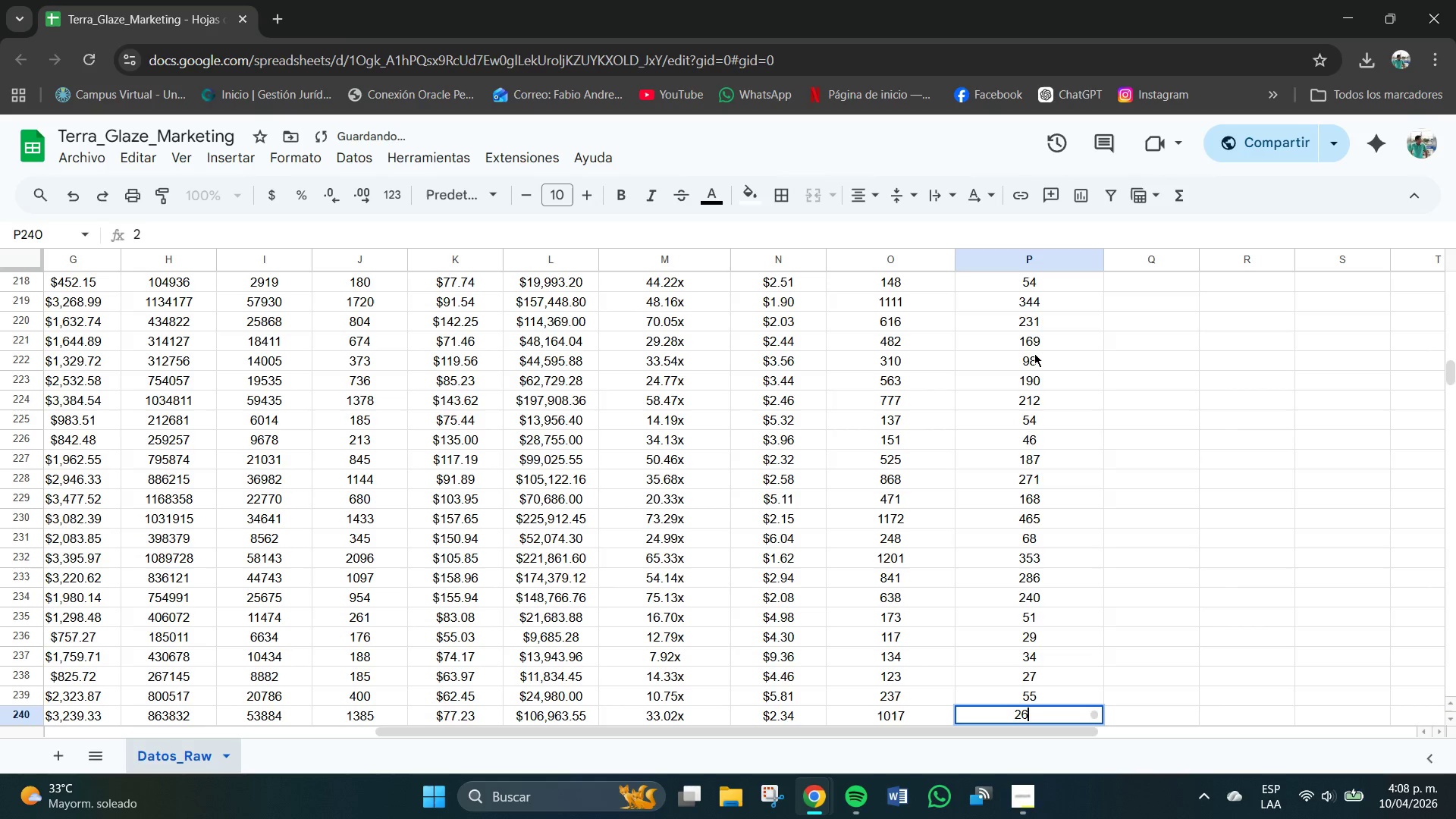 
key(Numpad6)
 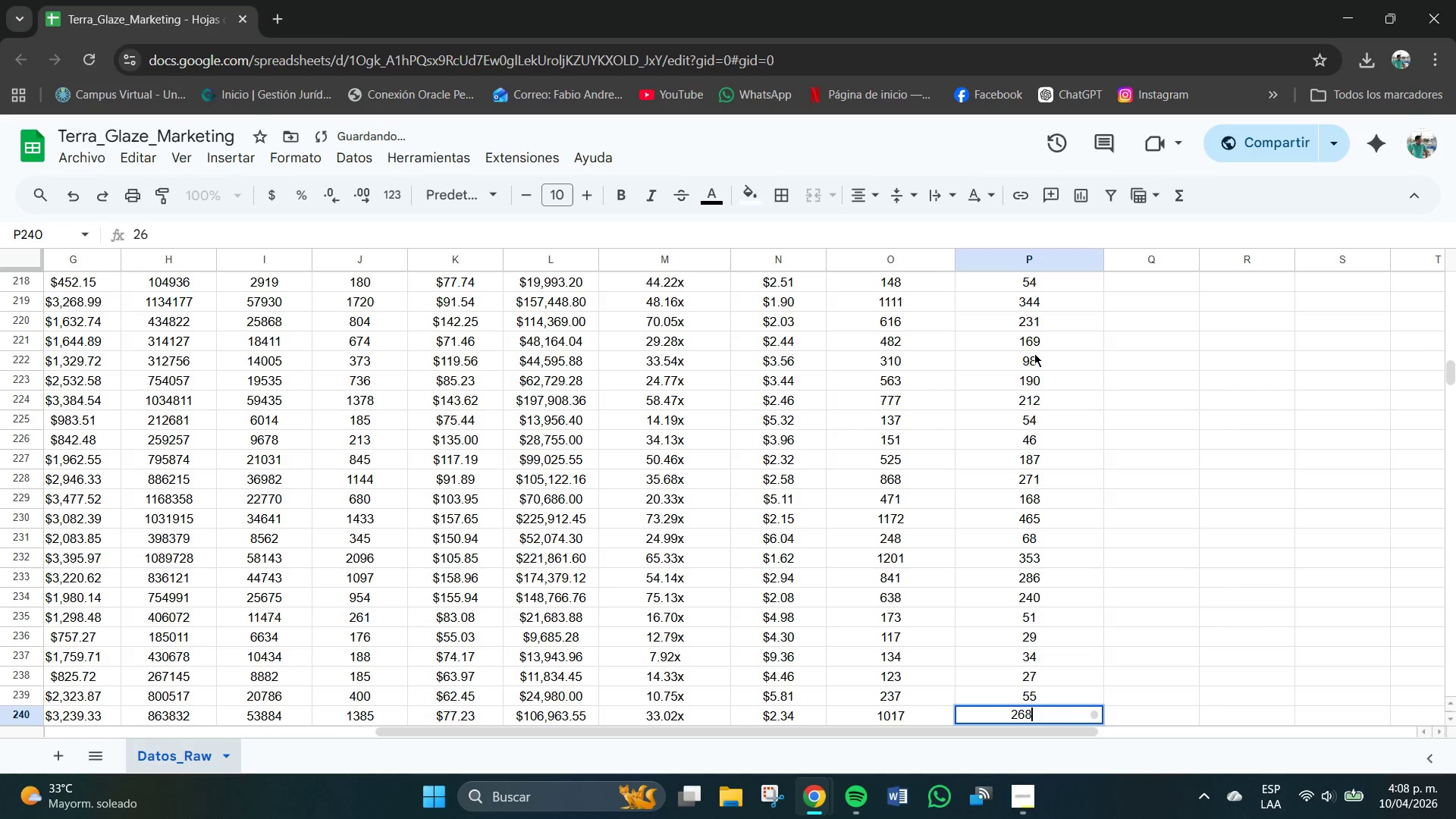 
key(Numpad8)
 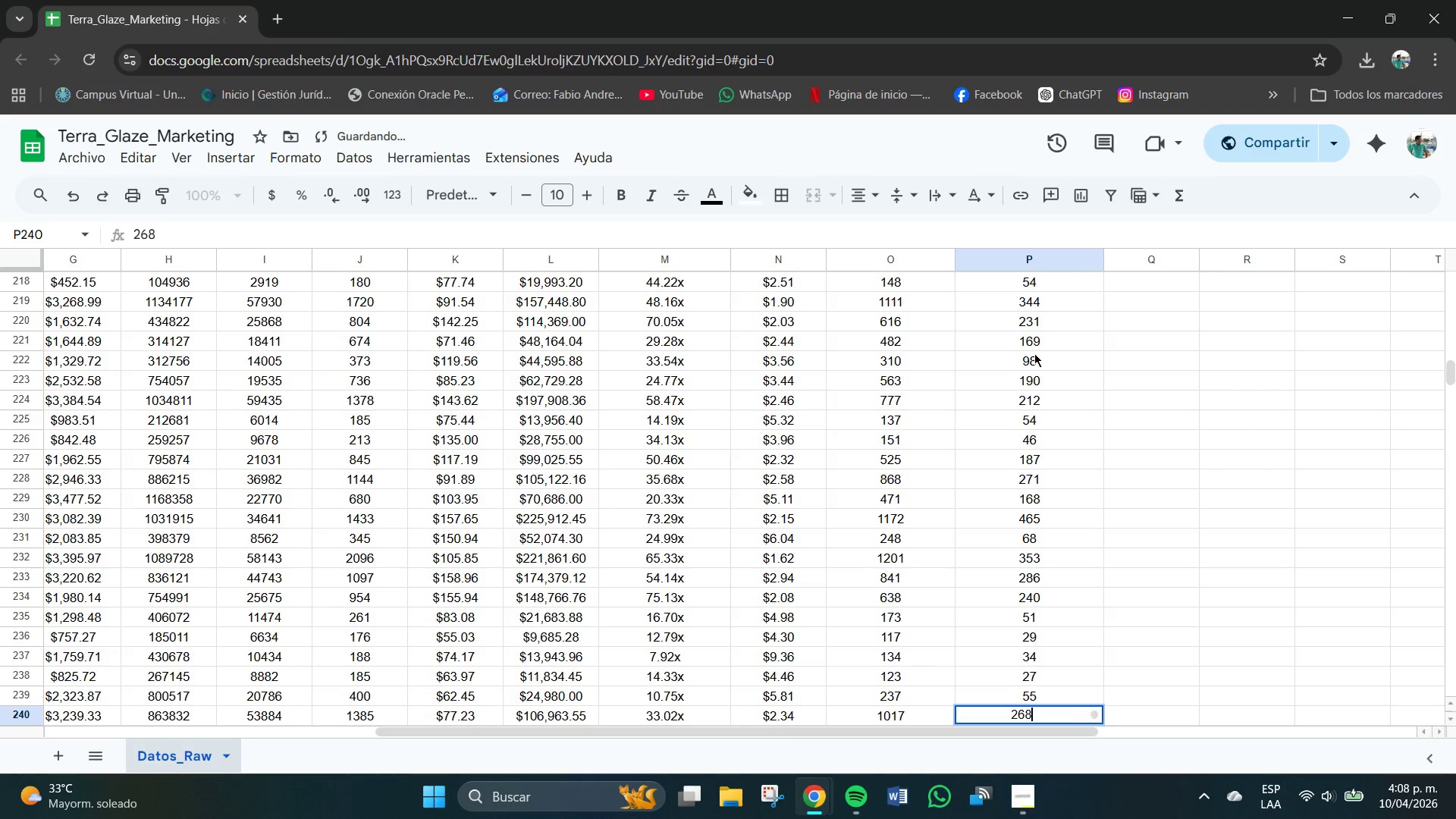 
key(NumpadEnter)
 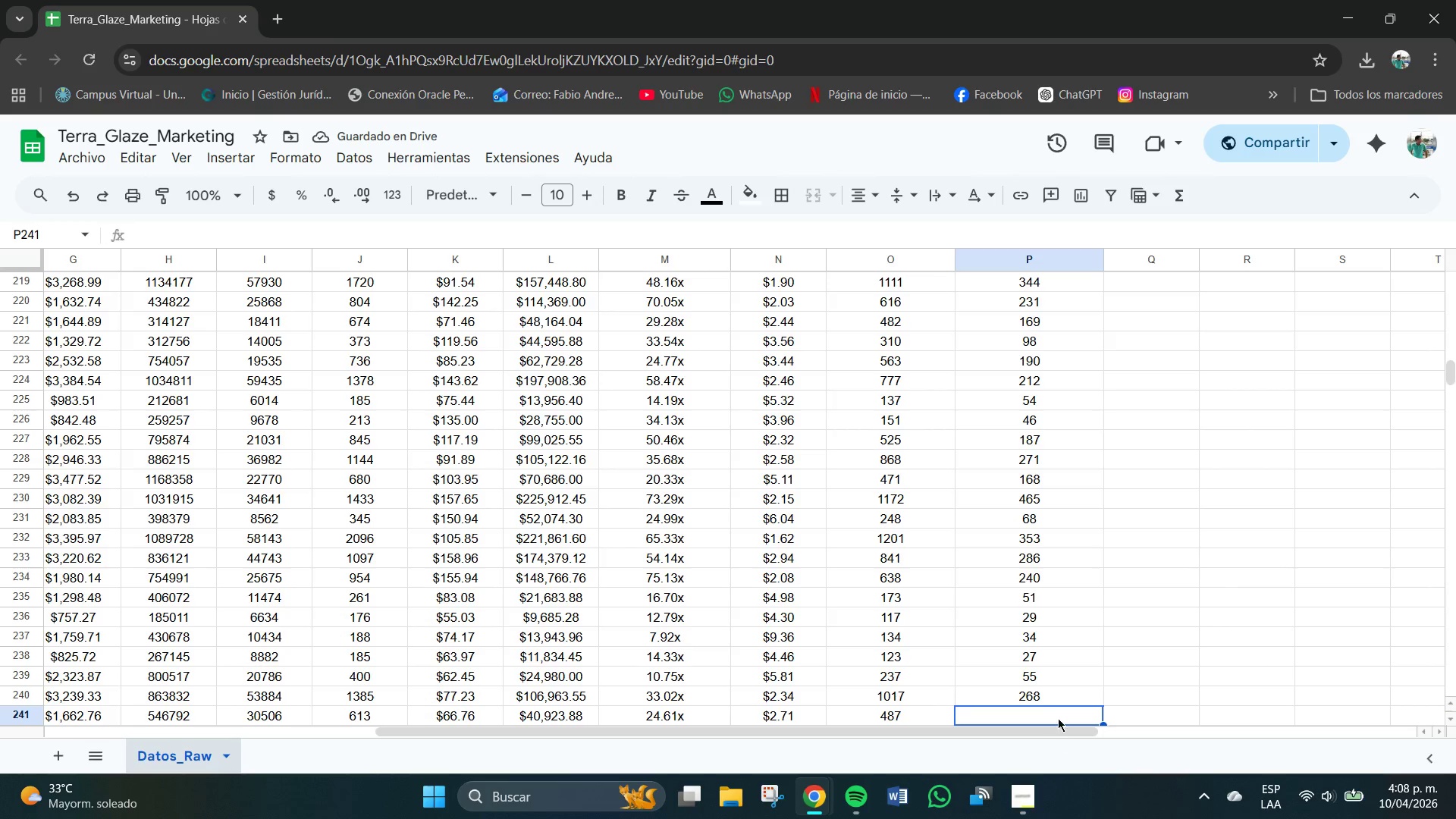 
key(Numpad2)
 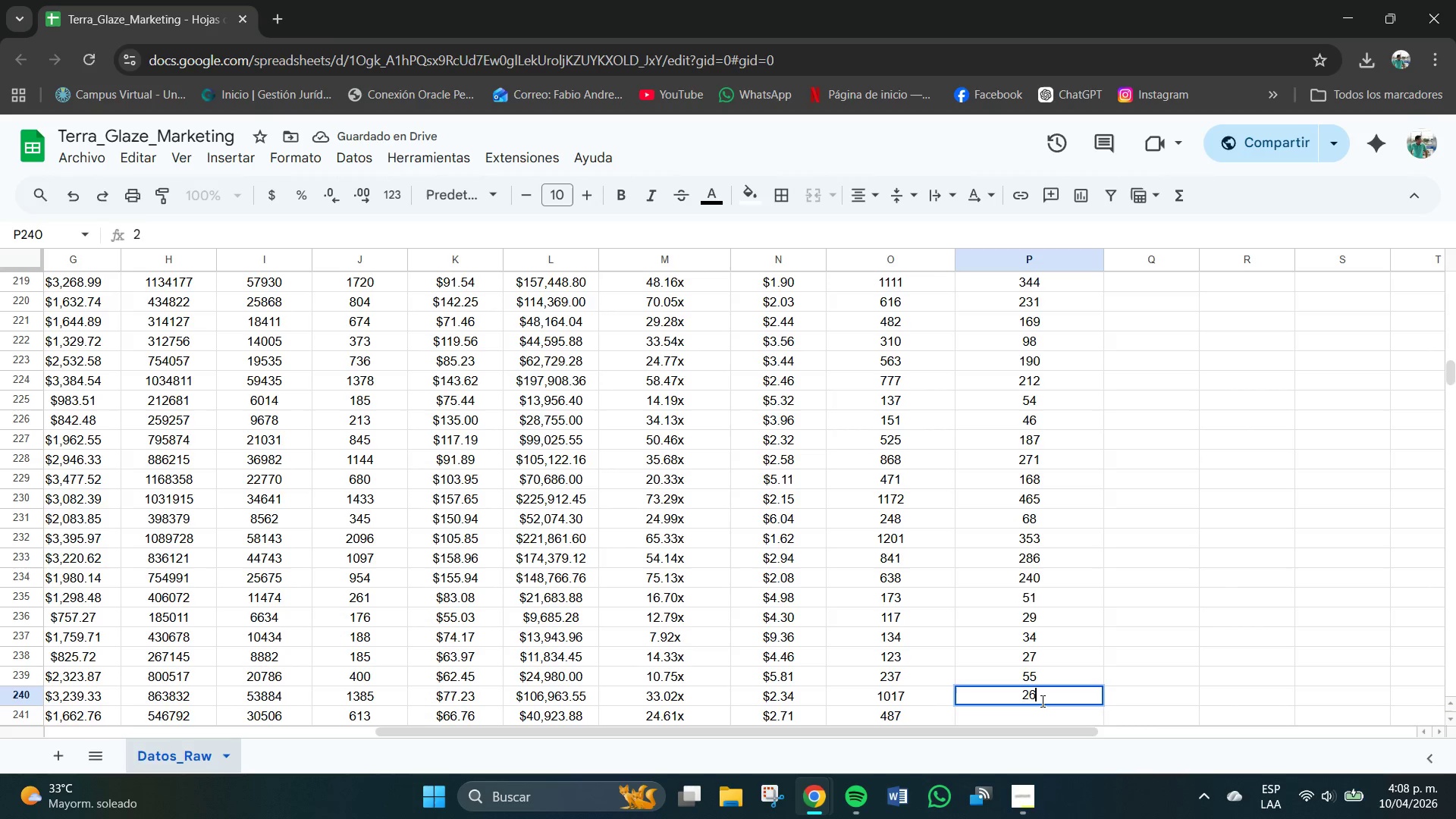 
key(Numpad6)
 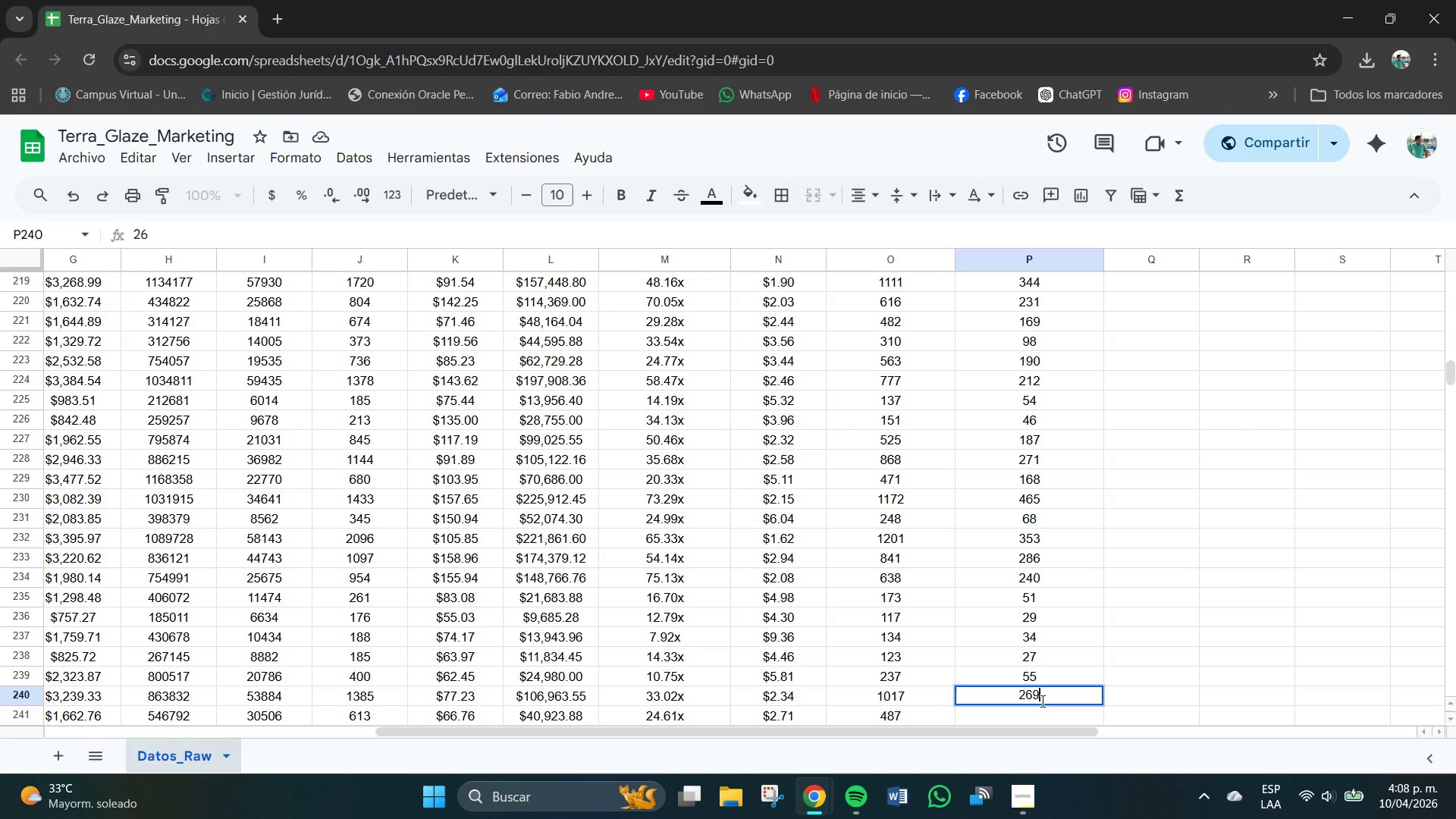 
key(Numpad9)
 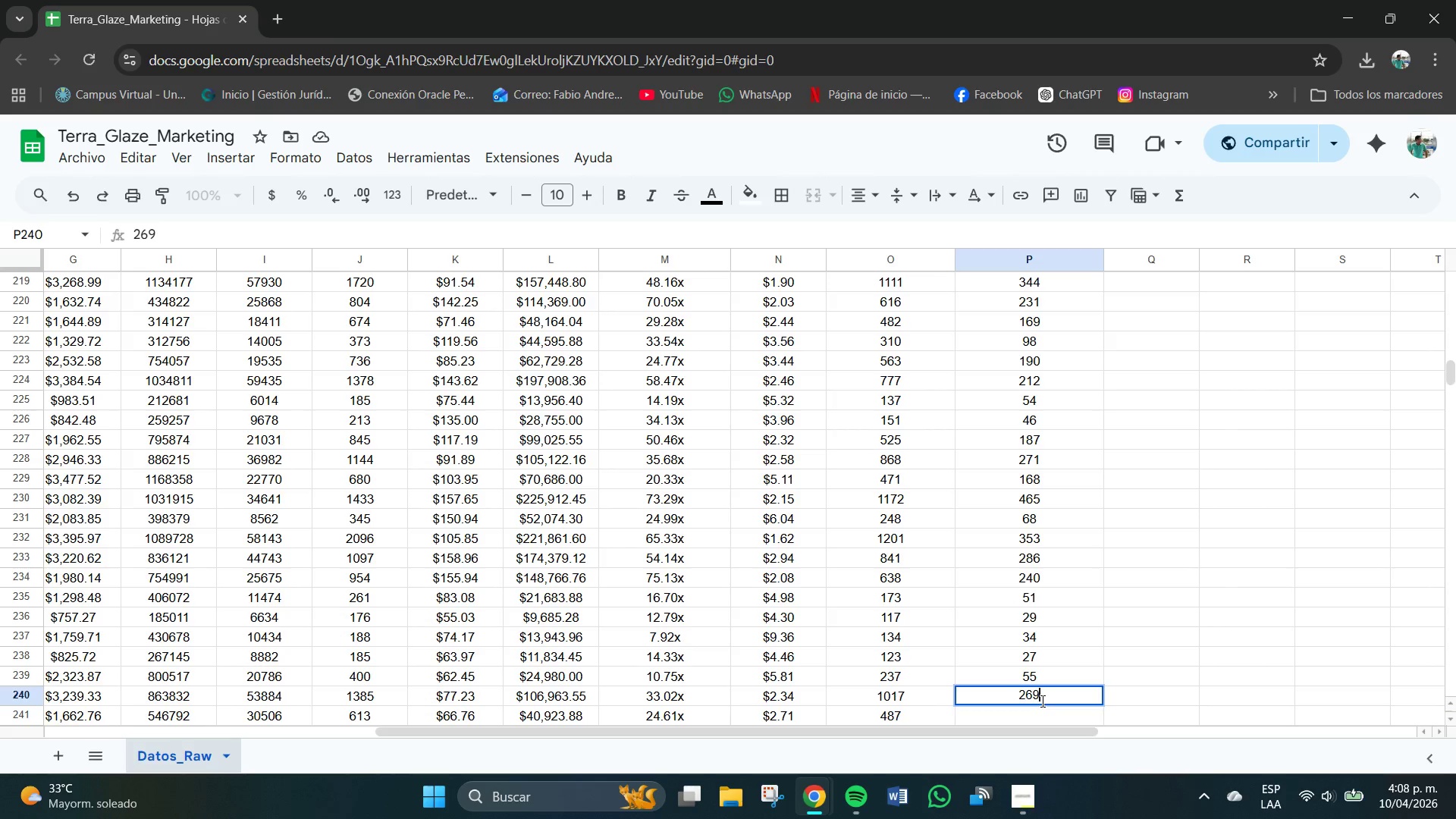 
key(NumpadEnter)
 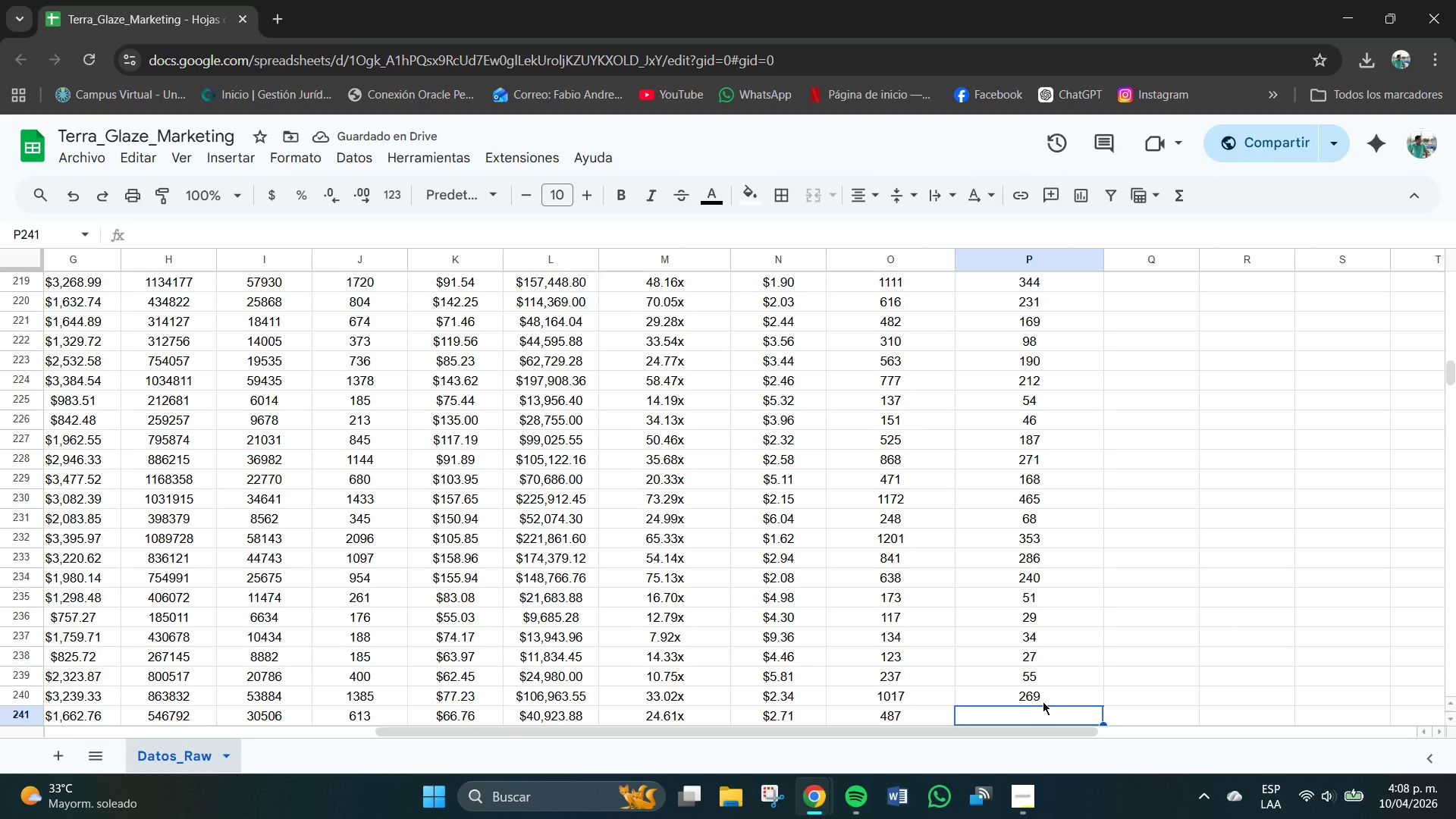 
key(Numpad1)
 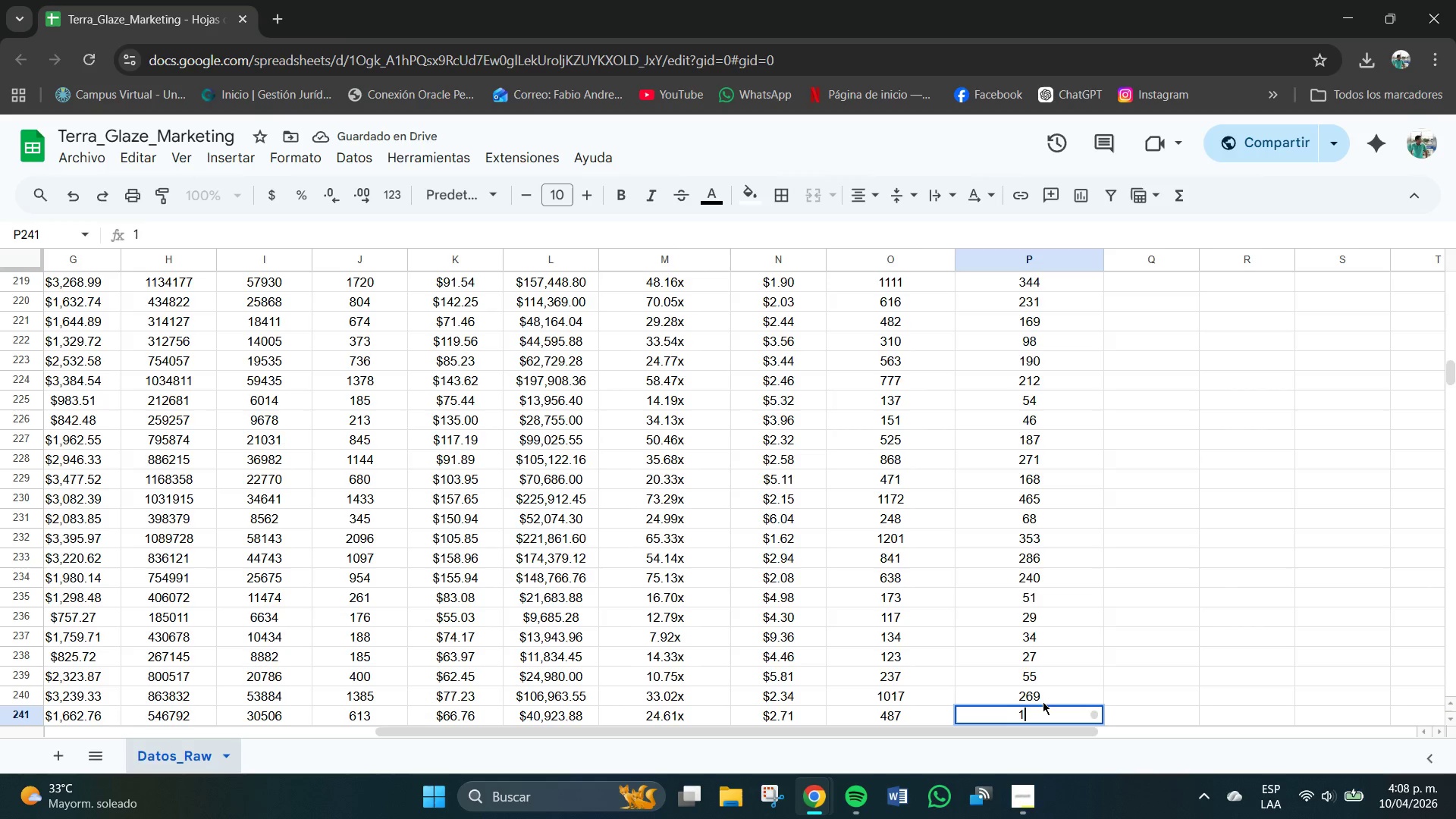 
key(Numpad5)
 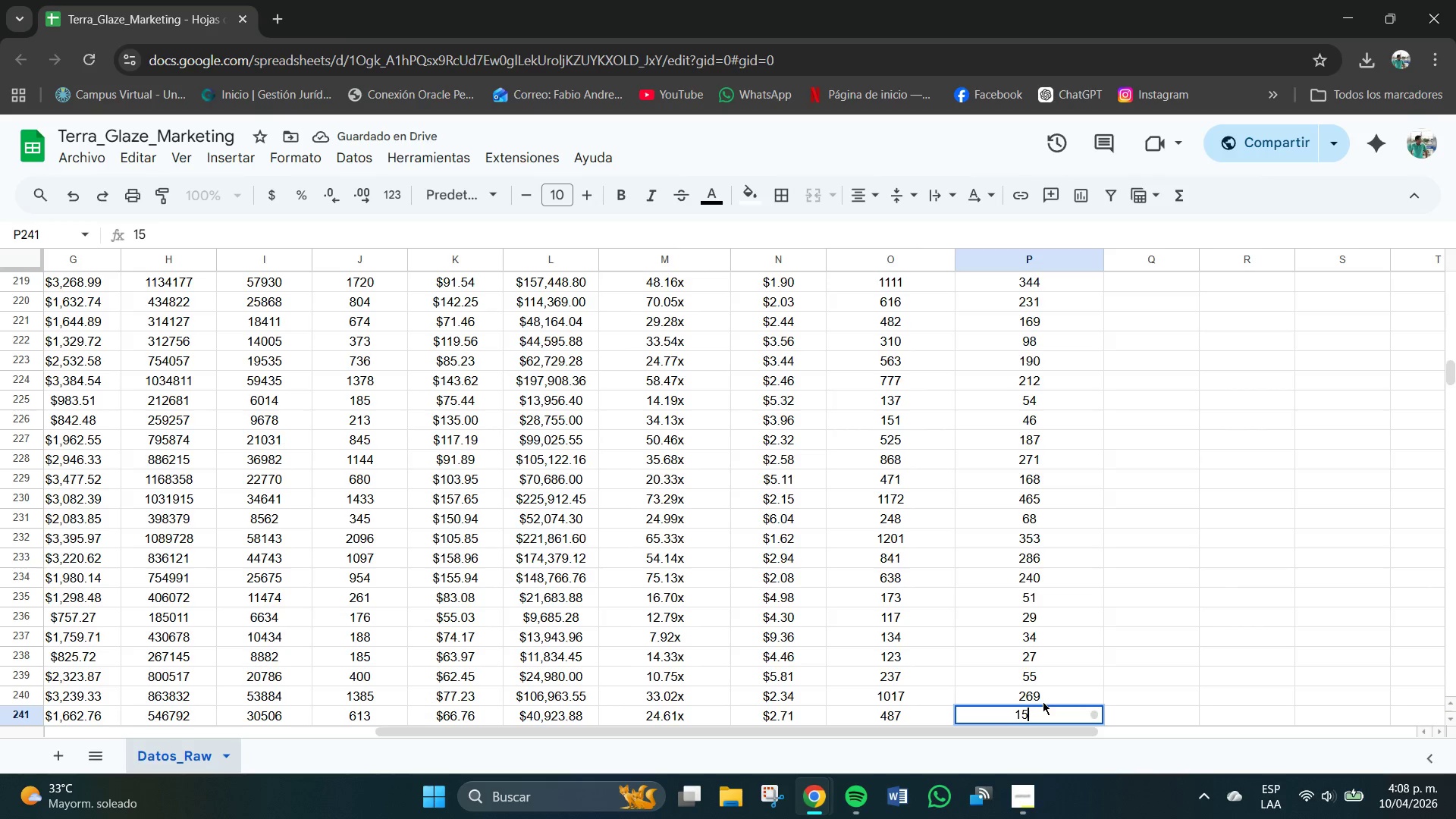 
key(Numpad0)
 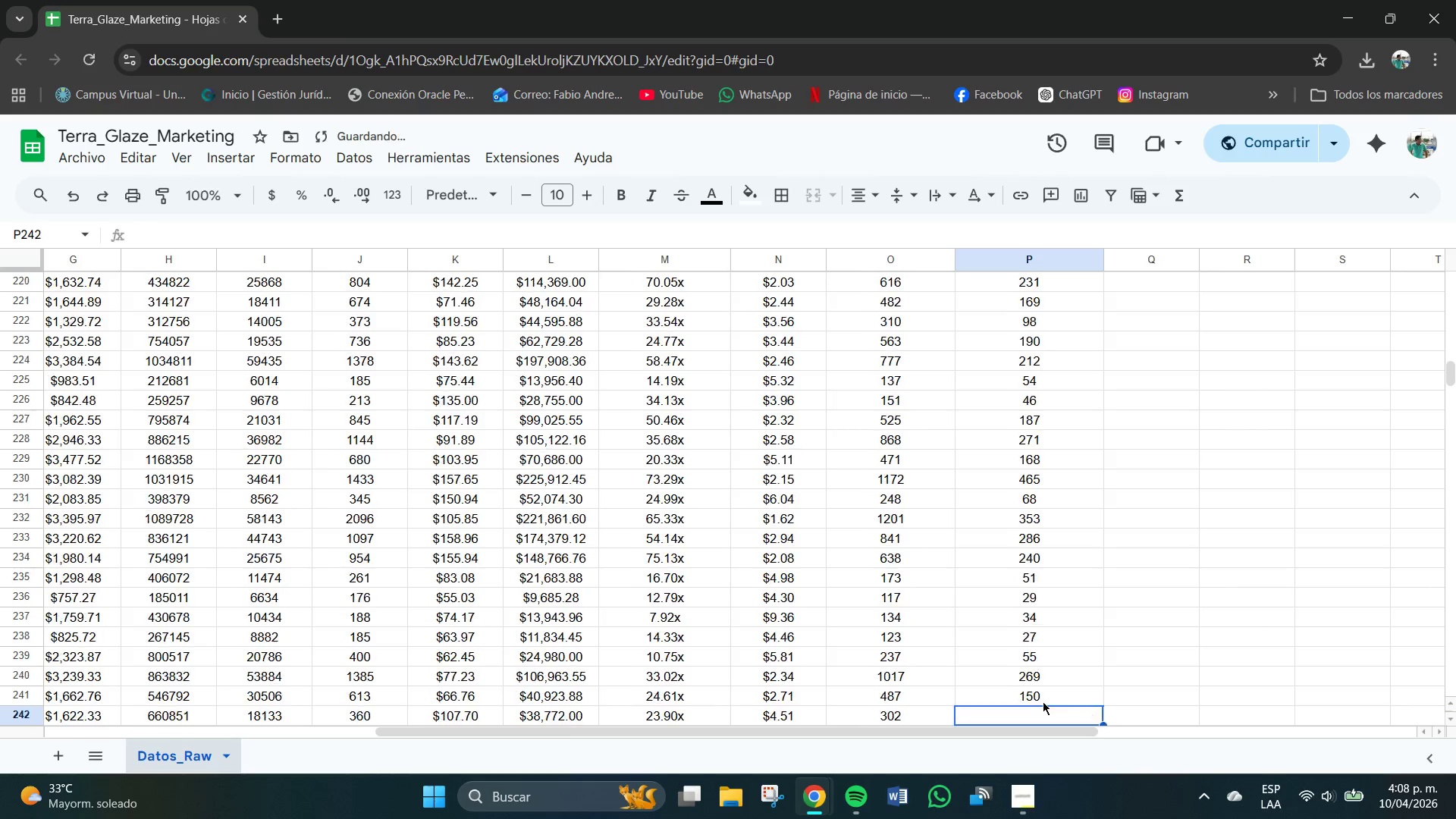 
key(NumpadEnter)
 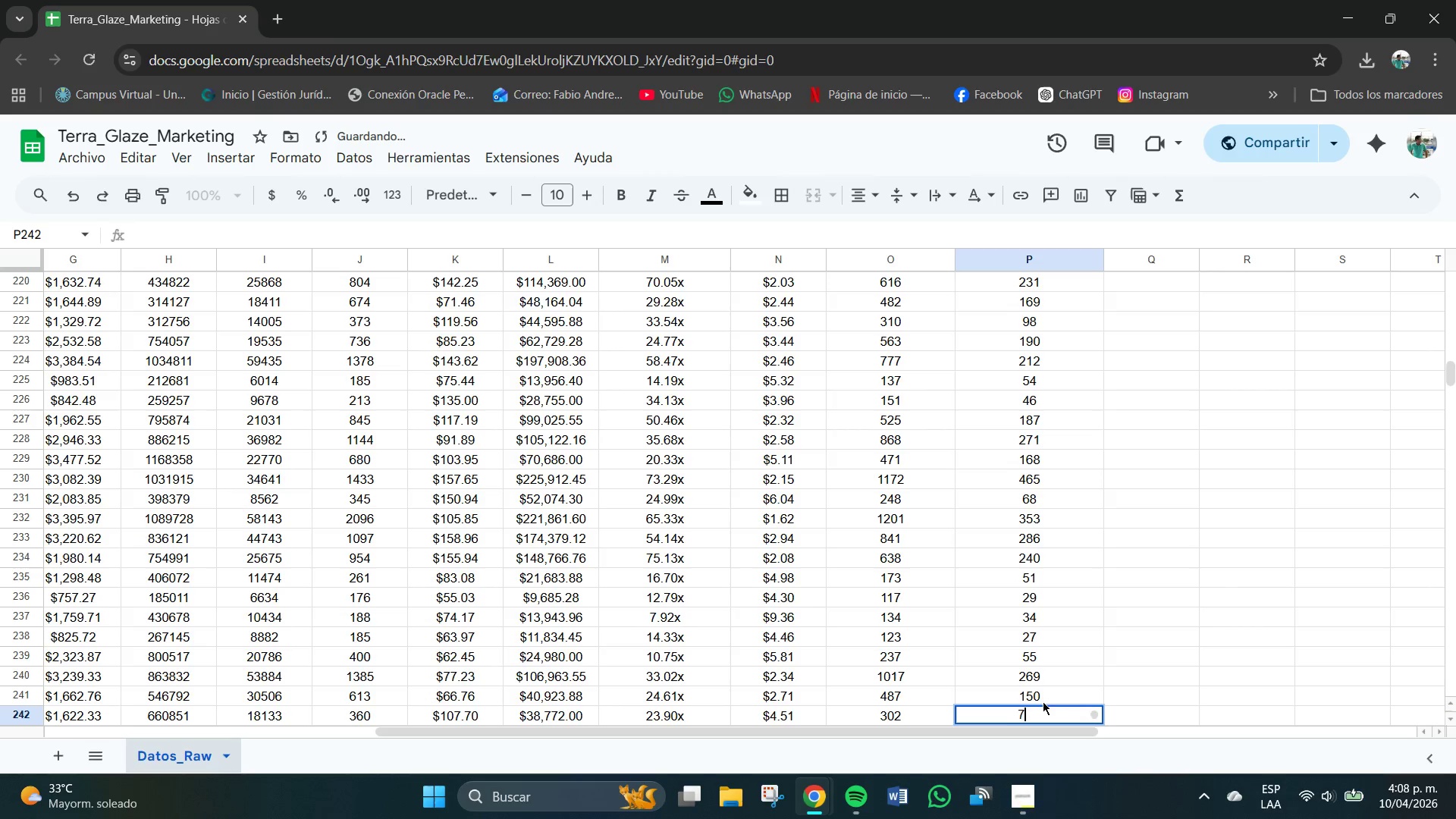 
key(Numpad7)
 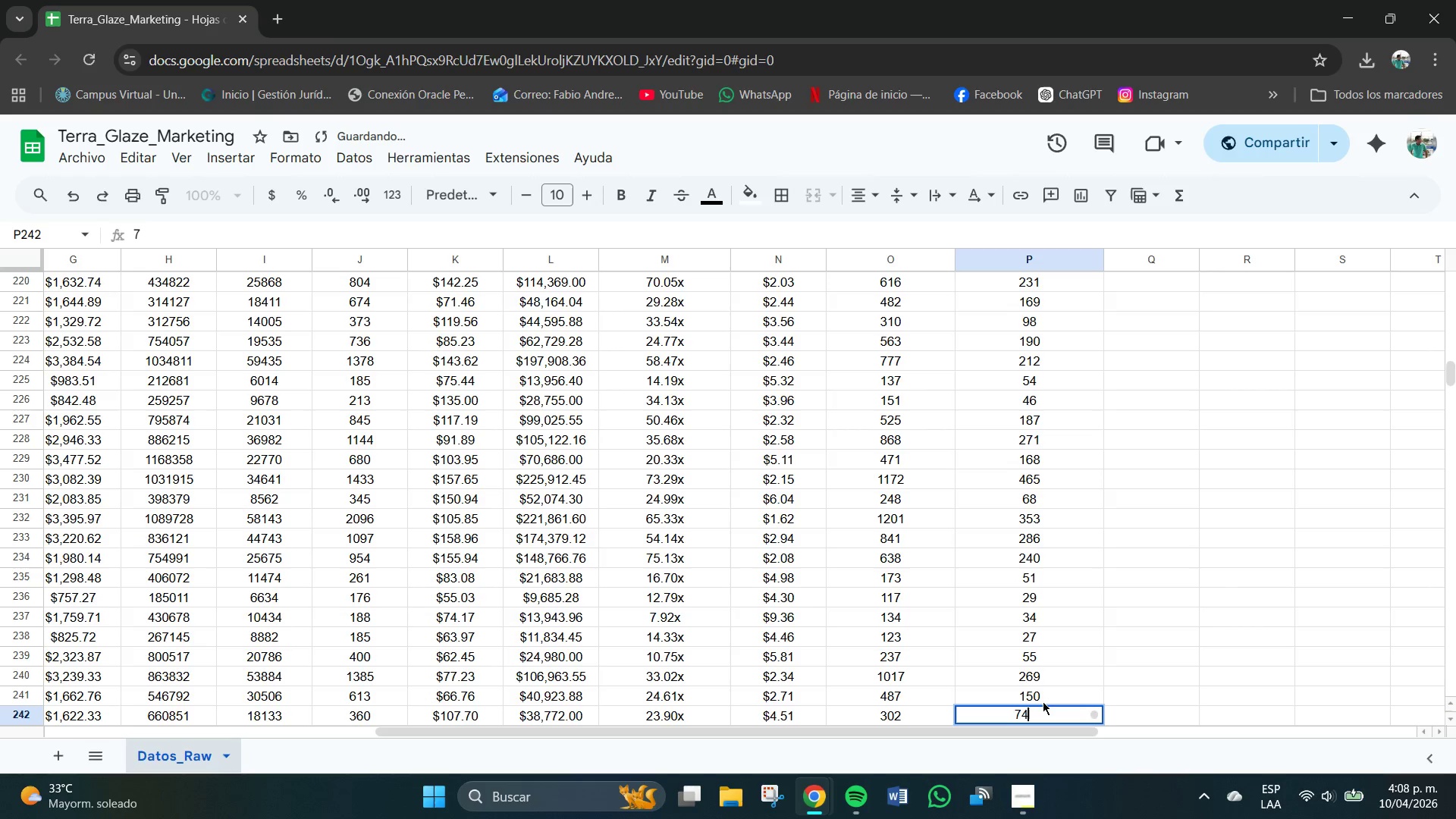 
key(Numpad4)
 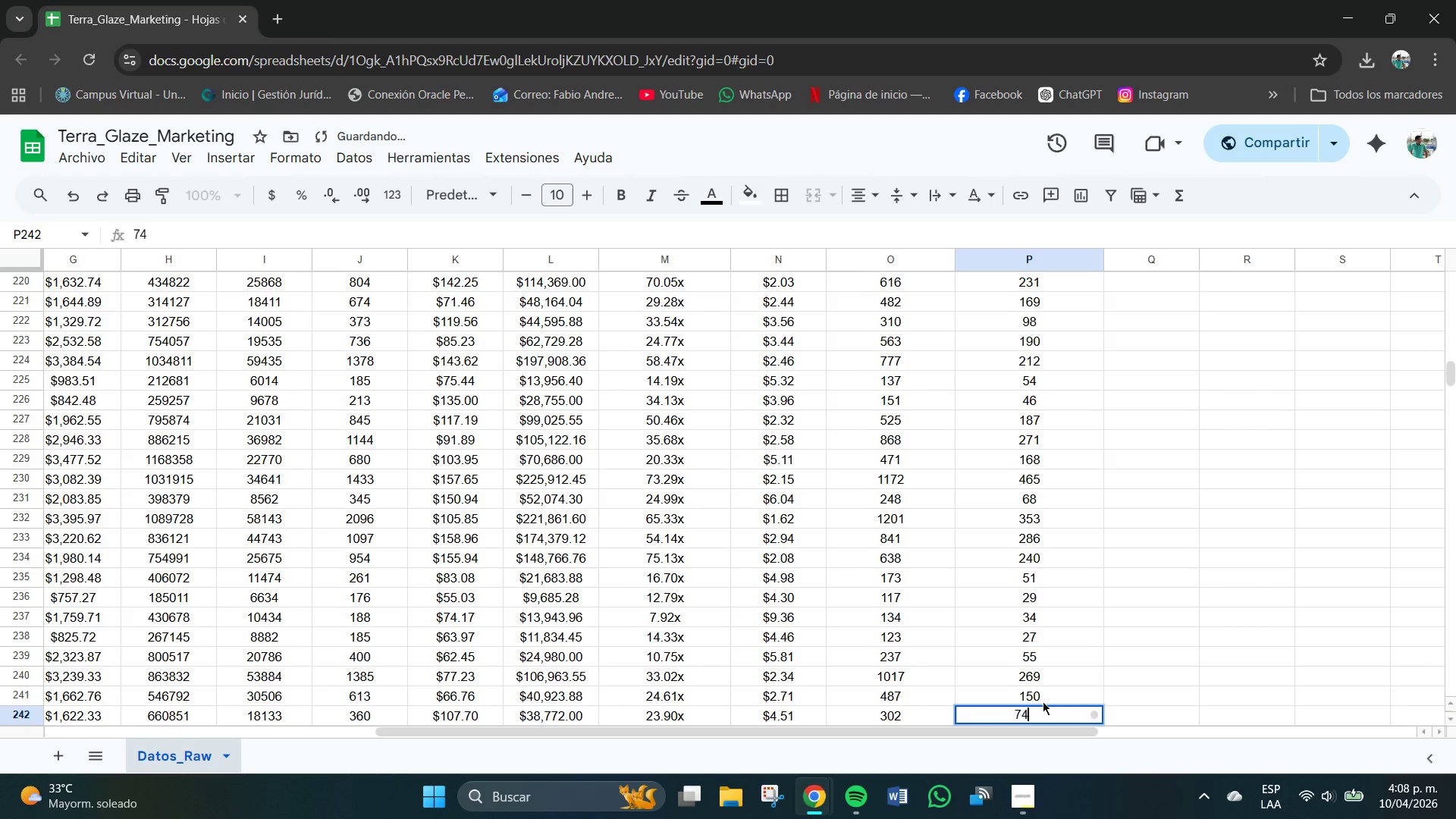 
key(NumpadEnter)
 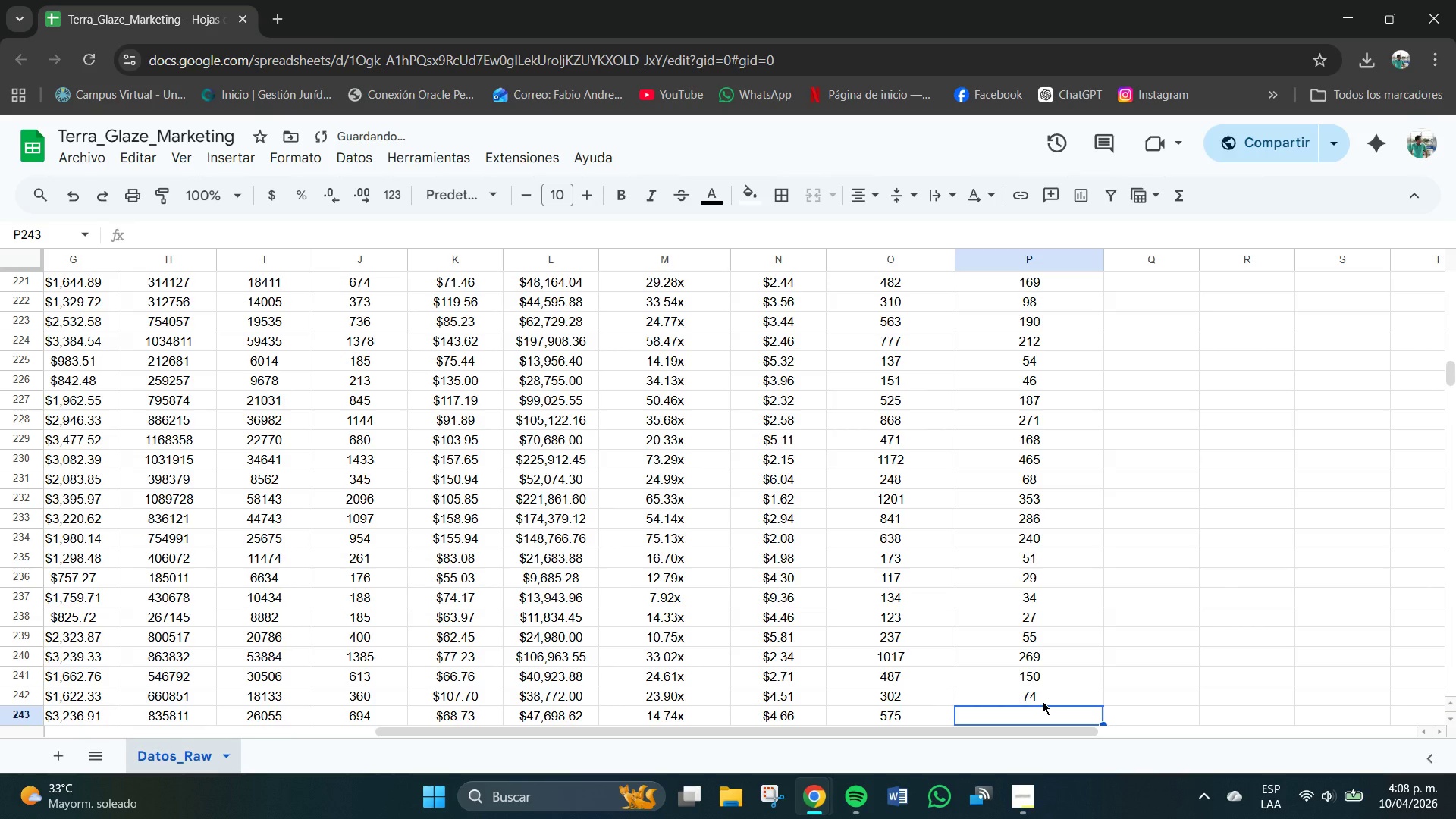 
key(Numpad1)
 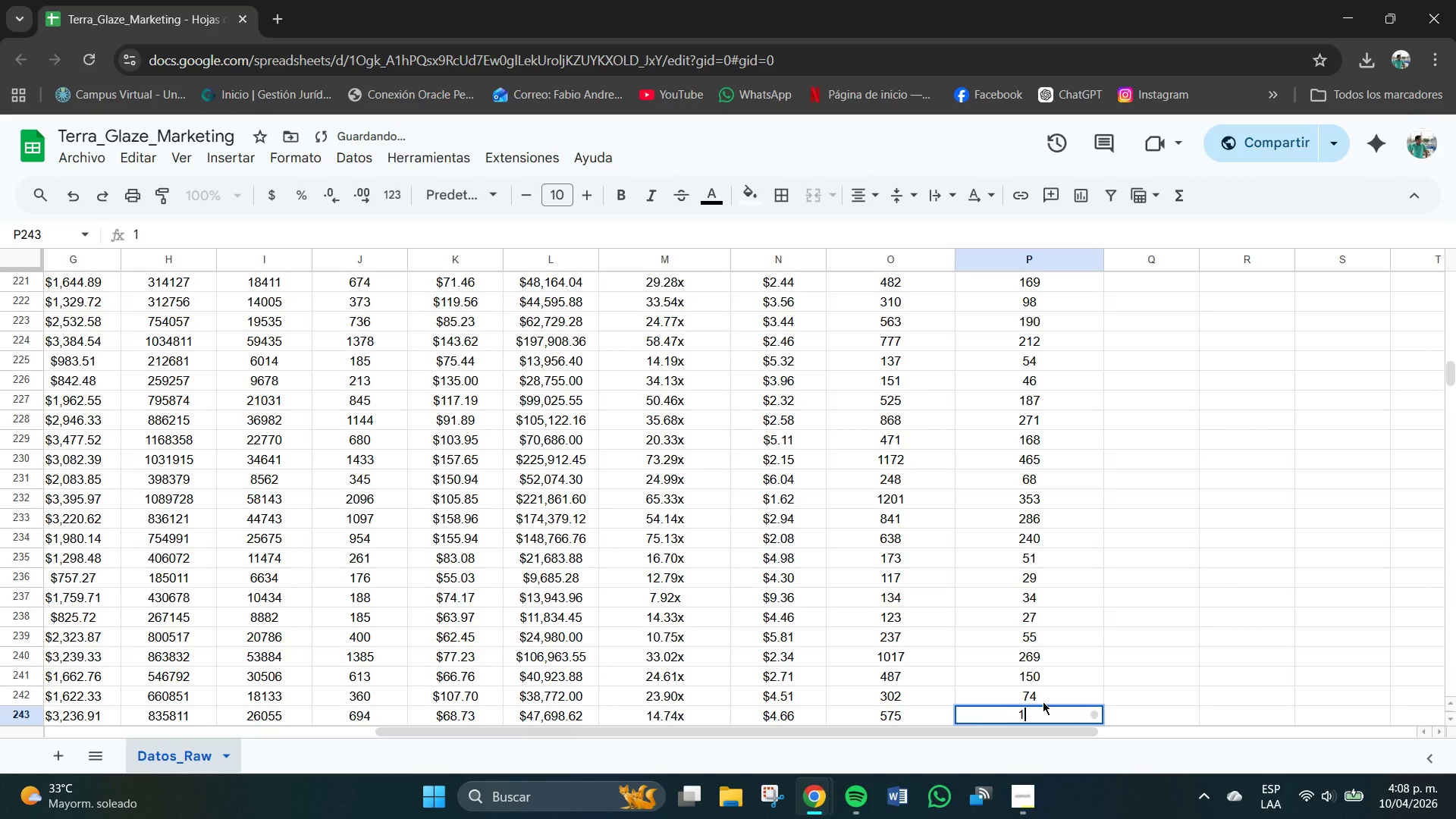 
key(Numpad3)
 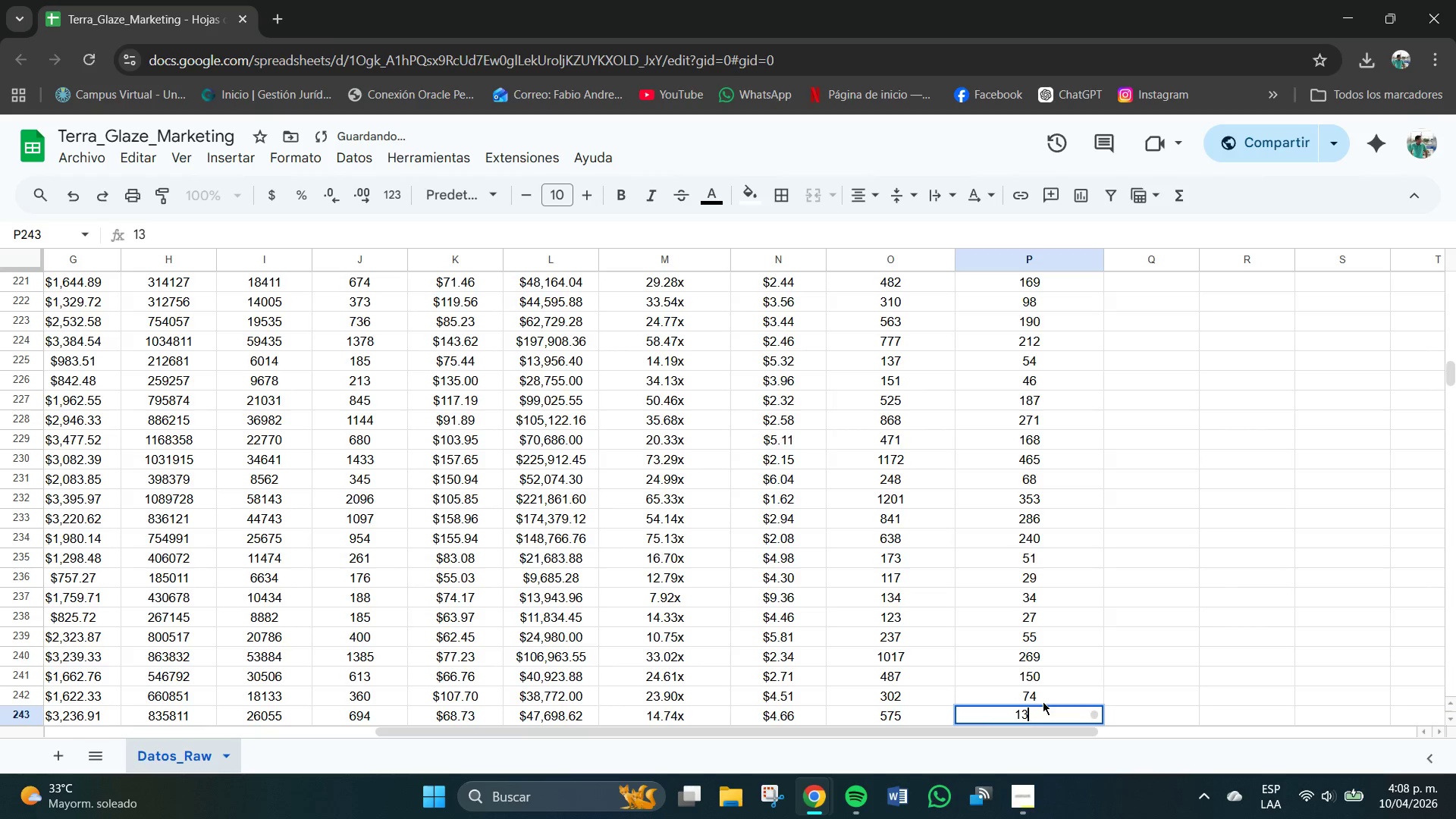 
key(Numpad6)
 